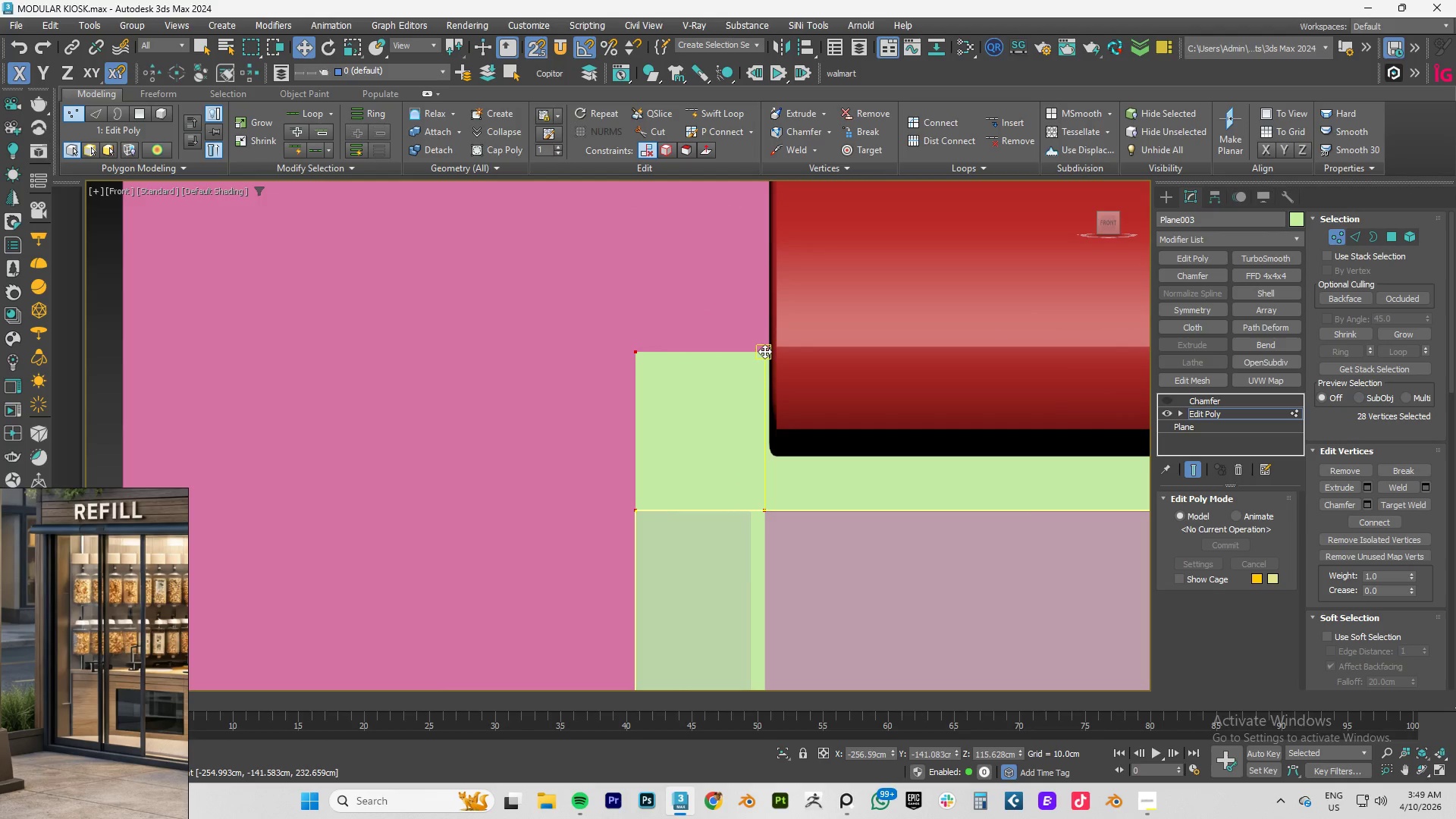 
left_click_drag(start_coordinate=[764, 351], to_coordinate=[754, 515])
 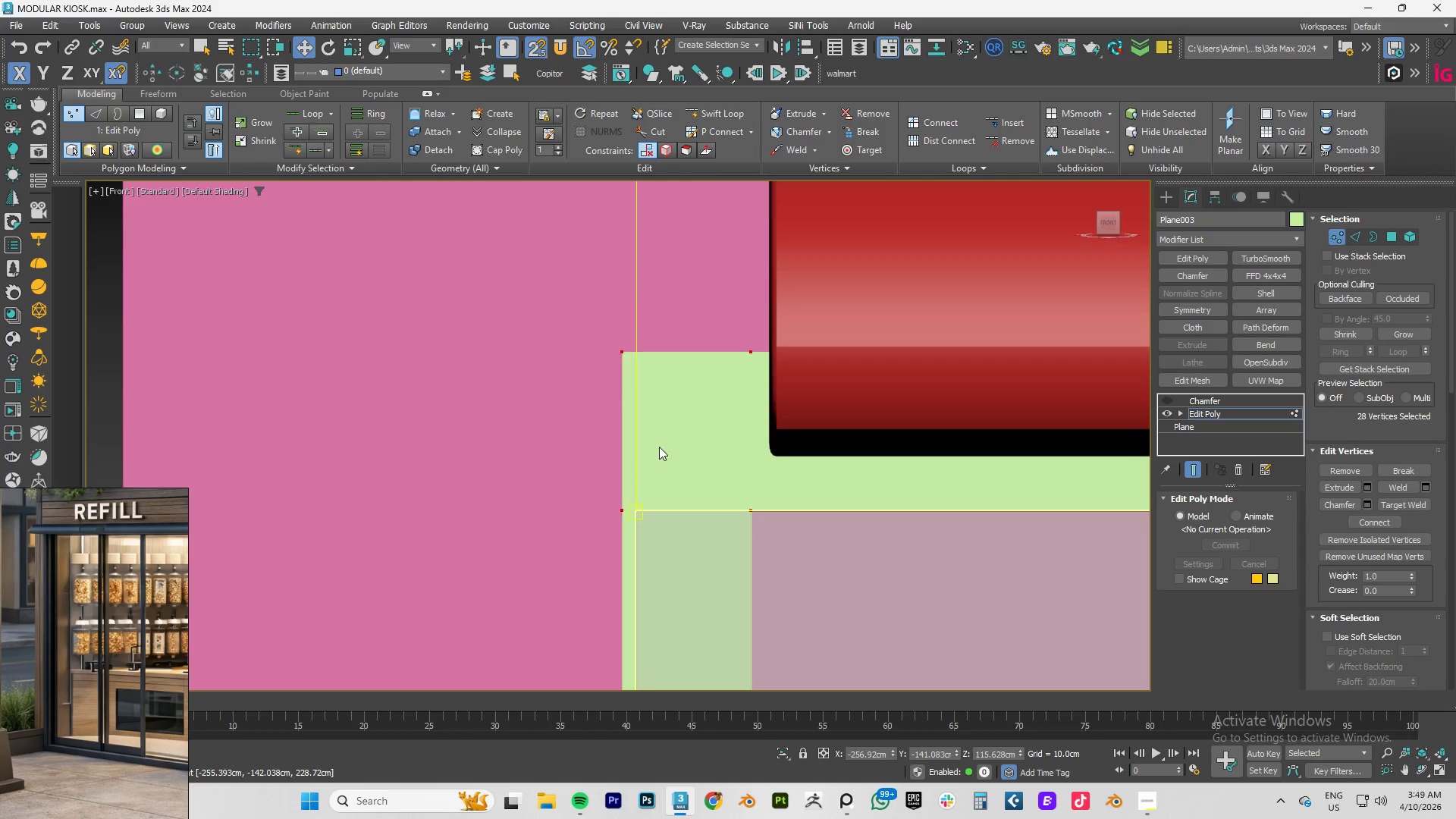 
scroll: coordinate [659, 447], scroll_direction: down, amount: 7.0
 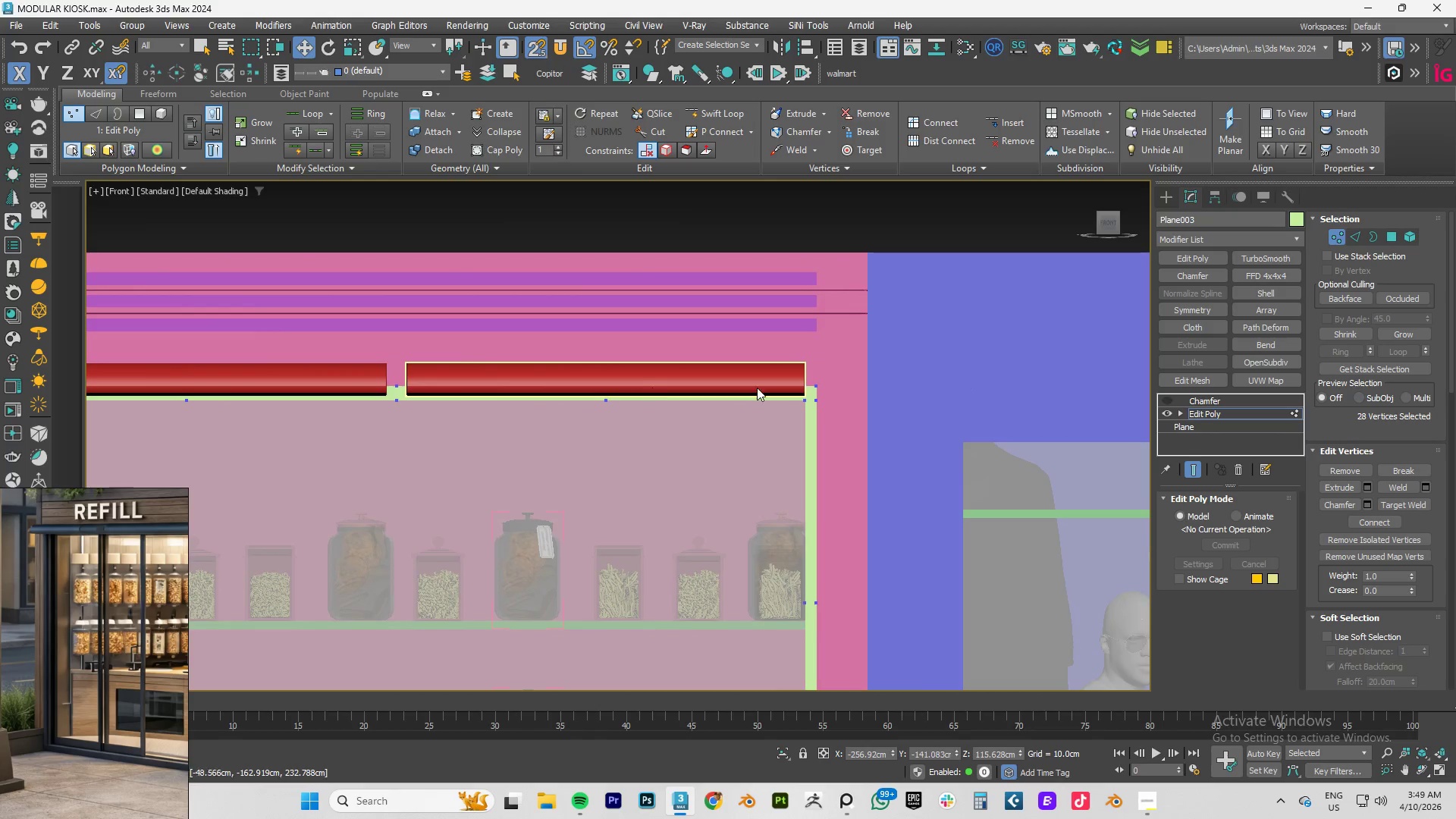 
scroll: coordinate [649, 441], scroll_direction: up, amount: 11.0
 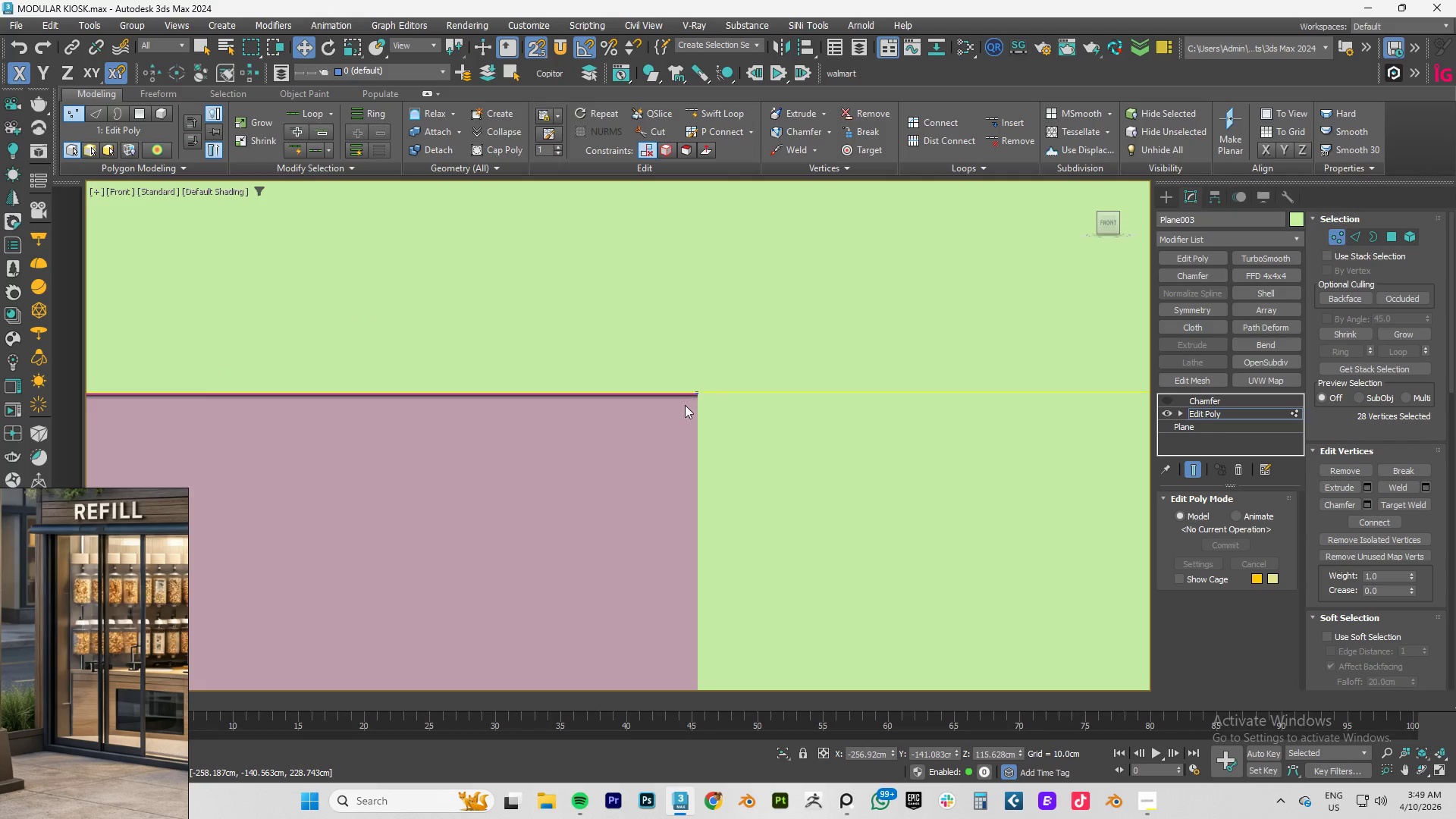 
scroll: coordinate [742, 448], scroll_direction: down, amount: 15.0
 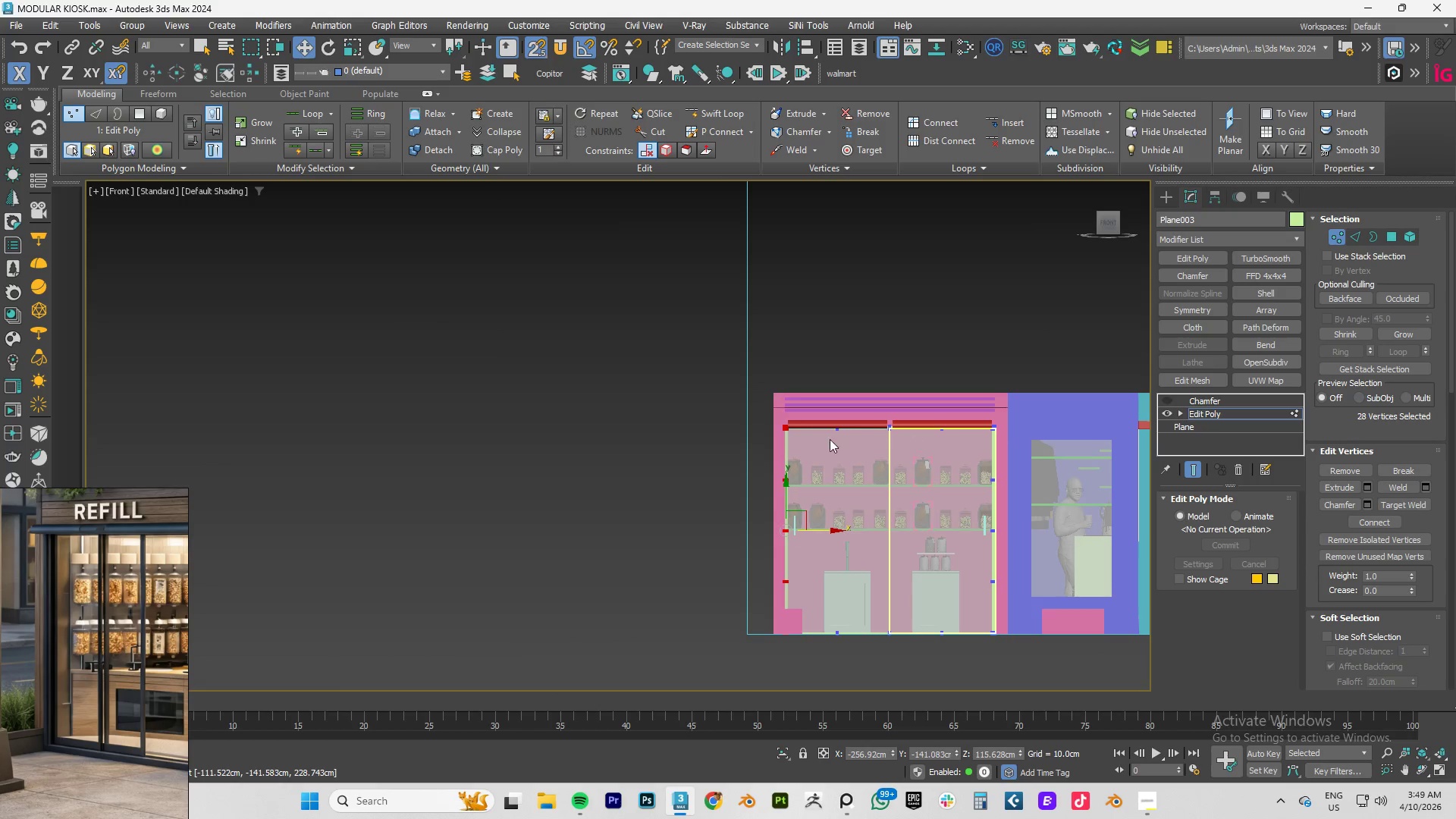 
scroll: coordinate [773, 416], scroll_direction: up, amount: 9.0
 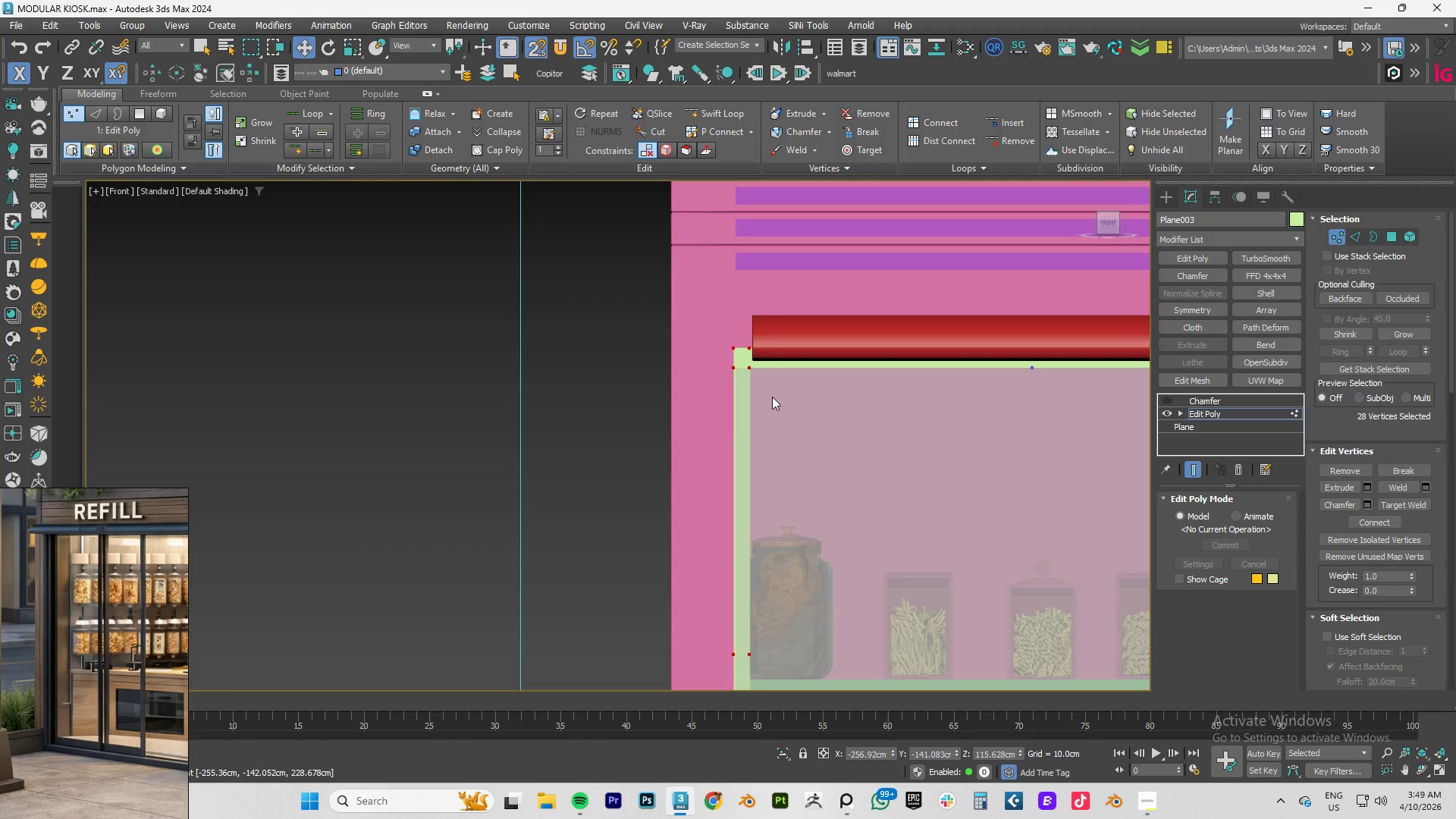 
scroll: coordinate [807, 391], scroll_direction: down, amount: 3.0
 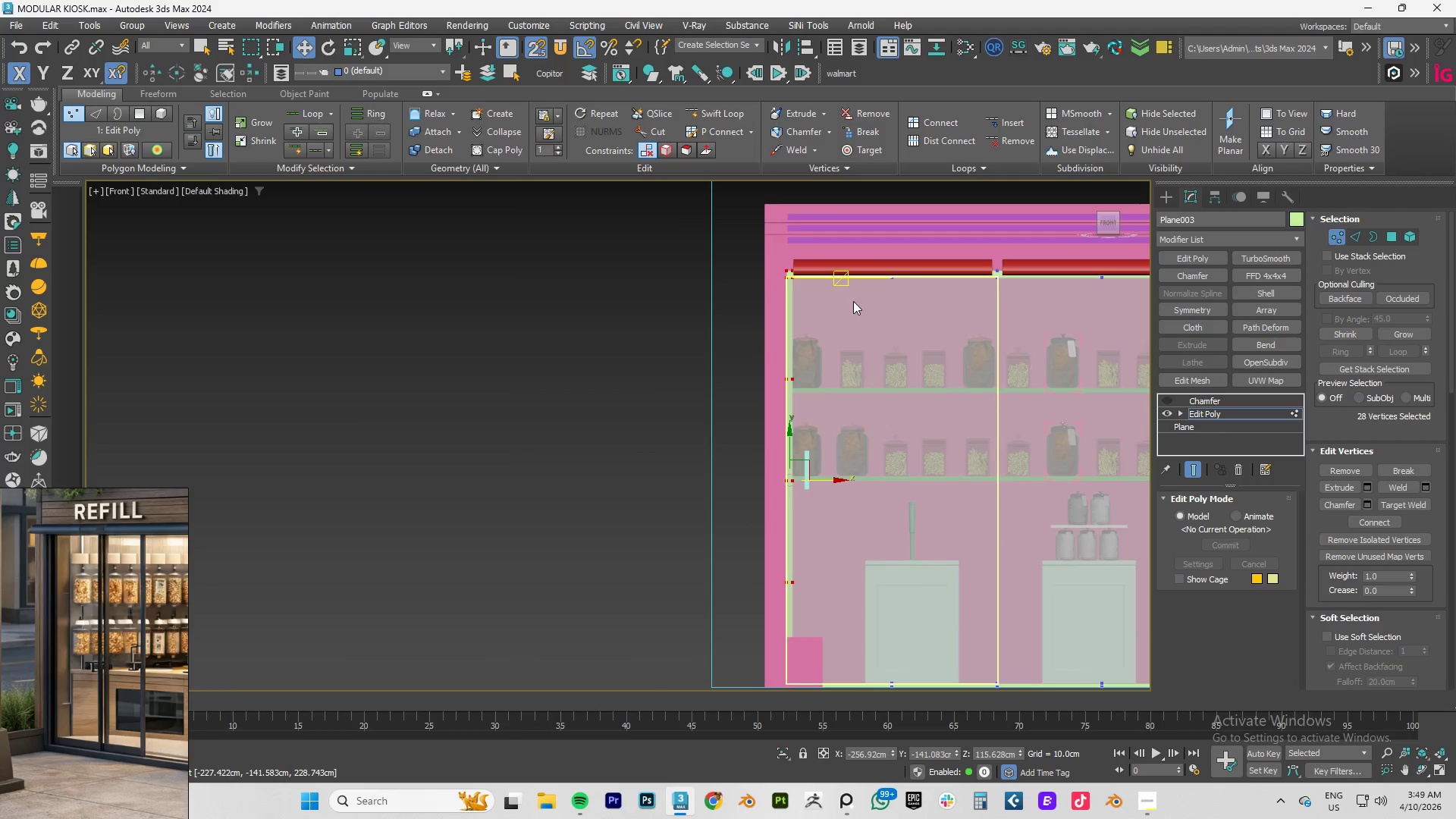 
middle_click([856, 306])
 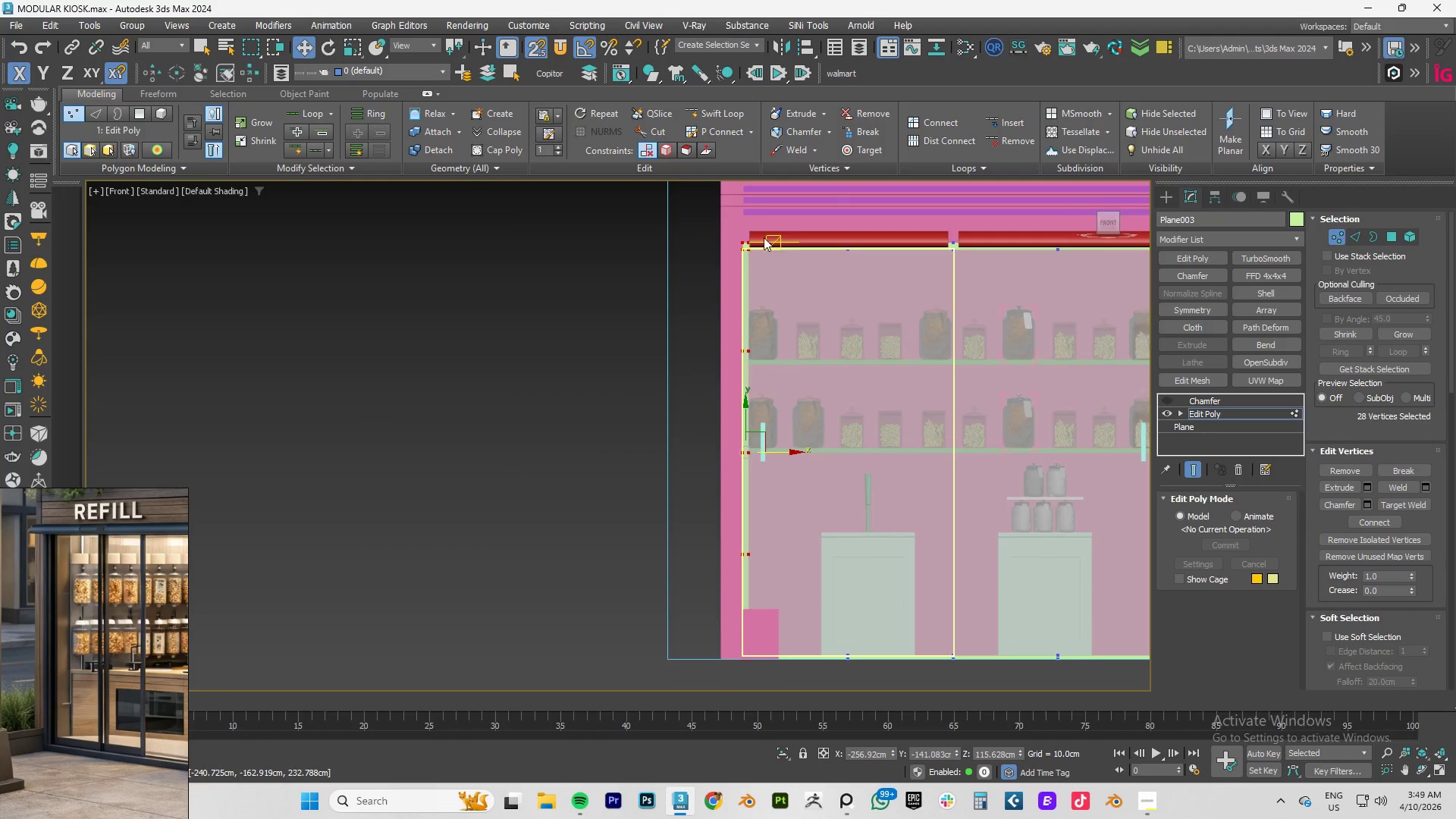 
left_click_drag(start_coordinate=[686, 212], to_coordinate=[745, 702])
 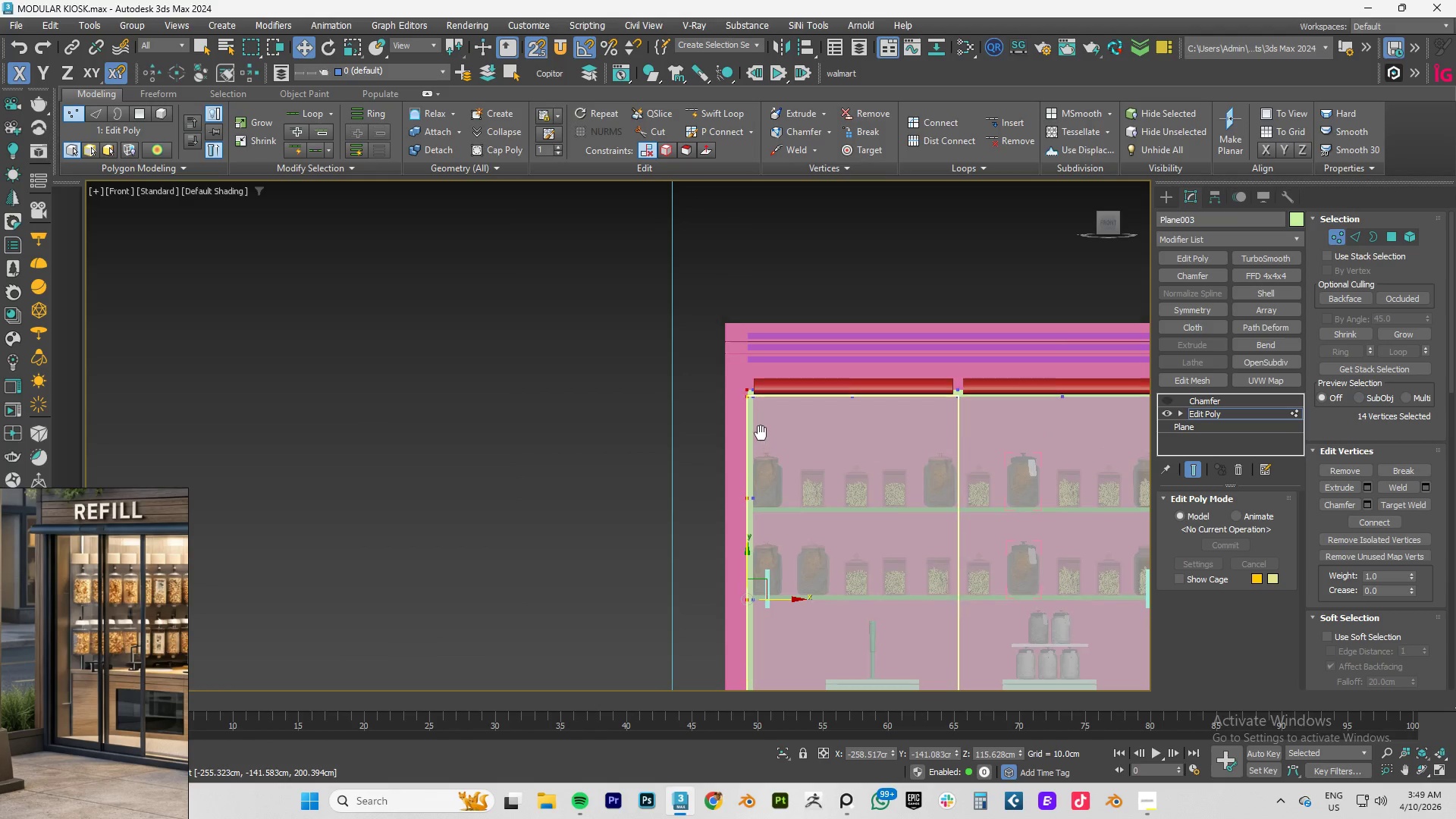 
scroll: coordinate [753, 405], scroll_direction: up, amount: 6.0
 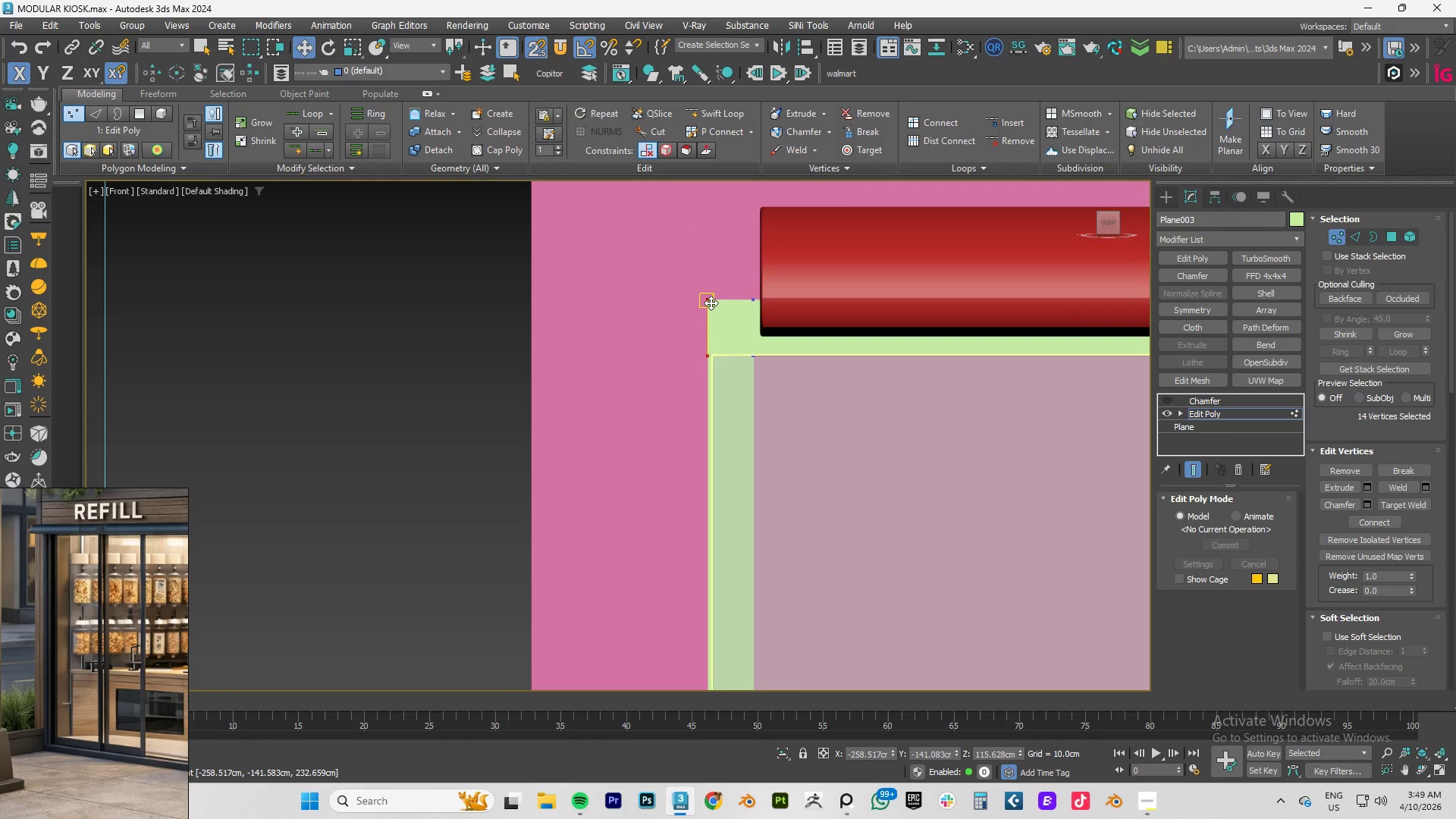 
left_click_drag(start_coordinate=[711, 303], to_coordinate=[709, 357])
 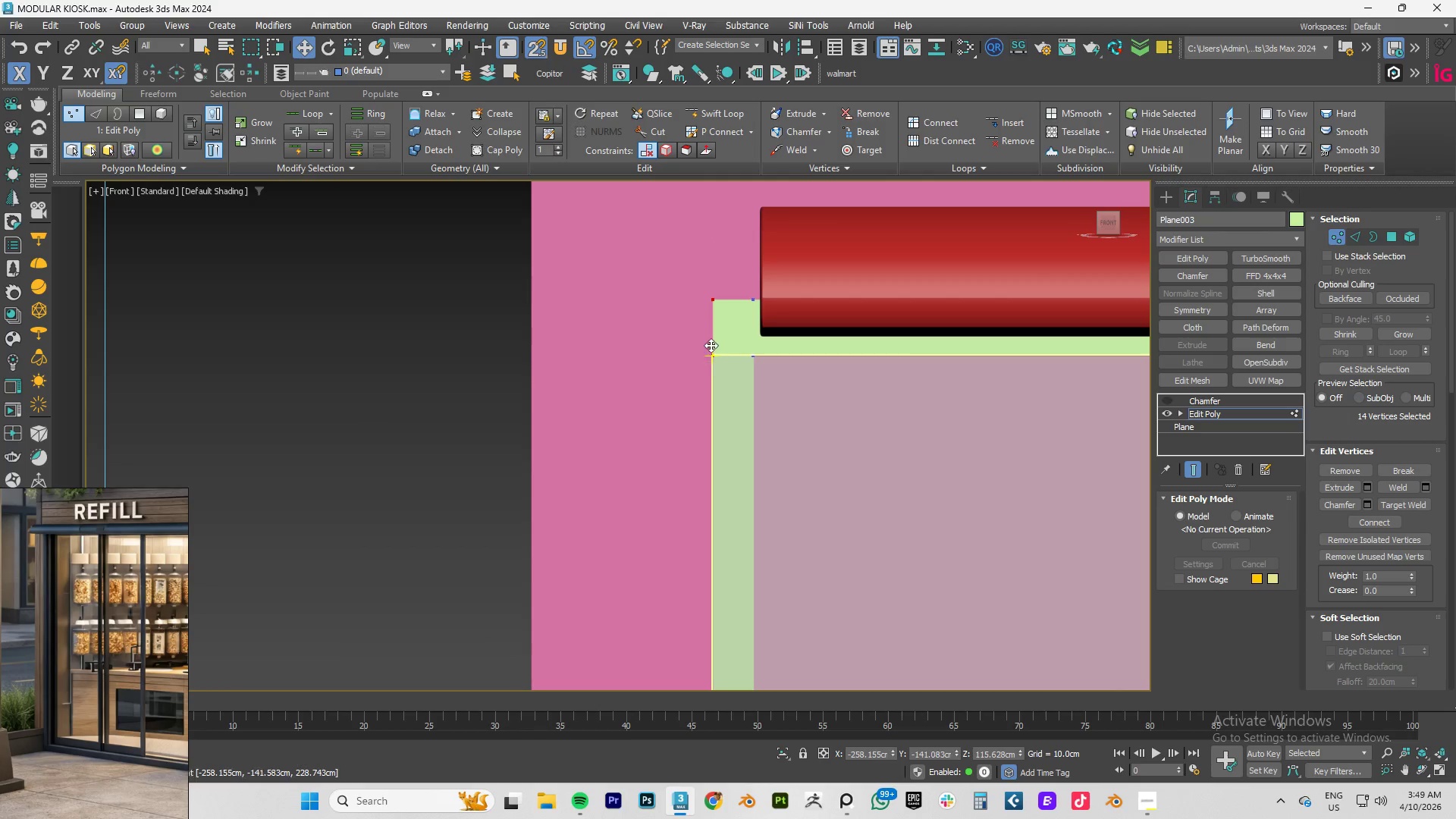 
scroll: coordinate [709, 406], scroll_direction: up, amount: 16.0
 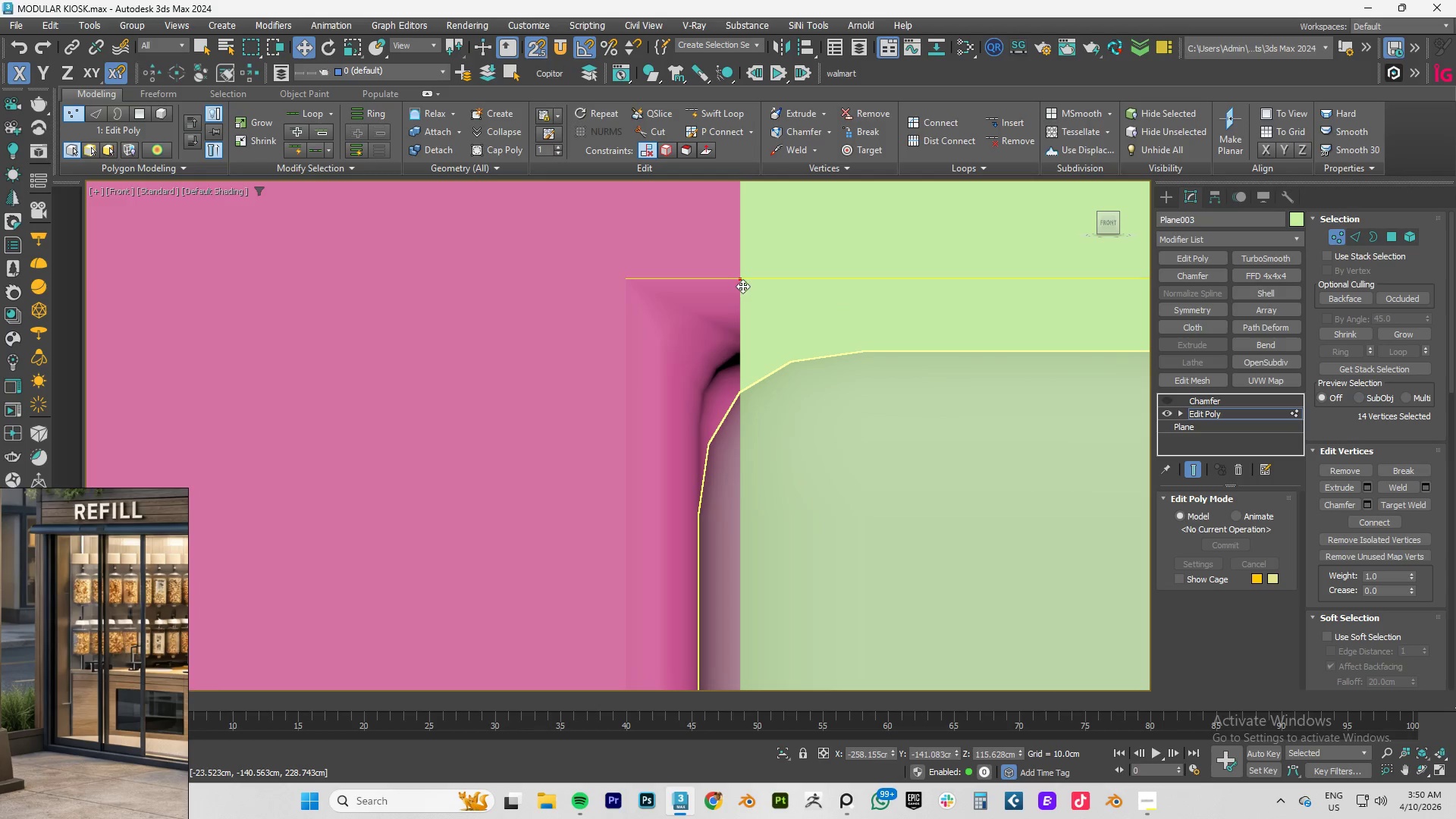 
left_click_drag(start_coordinate=[740, 279], to_coordinate=[710, 485])
 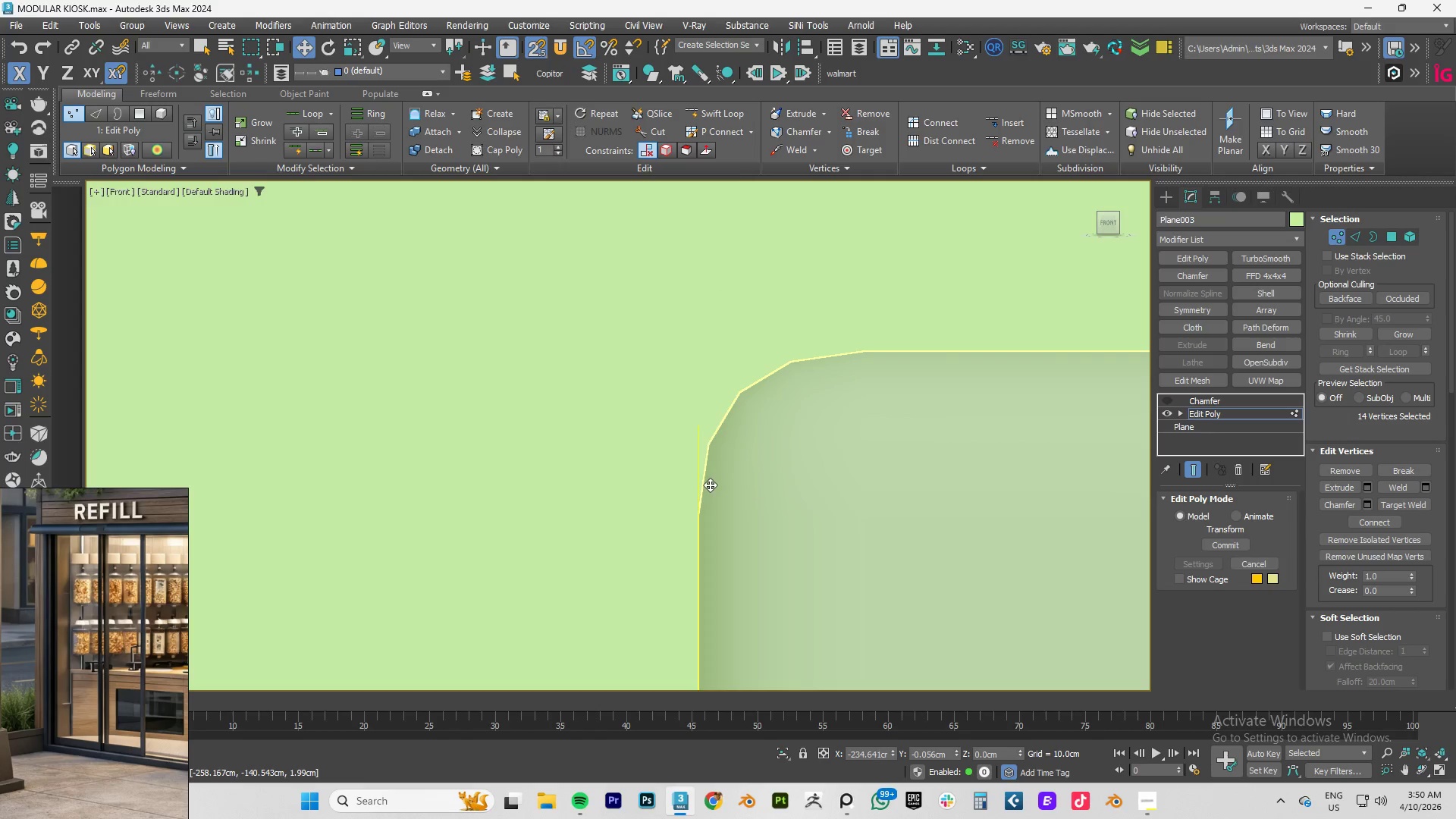 
key(Control+Z)
 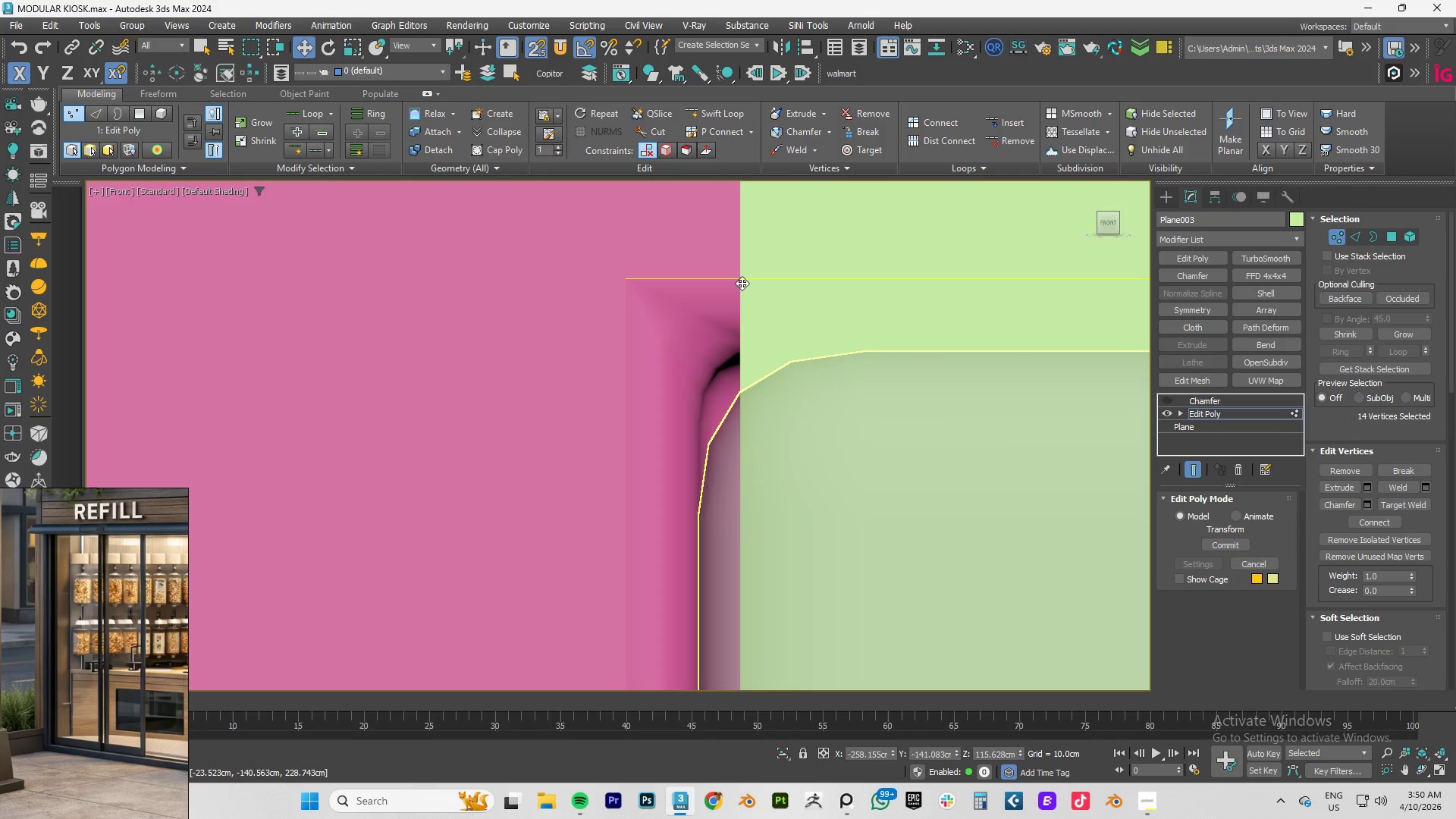 
left_click_drag(start_coordinate=[739, 278], to_coordinate=[880, 392])
 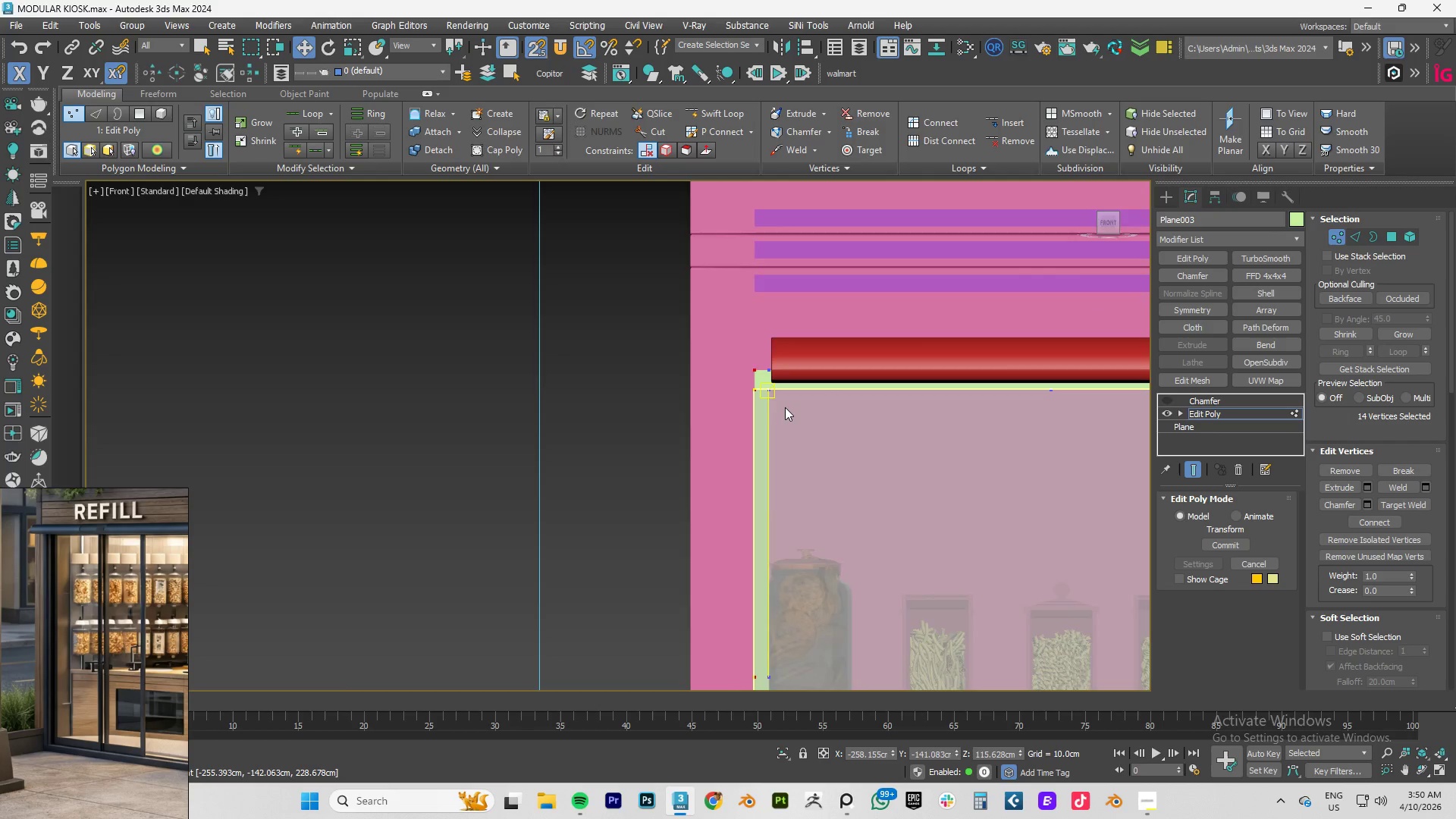 
scroll: coordinate [756, 388], scroll_direction: down, amount: 19.0
 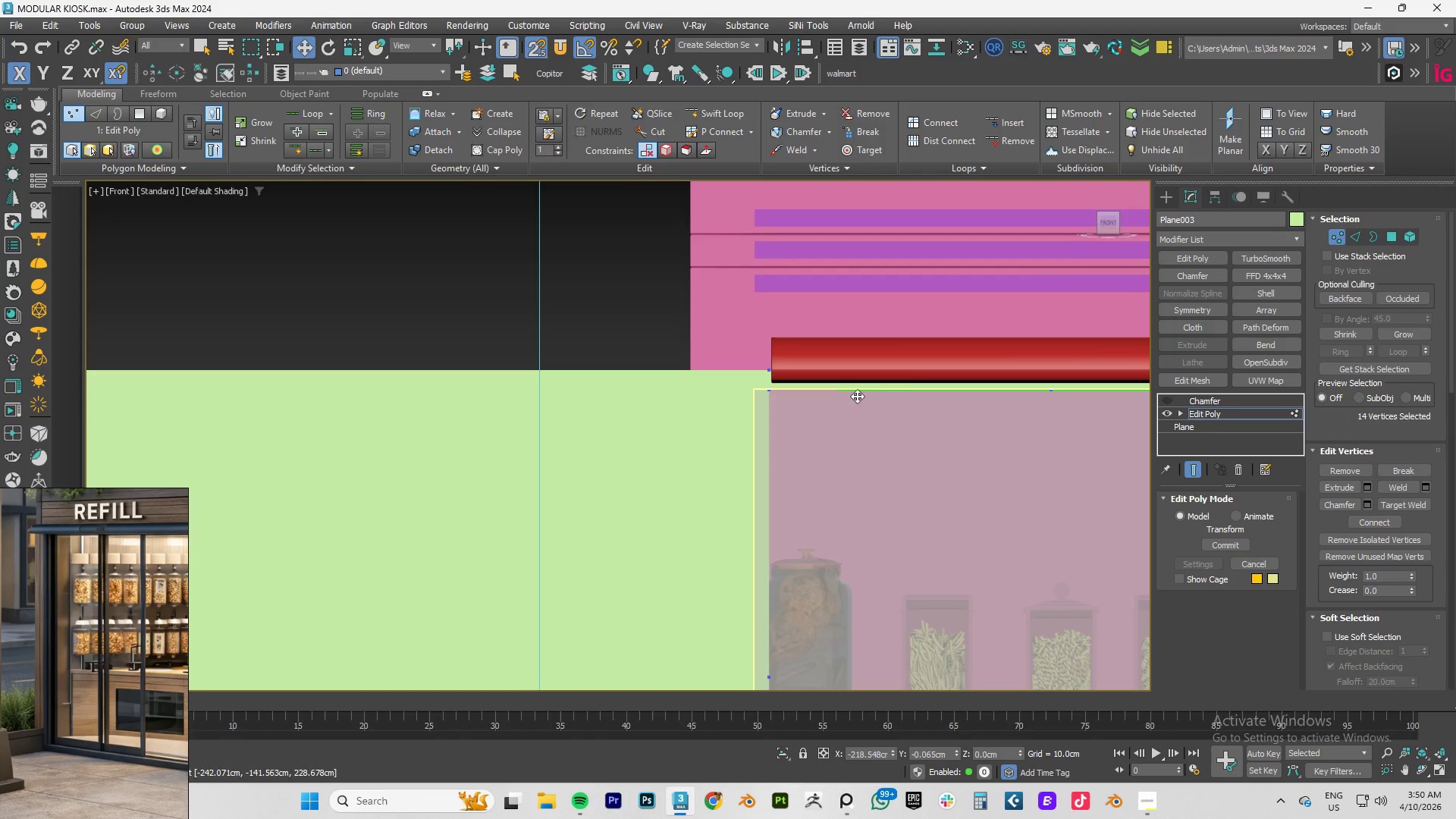 
key(Control+ControlLeft)
 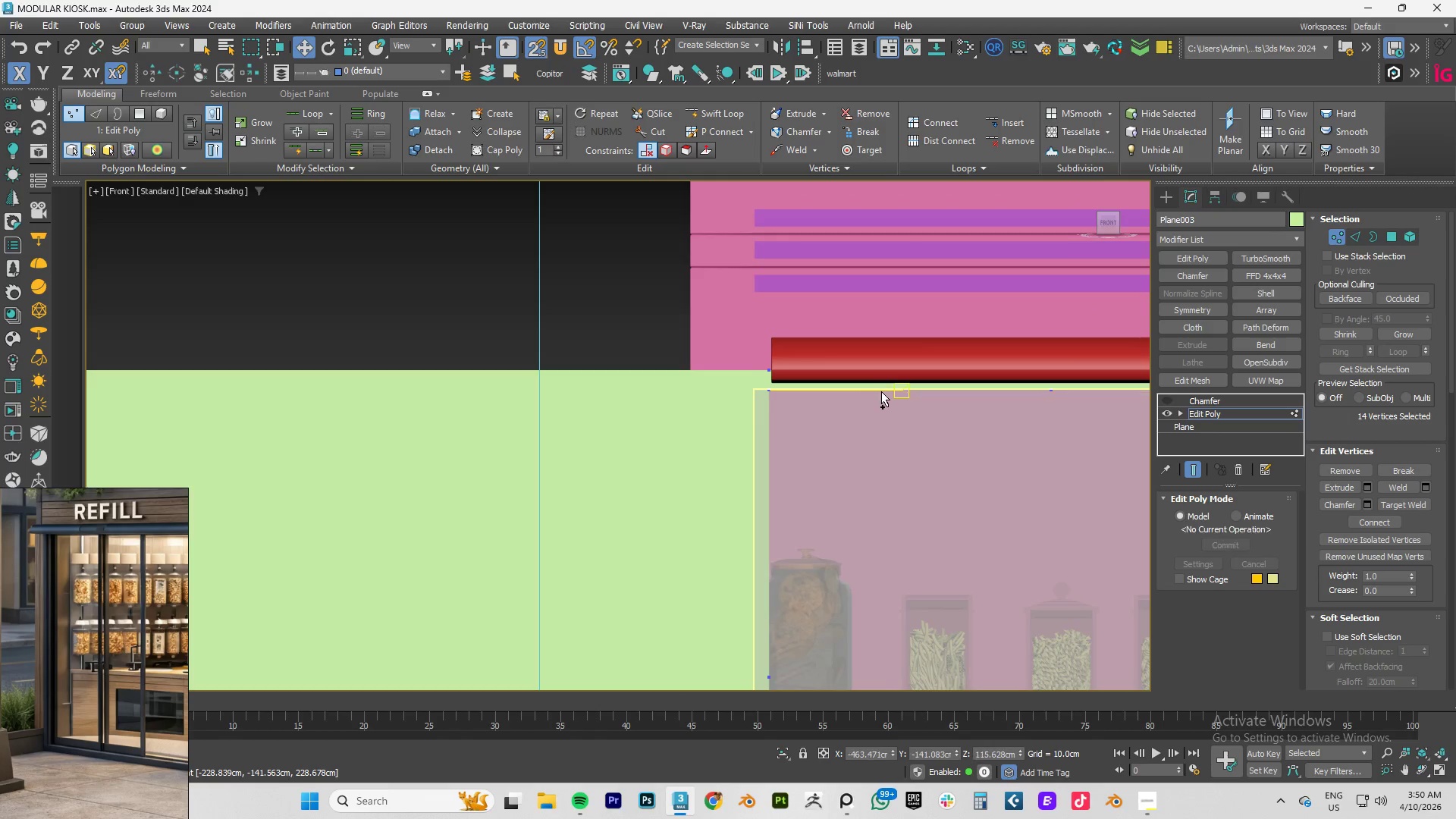 
key(Control+Z)
 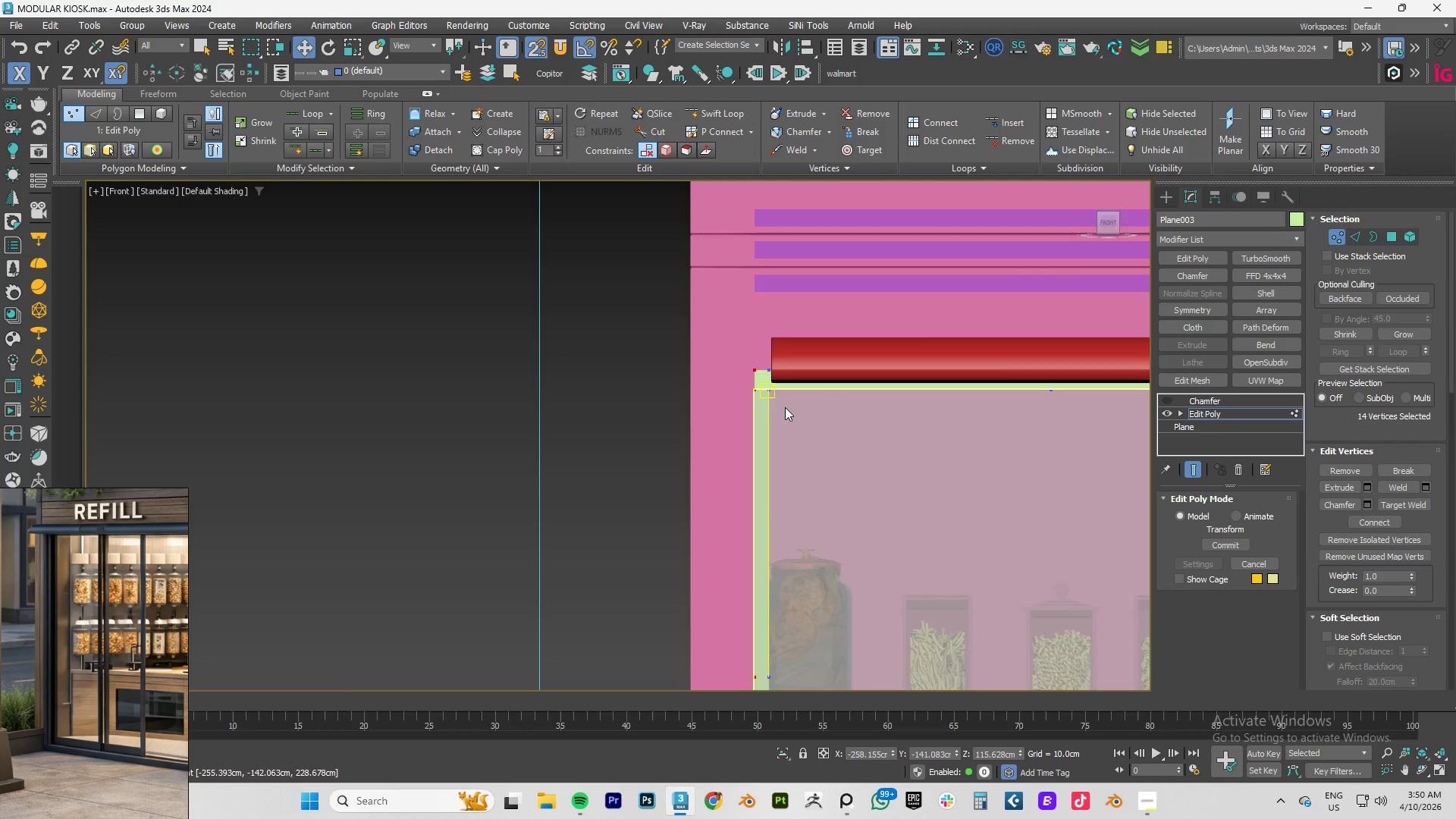 
scroll: coordinate [785, 407], scroll_direction: down, amount: 4.0
 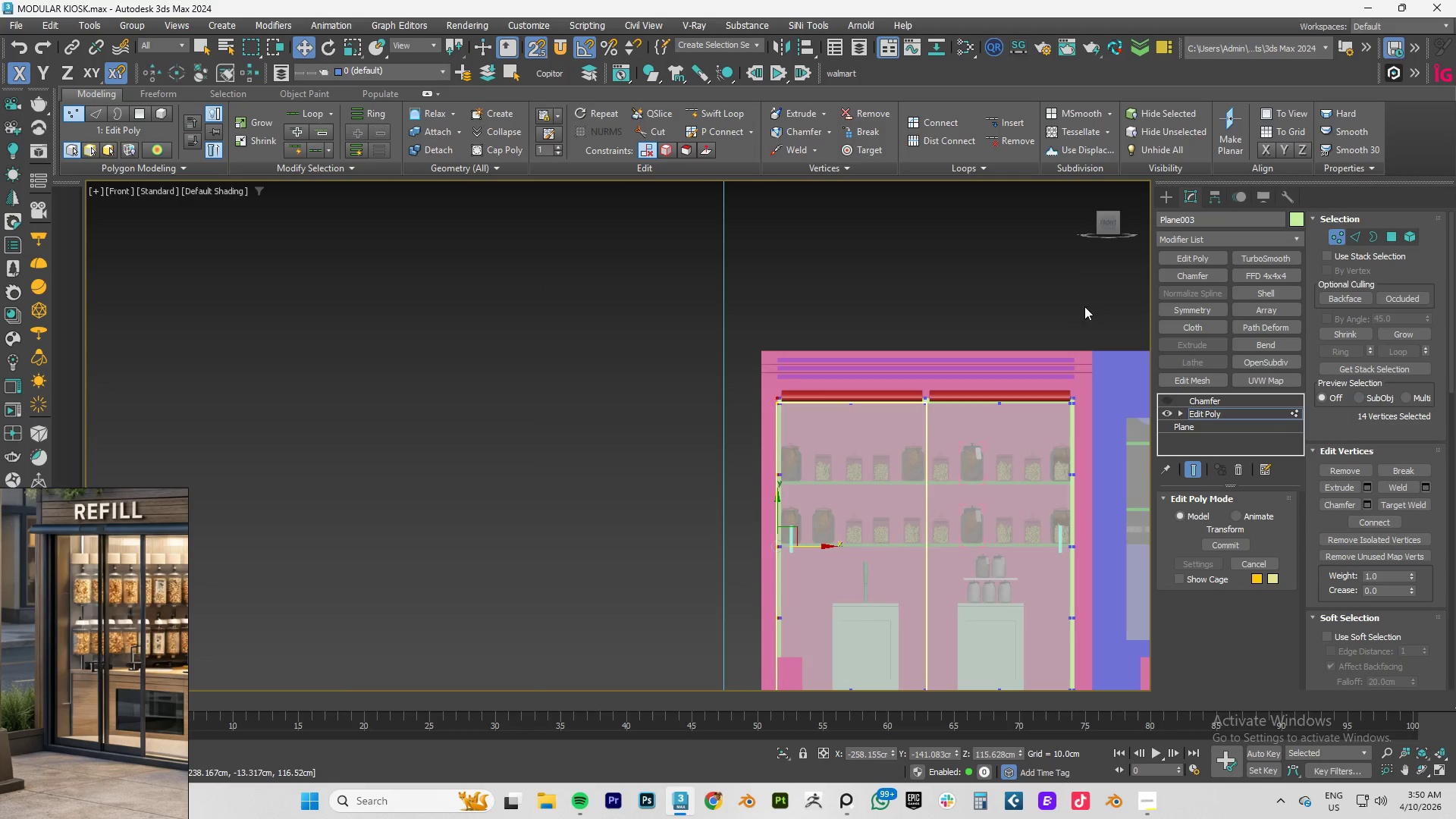 
left_click([1209, 413])
 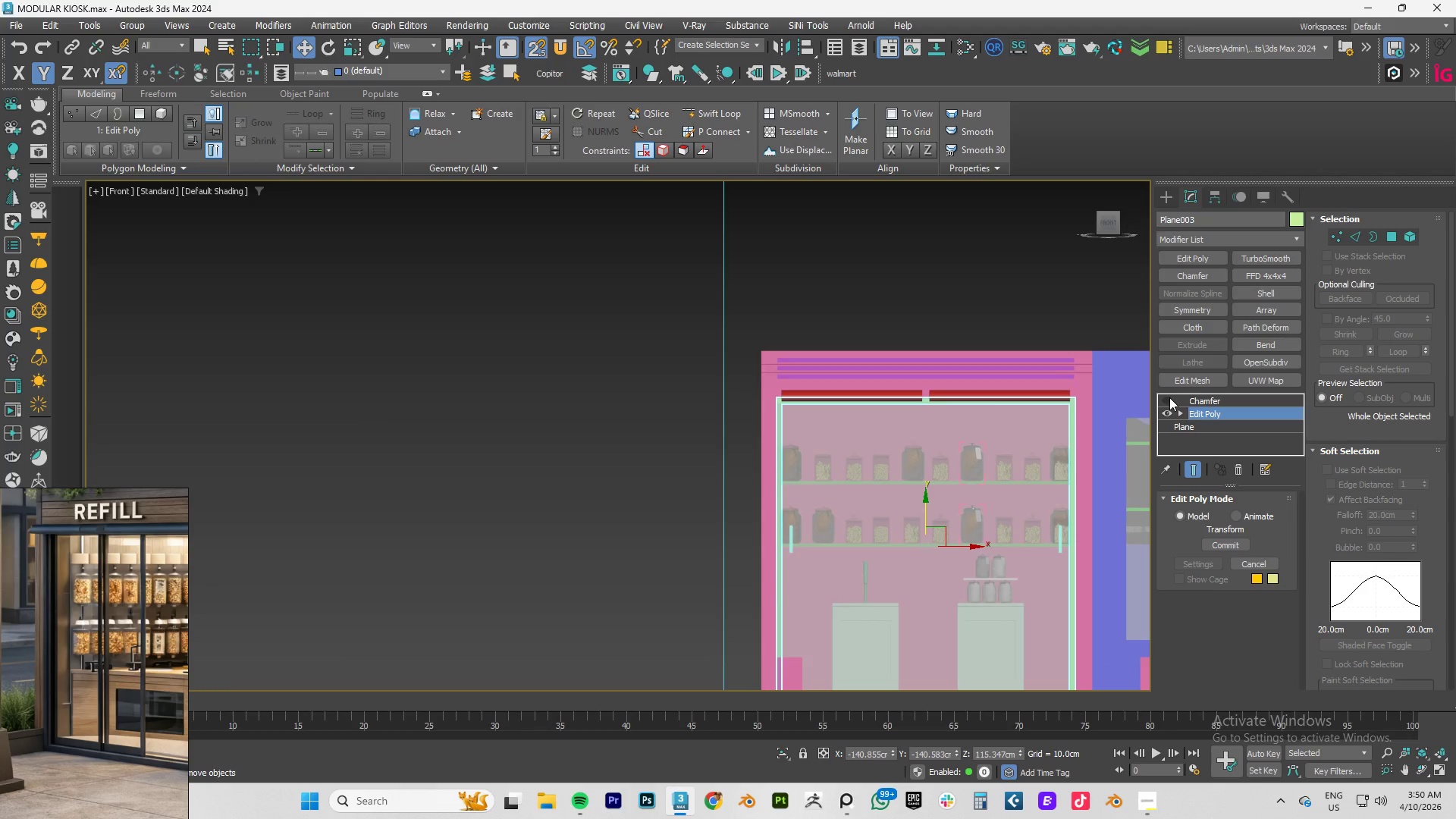 
left_click([1163, 397])
 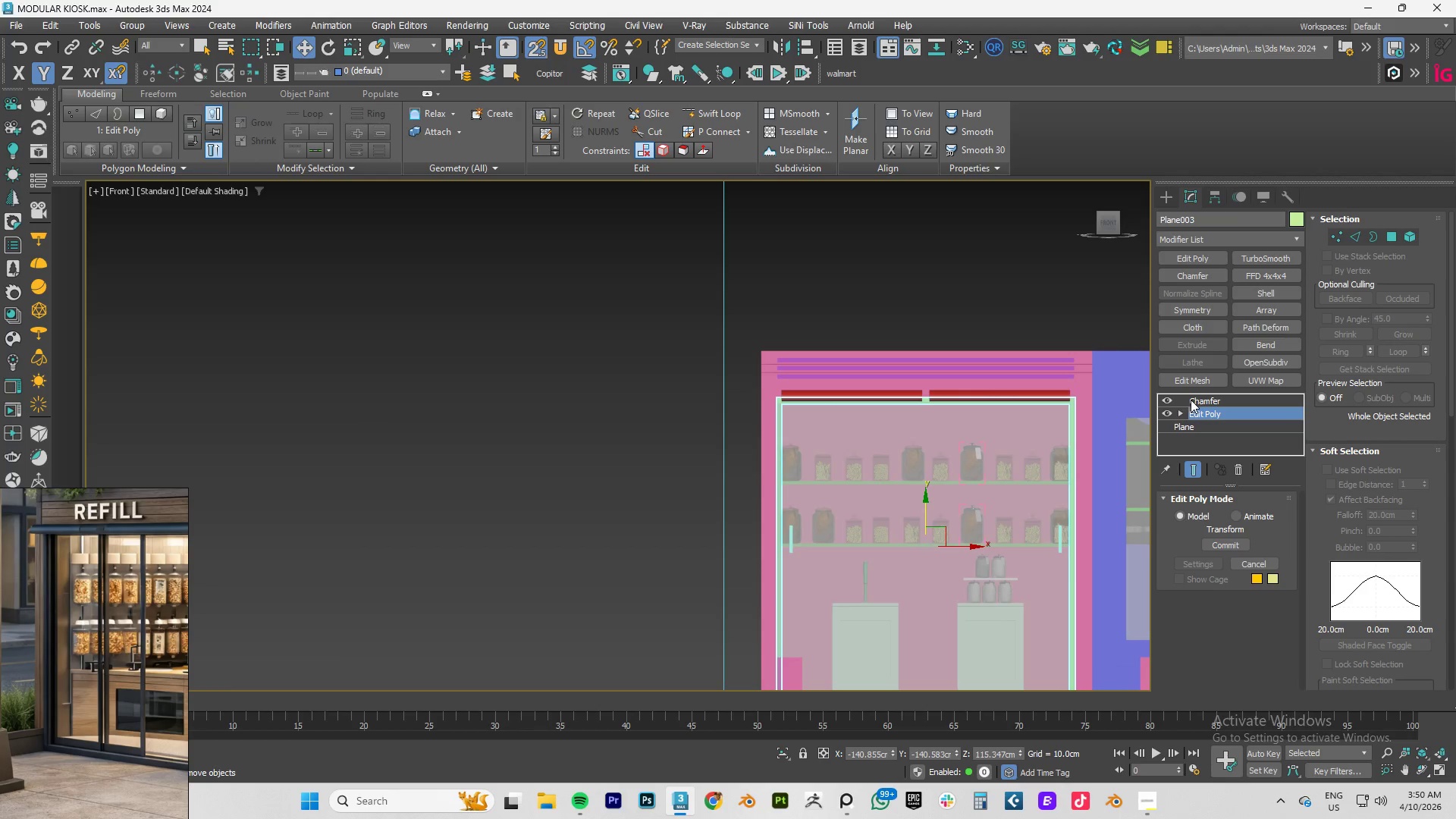 
left_click([1209, 400])
 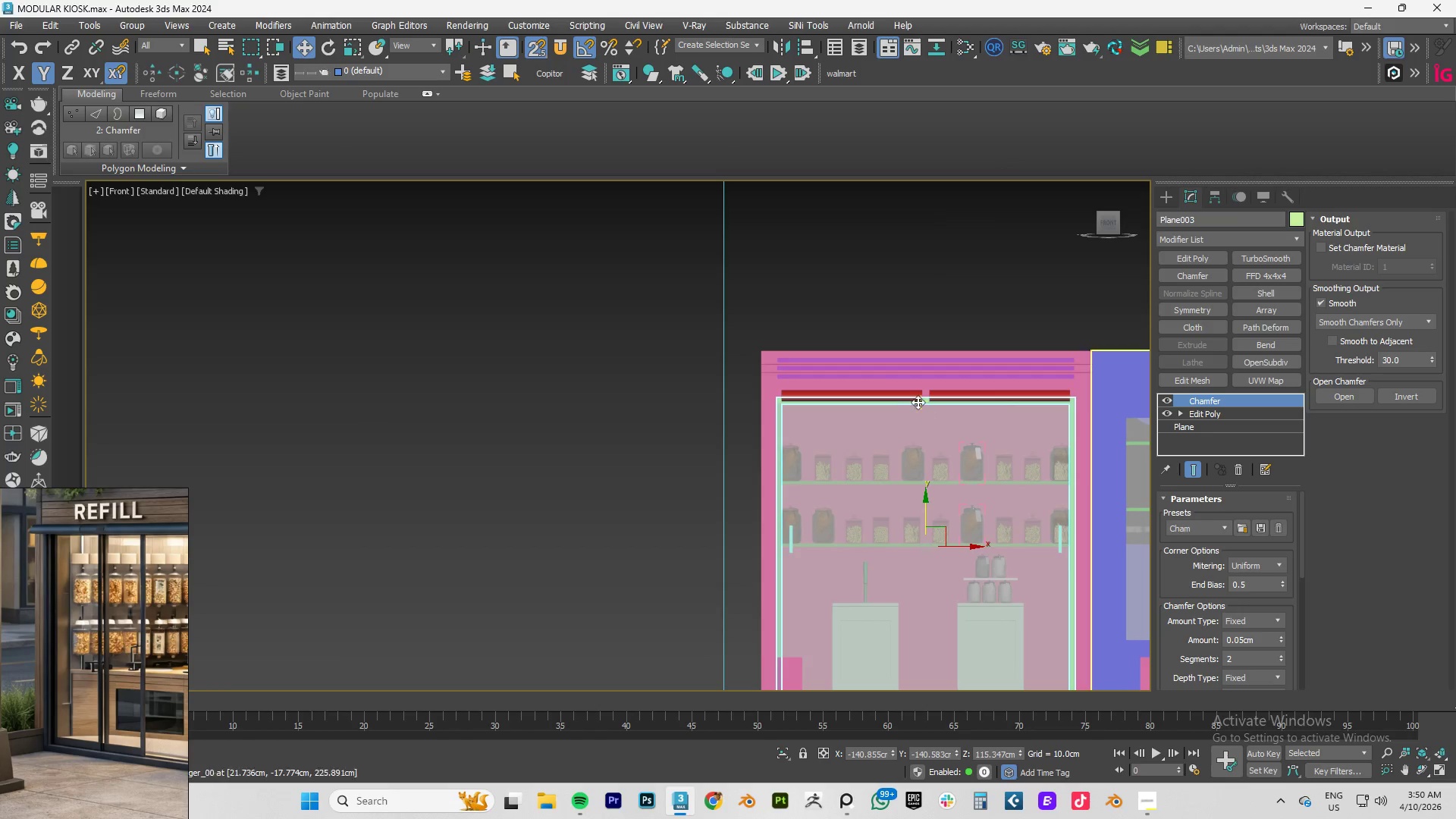 
hold_key(key=AltLeft, duration=0.67)
 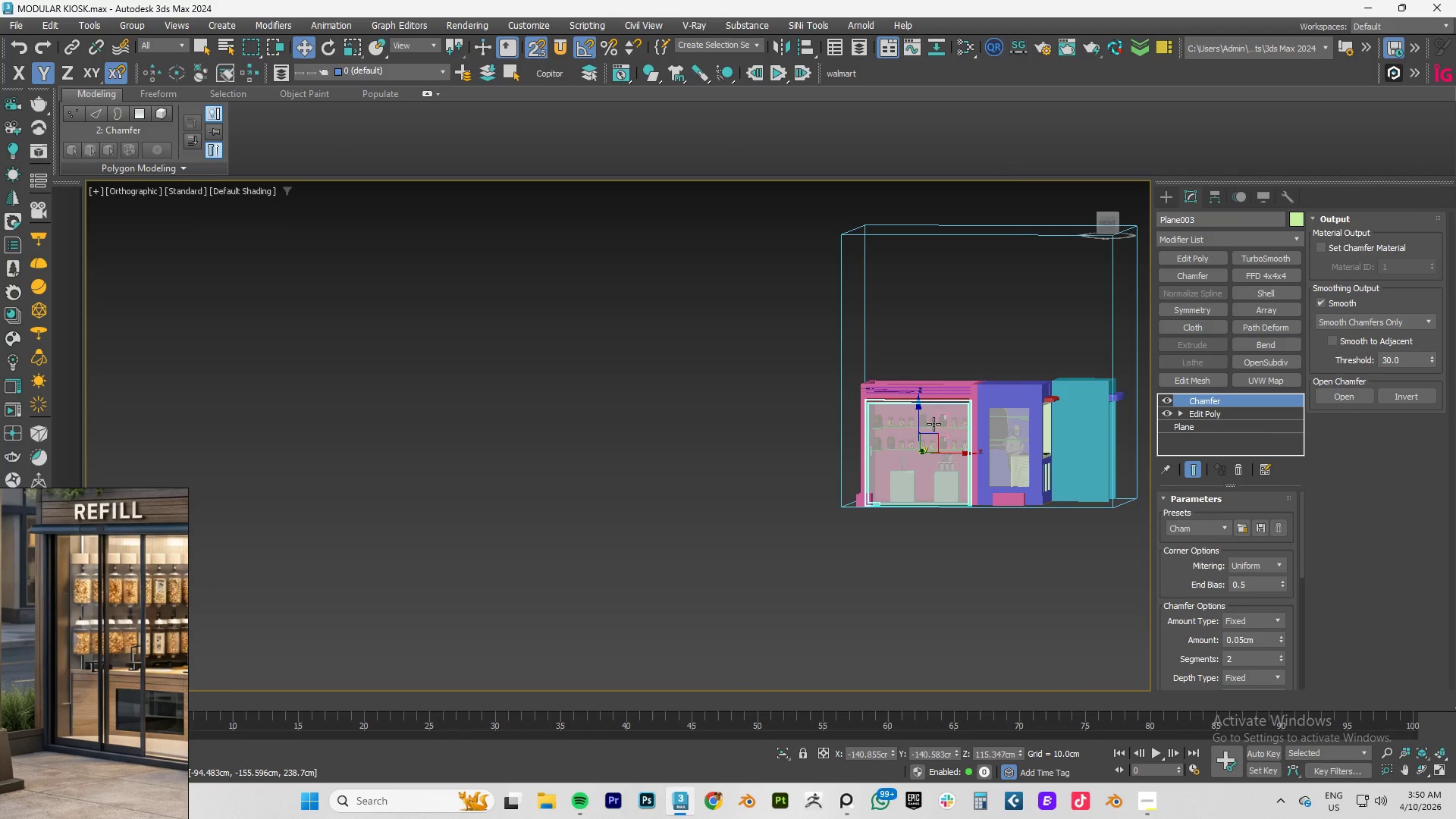 
scroll: coordinate [915, 402], scroll_direction: down, amount: 2.0
 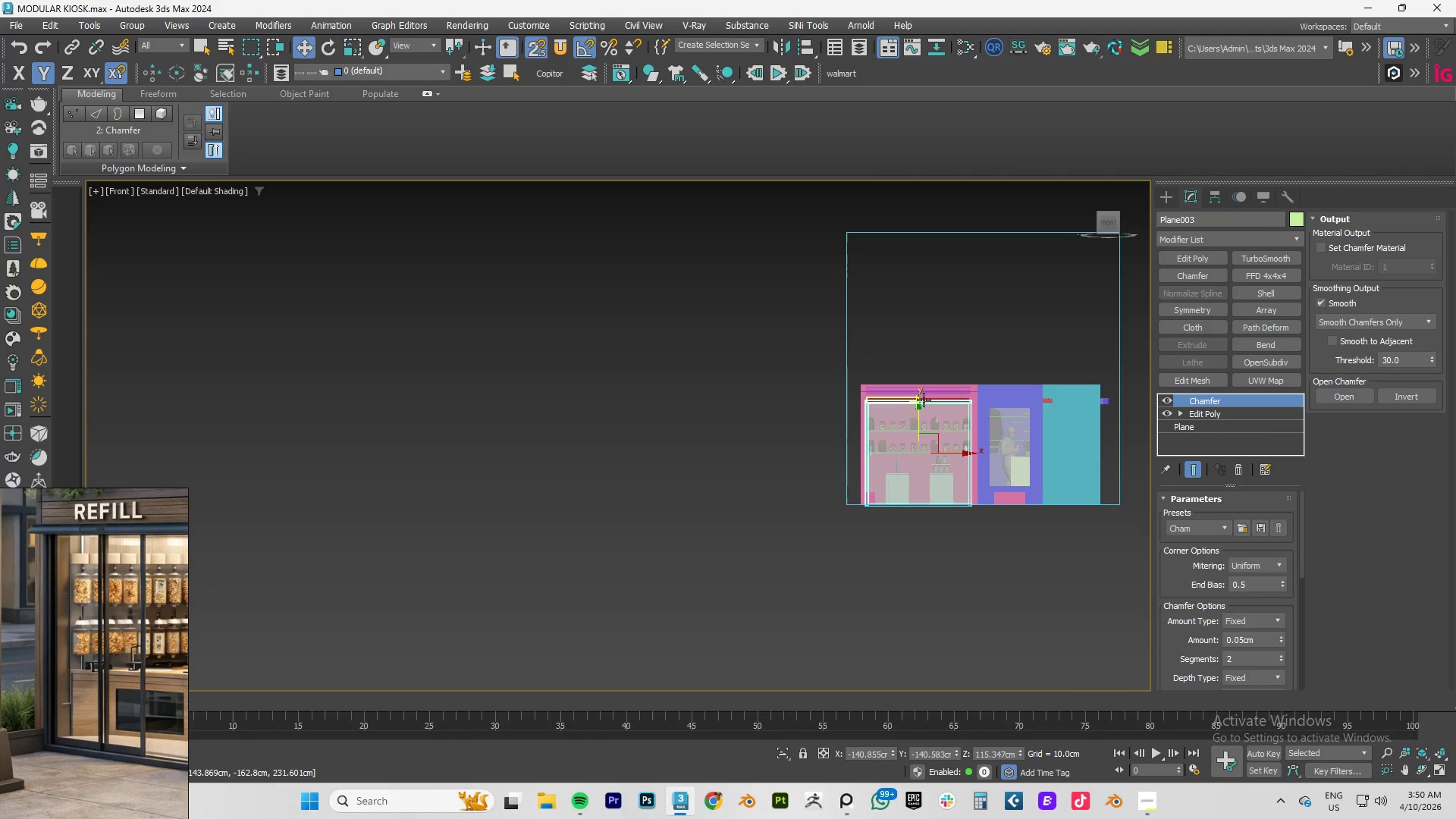 
hold_key(key=AltLeft, duration=0.73)
 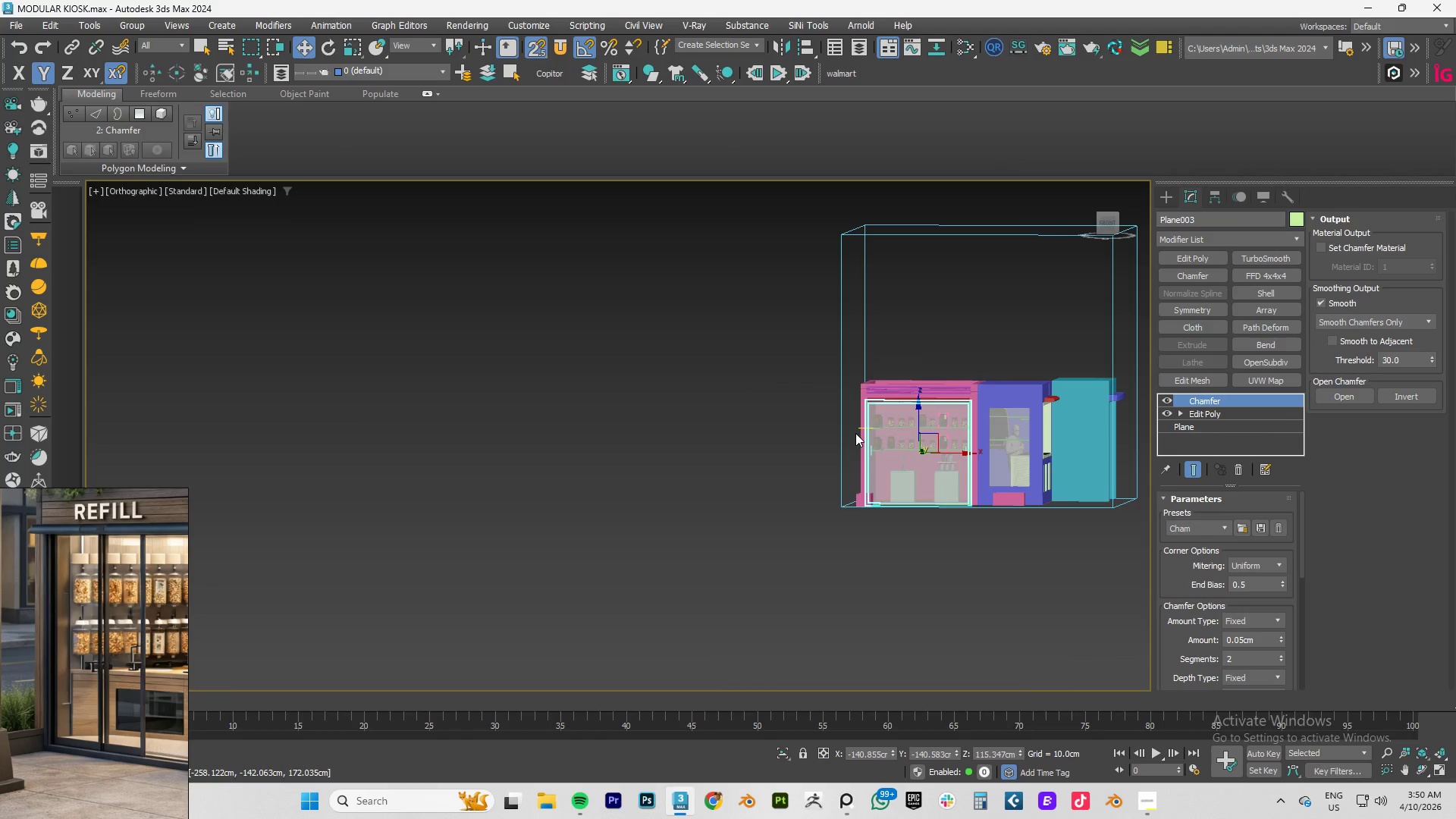 
key(S)
 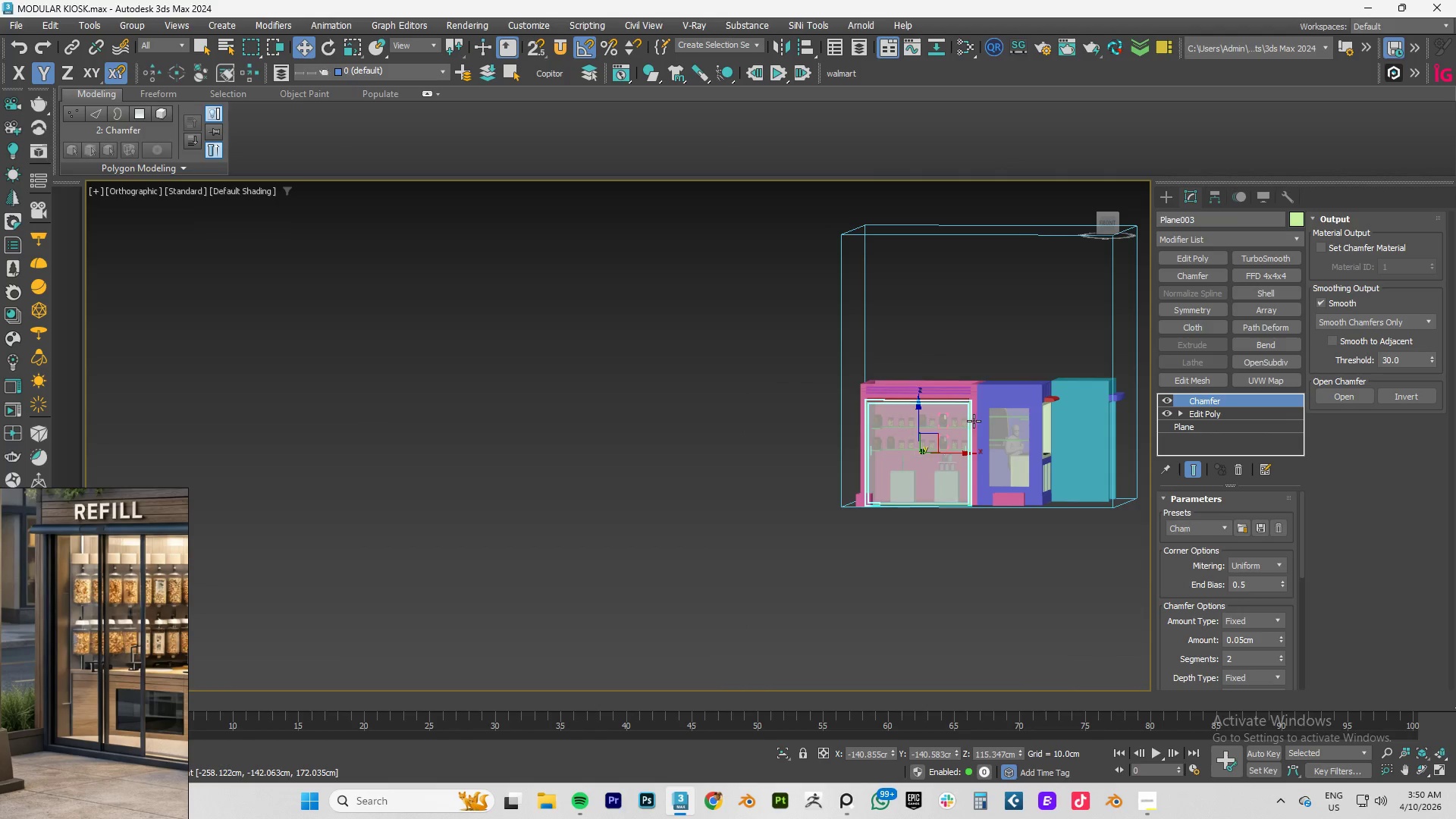 
hold_key(key=AltLeft, duration=0.59)
 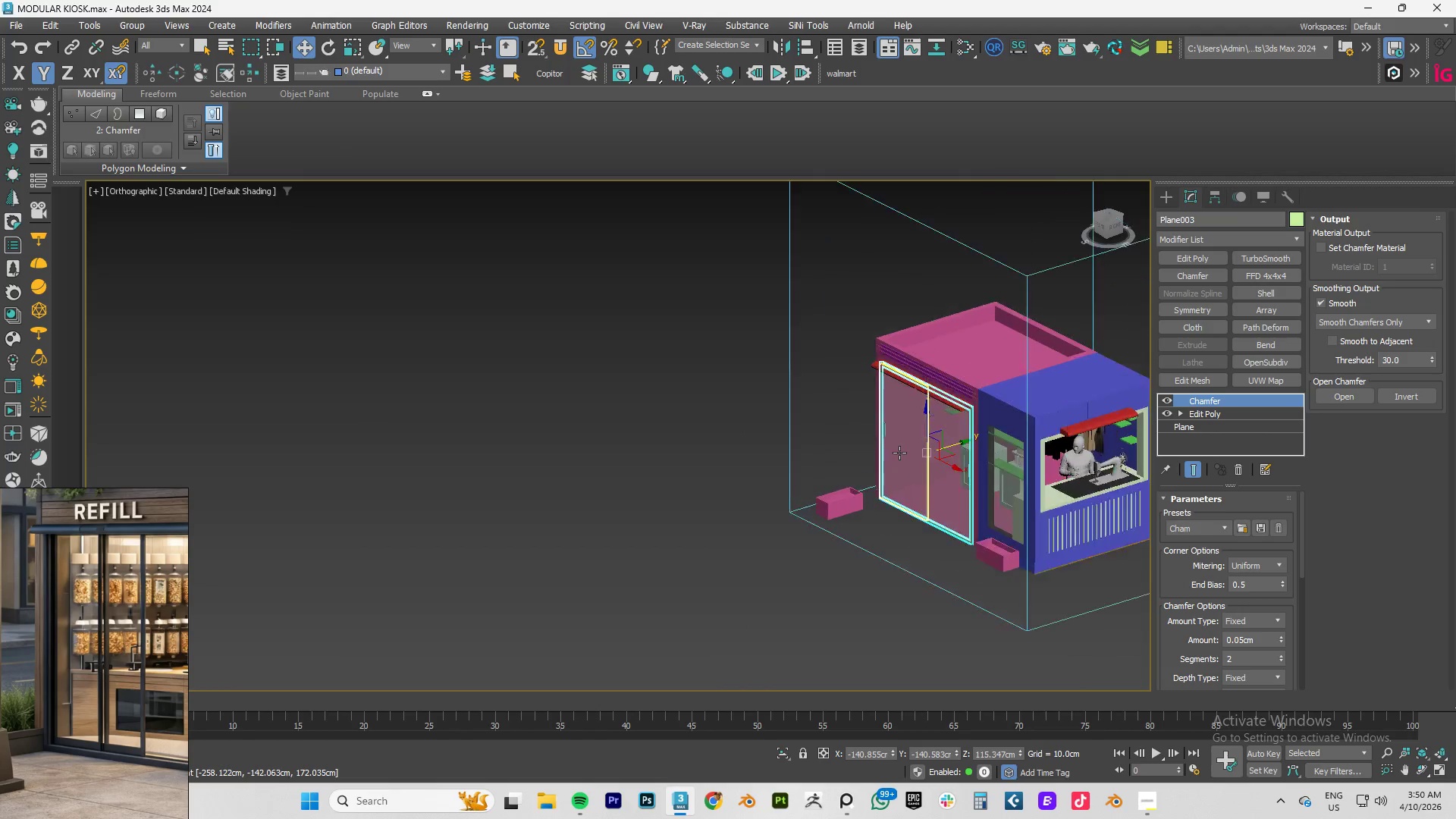 
scroll: coordinate [902, 458], scroll_direction: up, amount: 4.0
 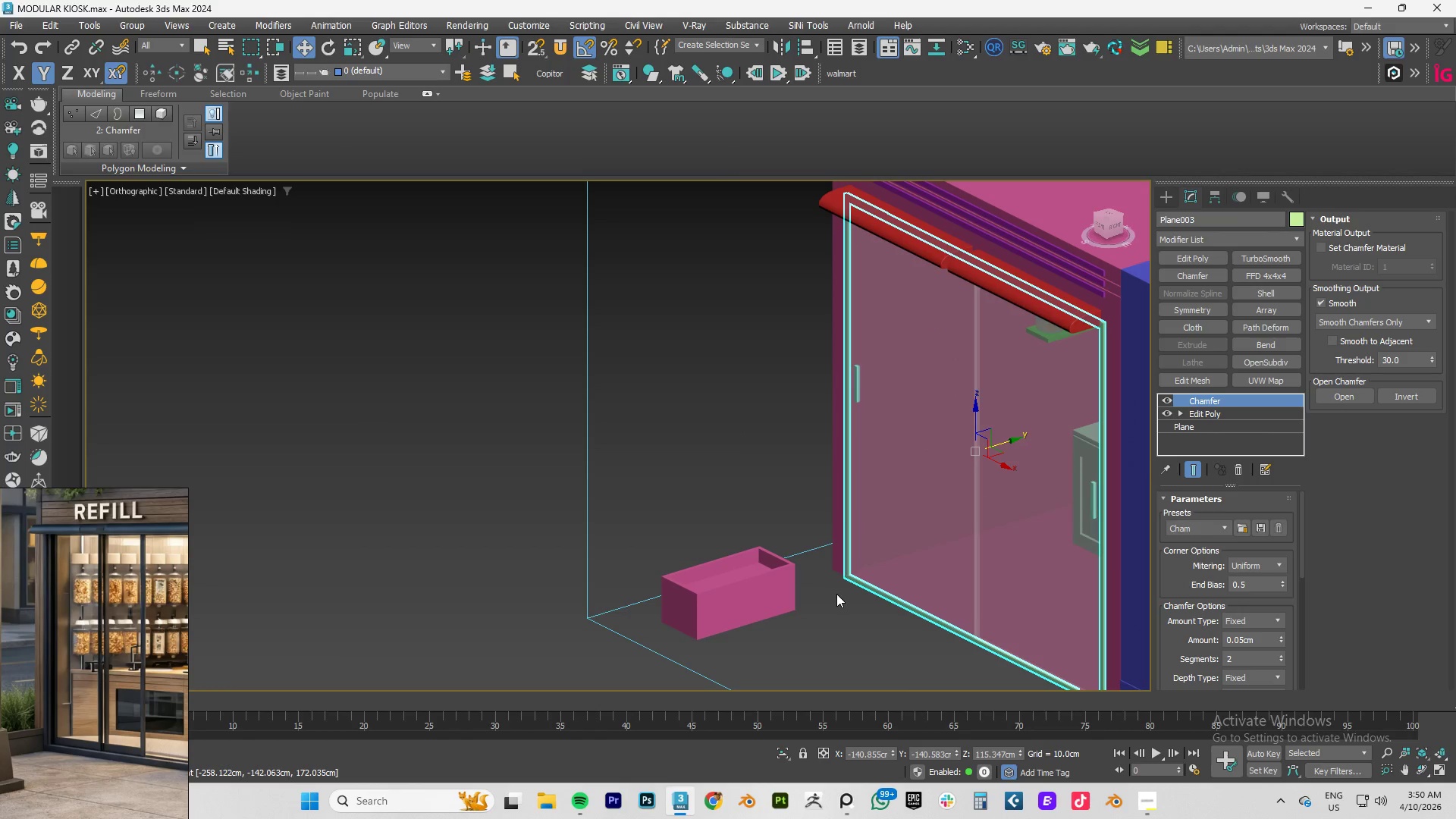 
left_click([836, 594])
 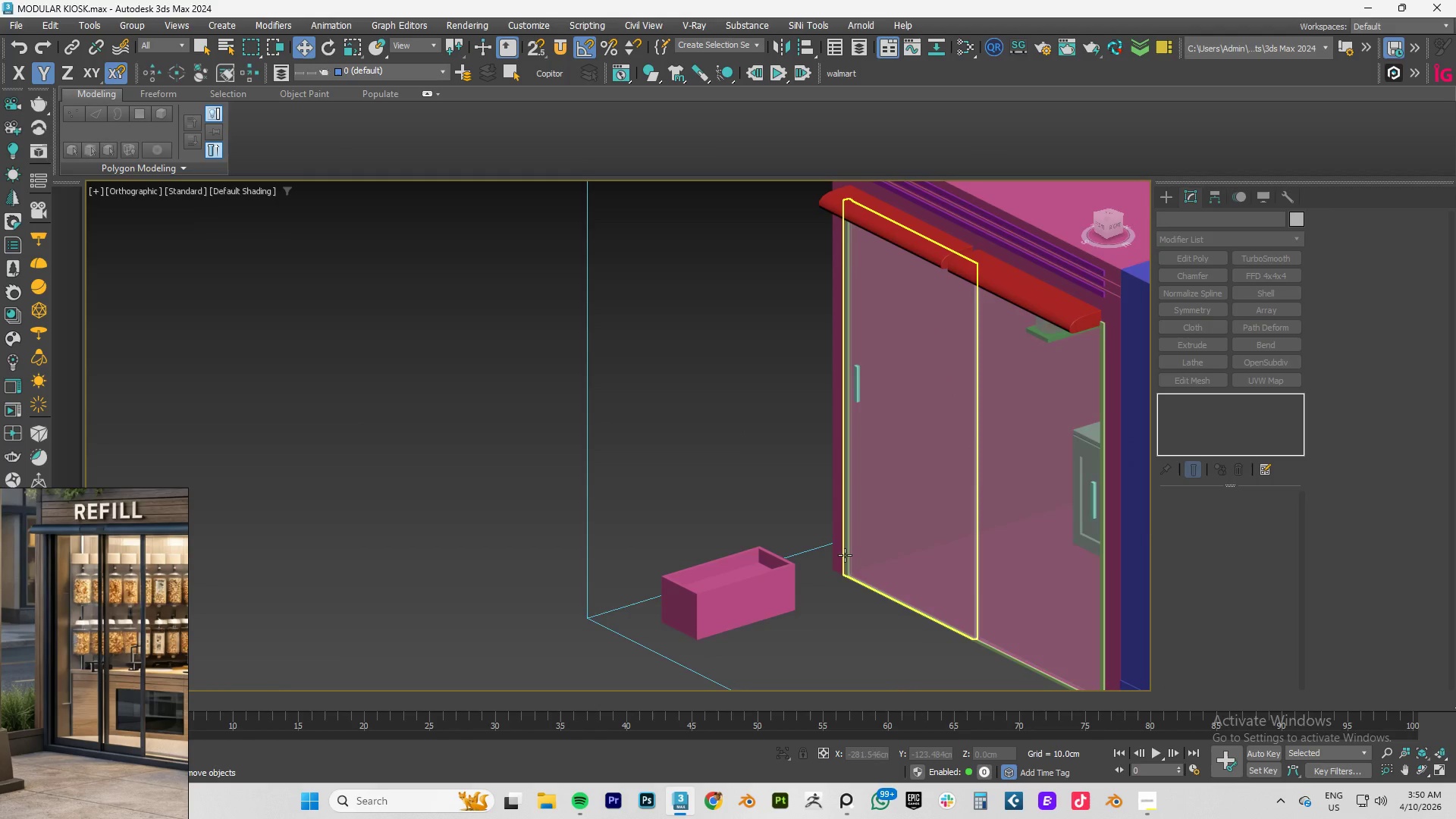 
scroll: coordinate [845, 555], scroll_direction: up, amount: 4.0
 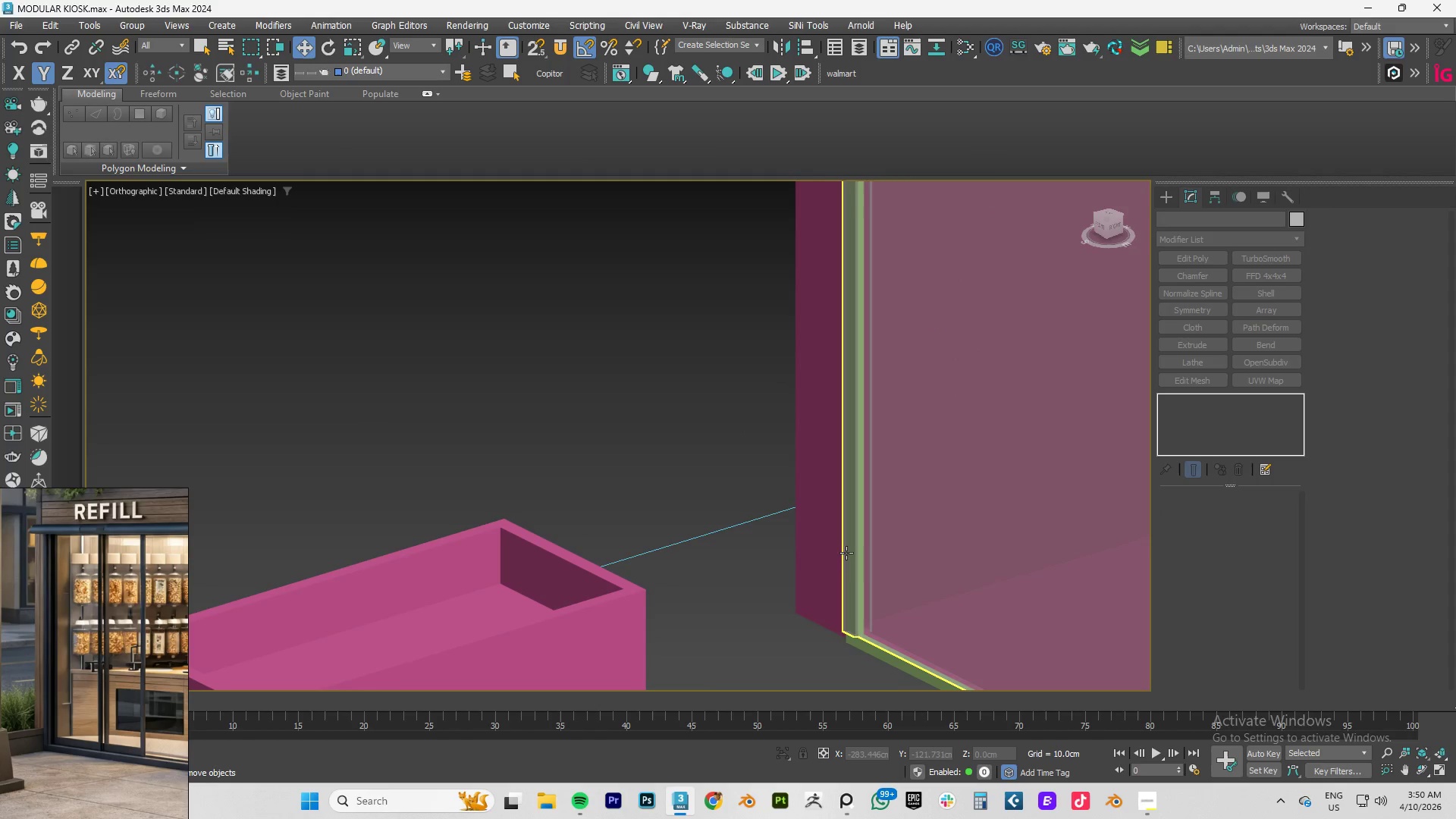 
hold_key(key=AltLeft, duration=1.45)
 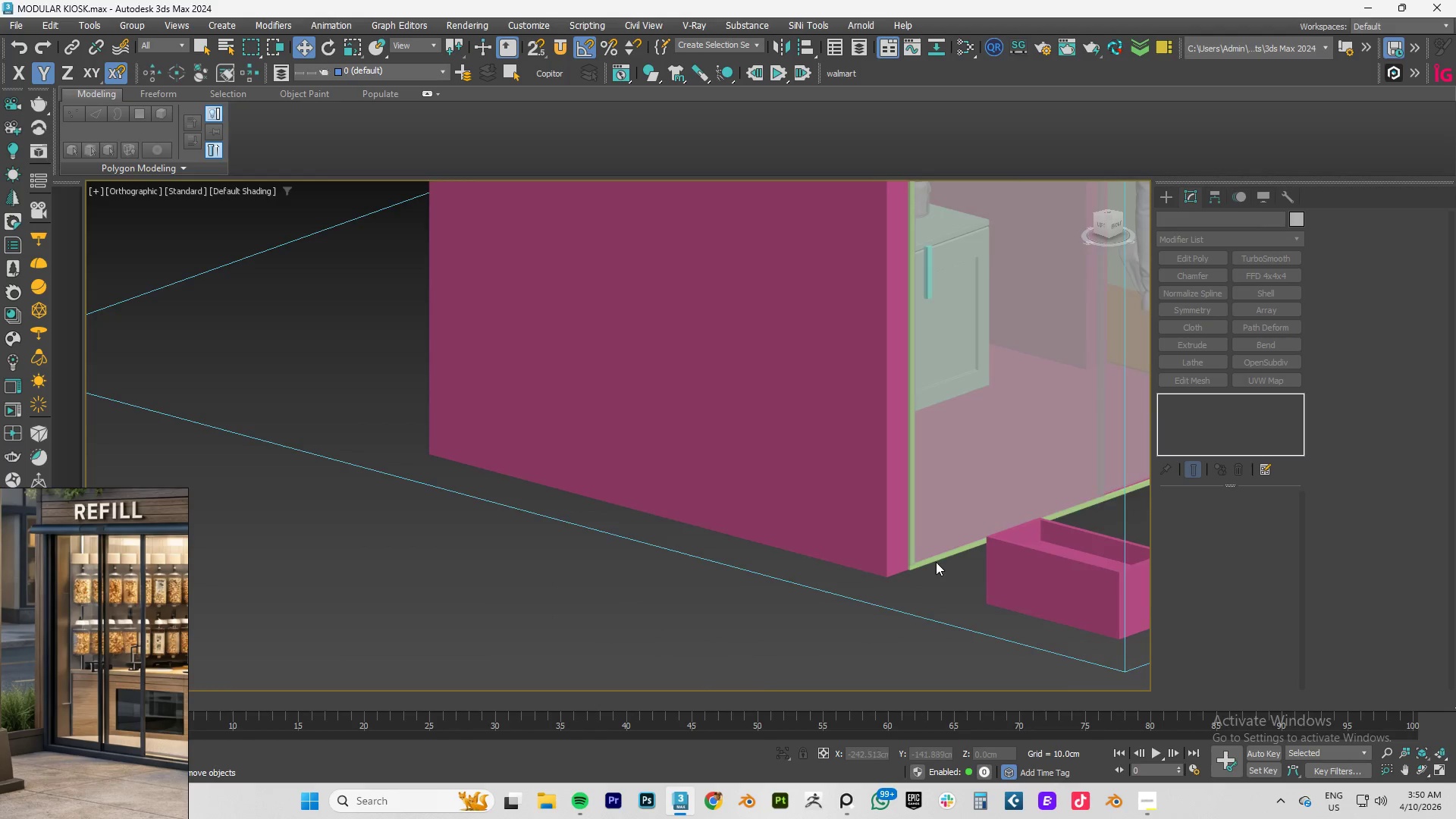 
scroll: coordinate [846, 553], scroll_direction: down, amount: 3.0
 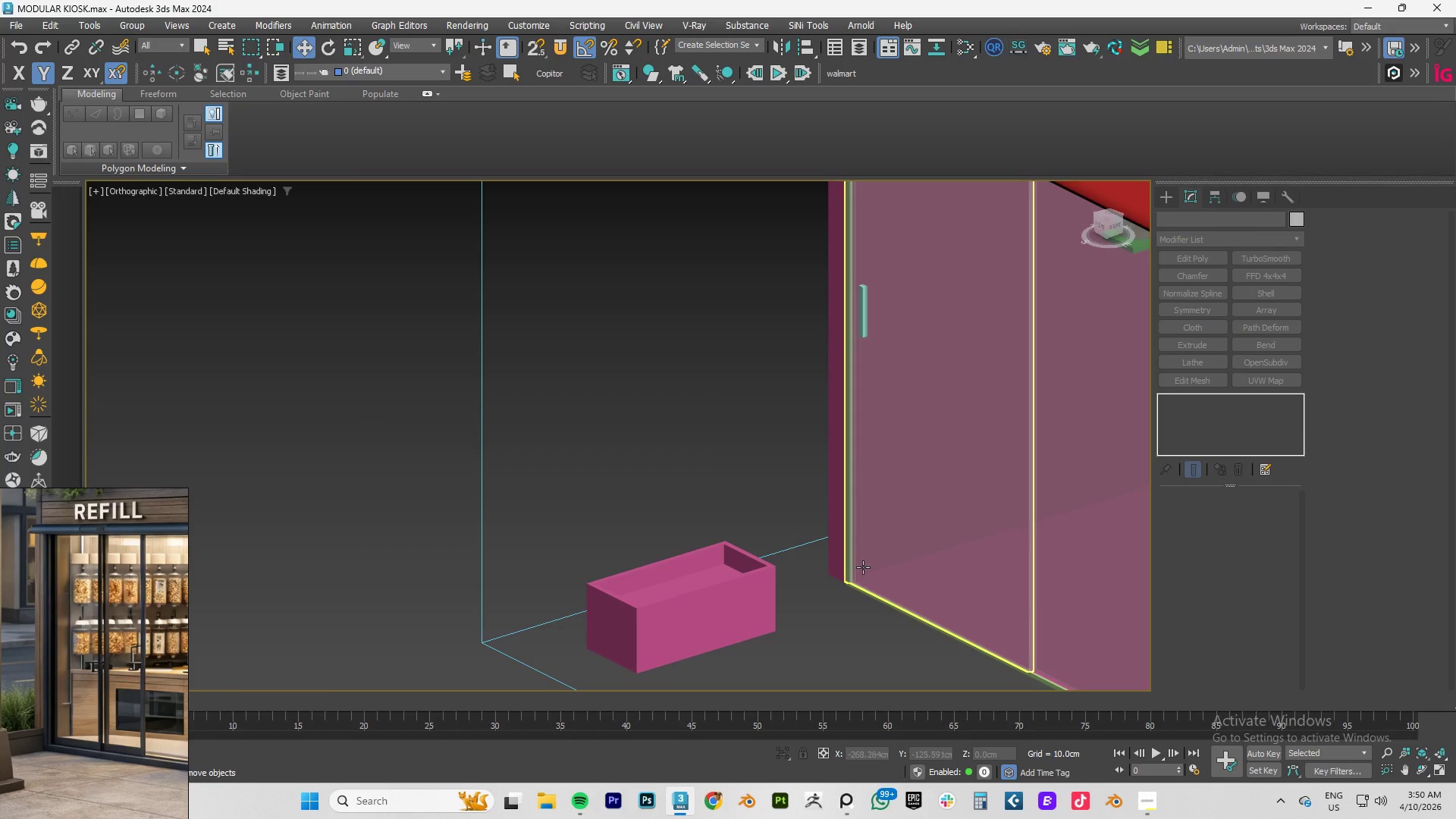 
scroll: coordinate [848, 571], scroll_direction: up, amount: 10.0
 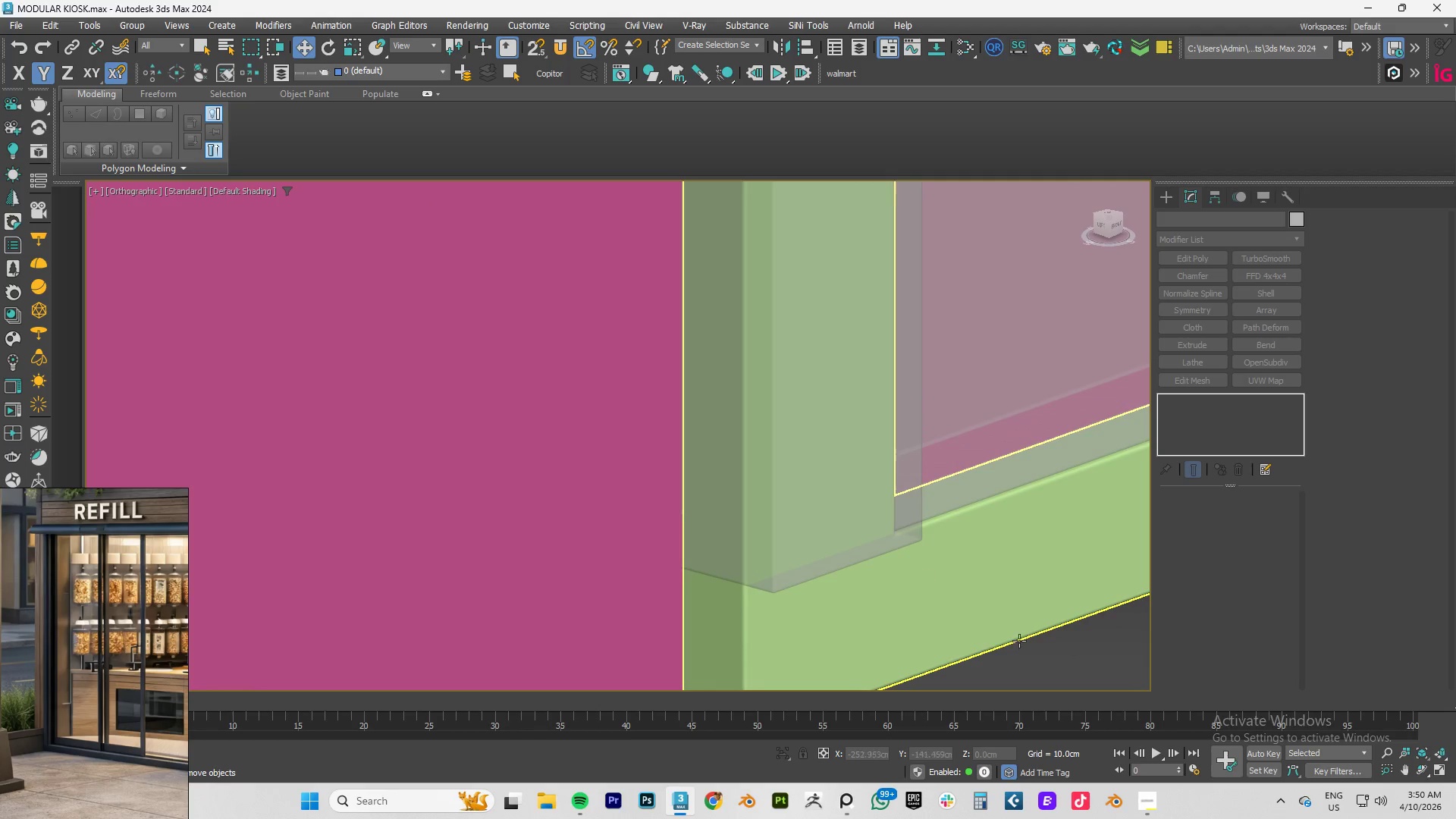 
left_click([1086, 670])
 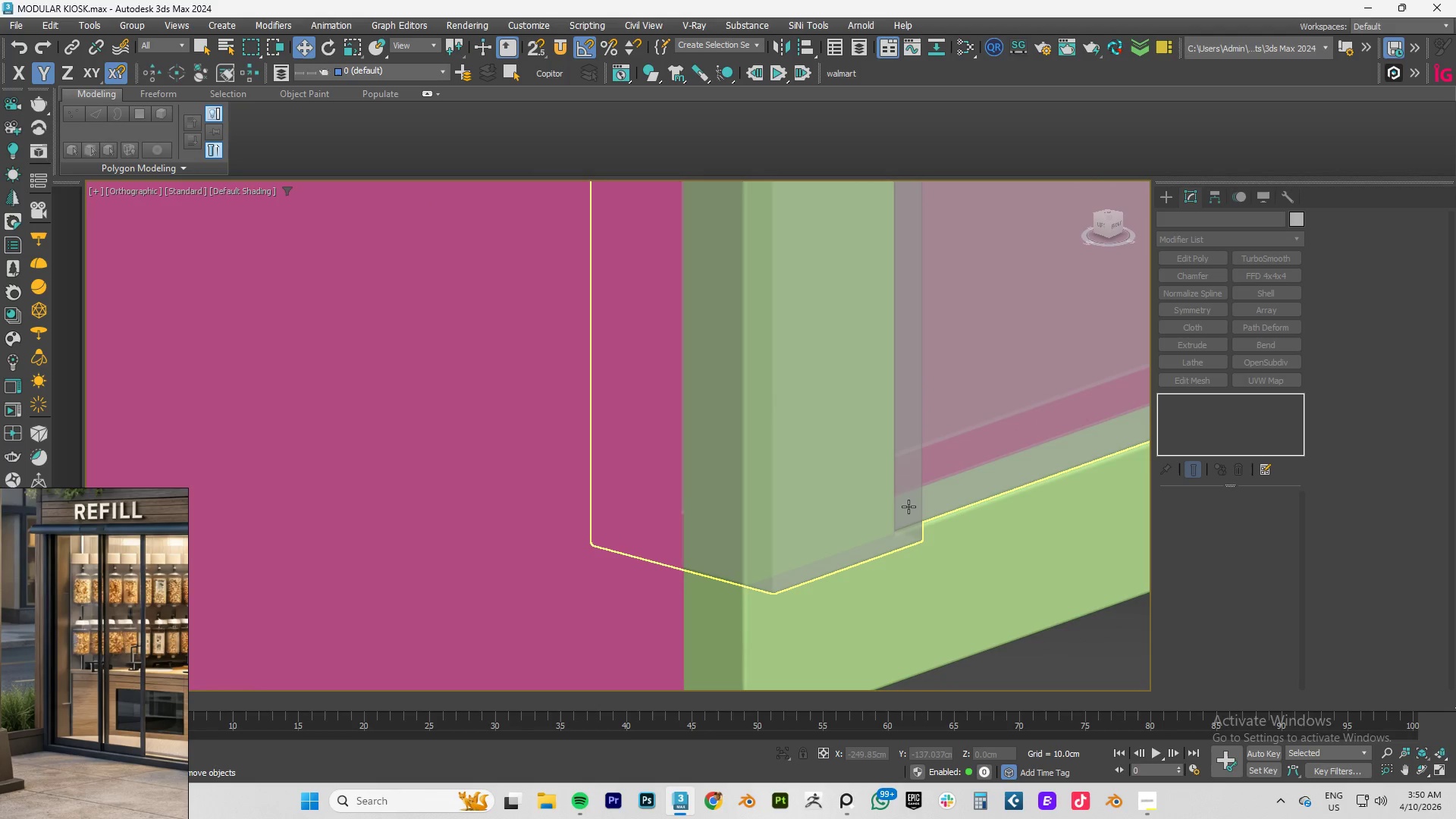 
left_click([908, 506])
 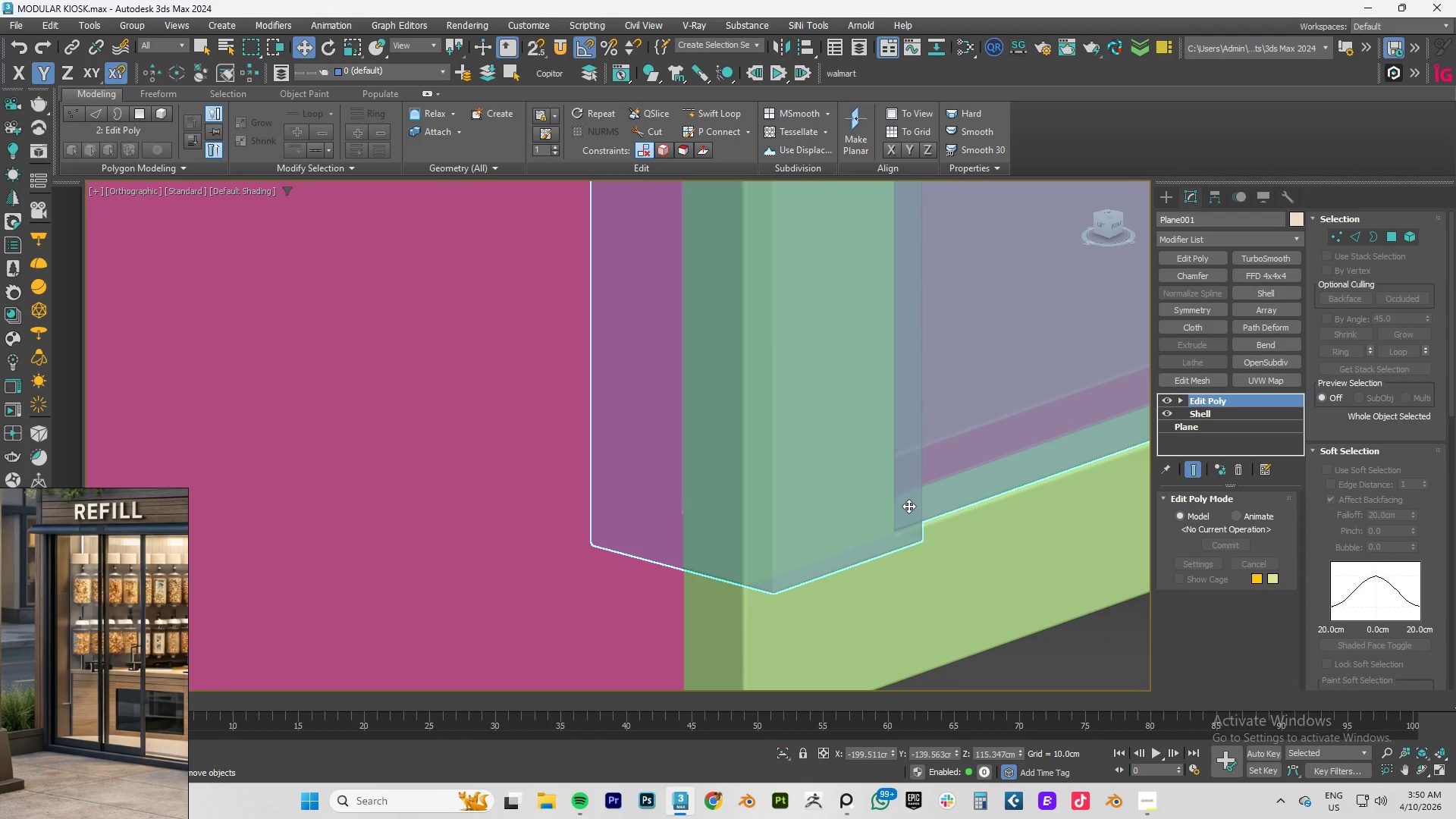 
scroll: coordinate [908, 506], scroll_direction: down, amount: 3.0
 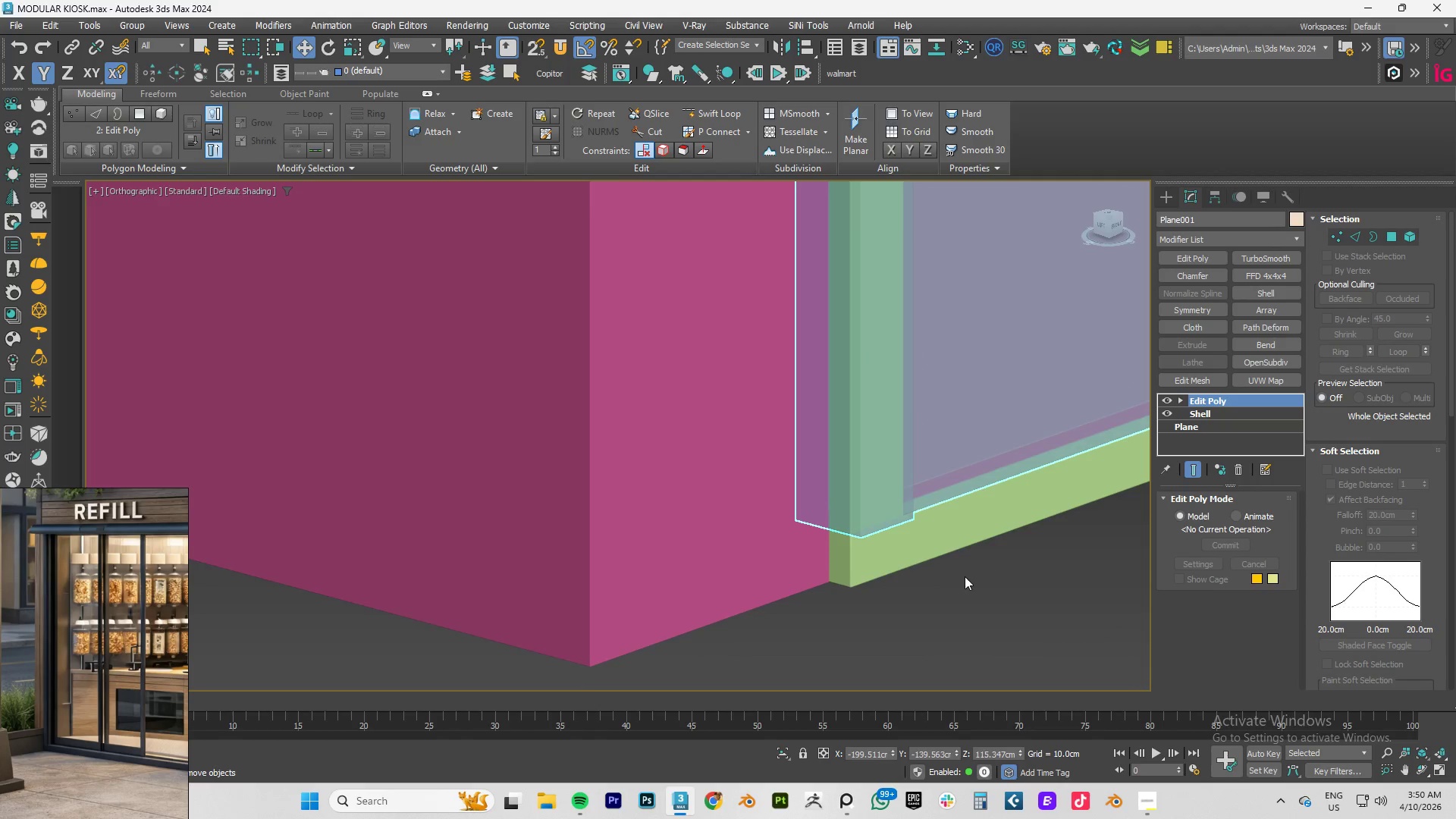 
left_click([961, 576])
 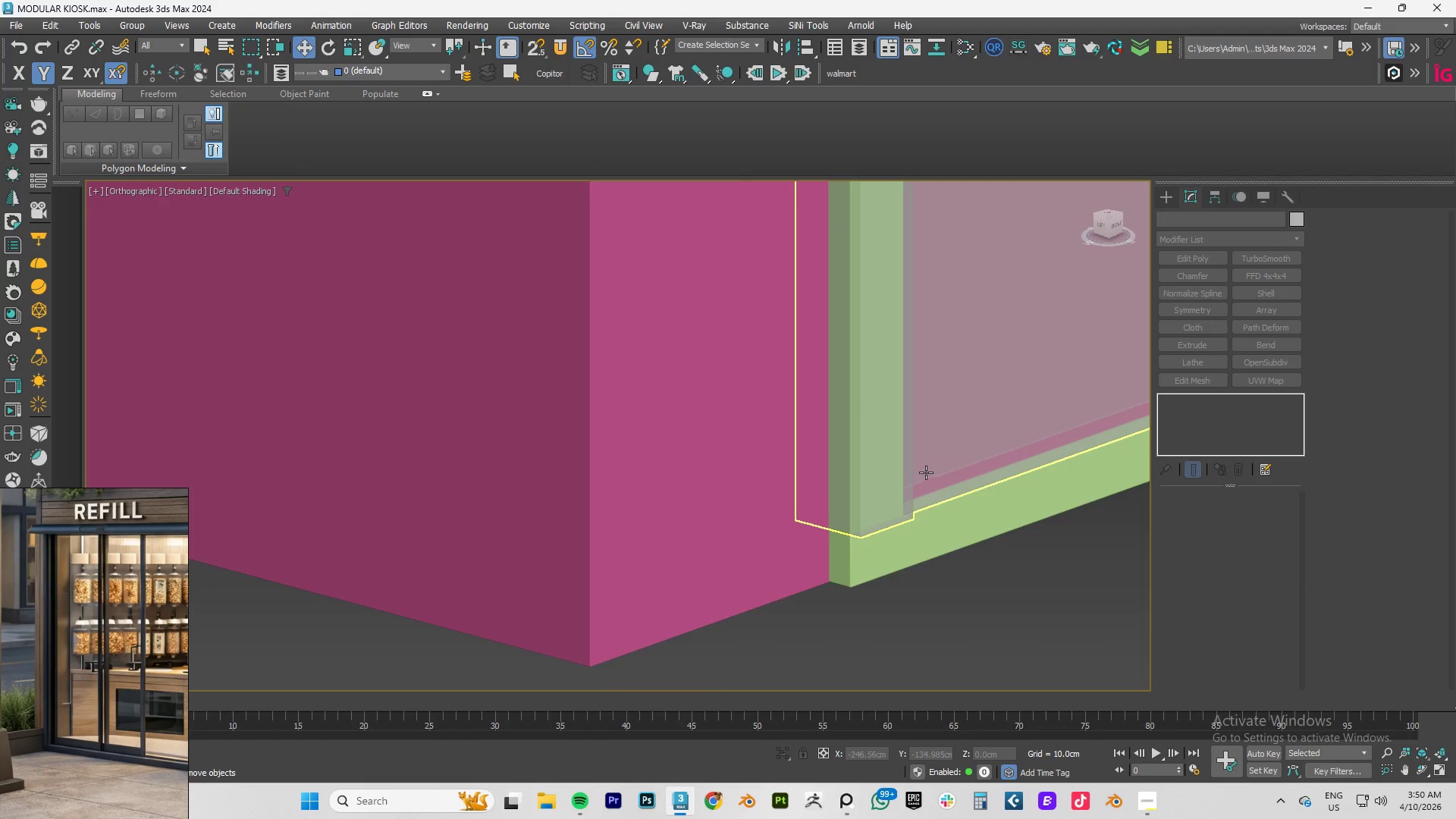 
hold_key(key=AltLeft, duration=1.34)
 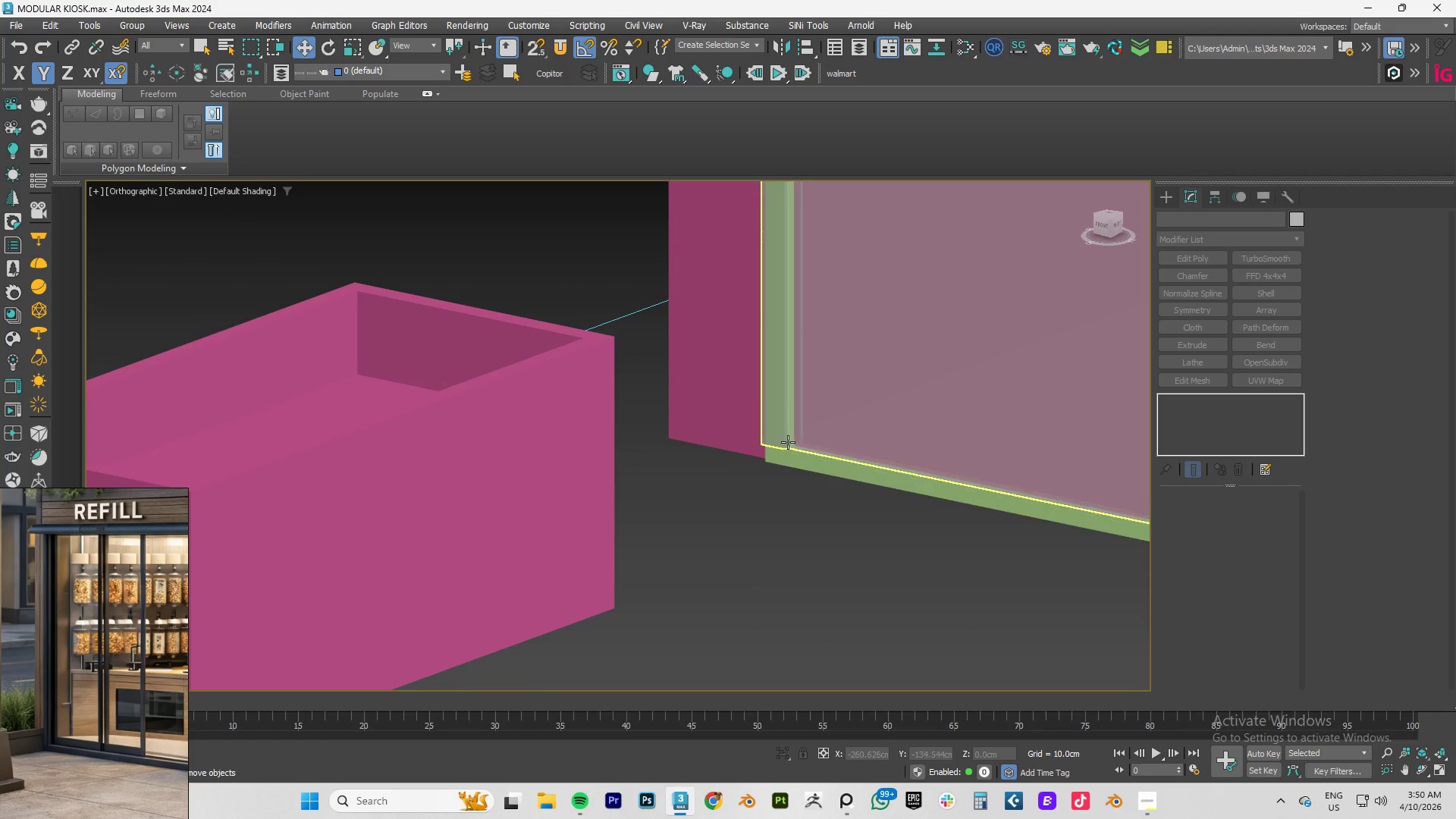 
scroll: coordinate [912, 470], scroll_direction: down, amount: 3.0
 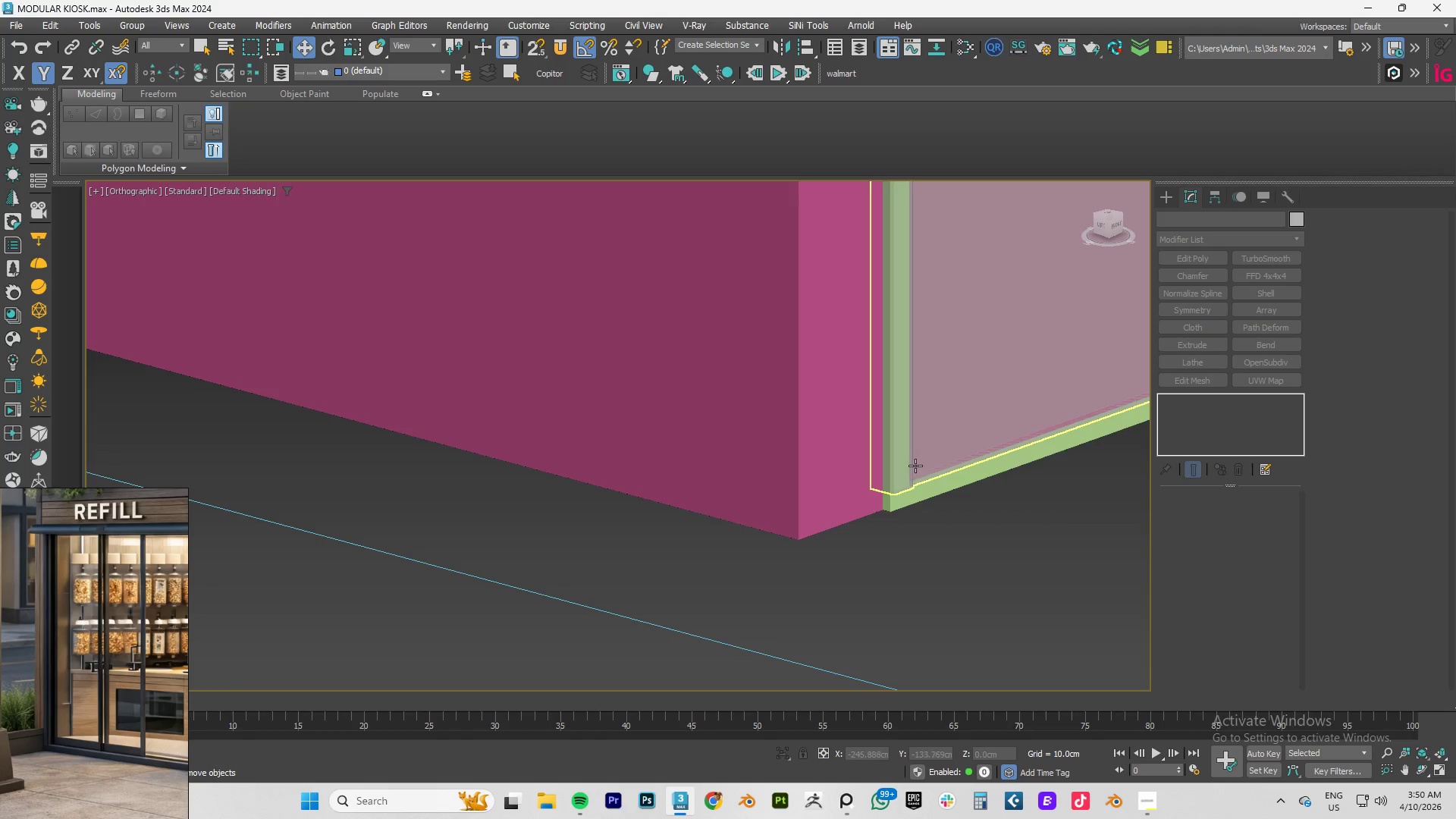 
scroll: coordinate [833, 430], scroll_direction: up, amount: 7.0
 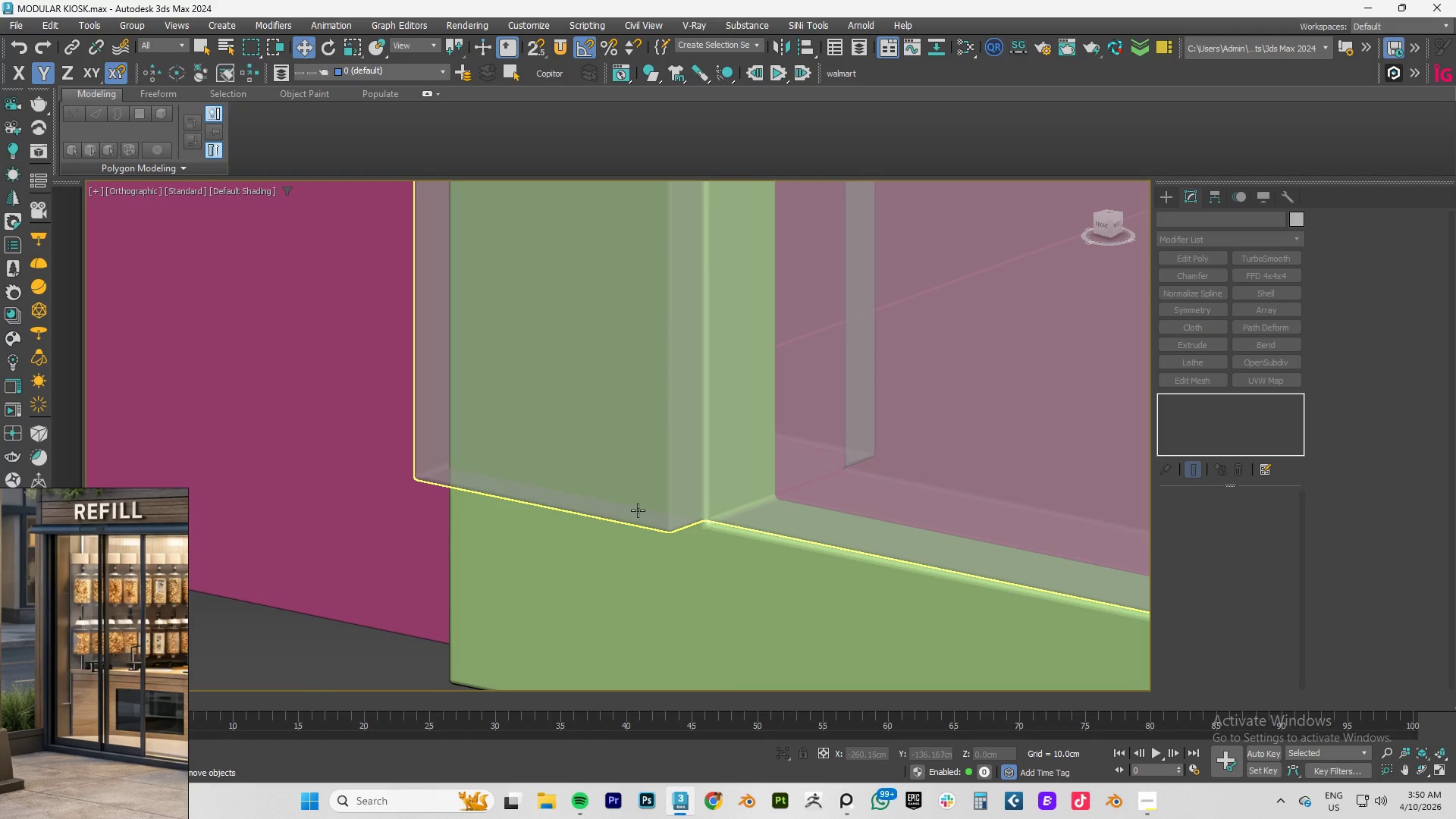 
wait(5.94)
 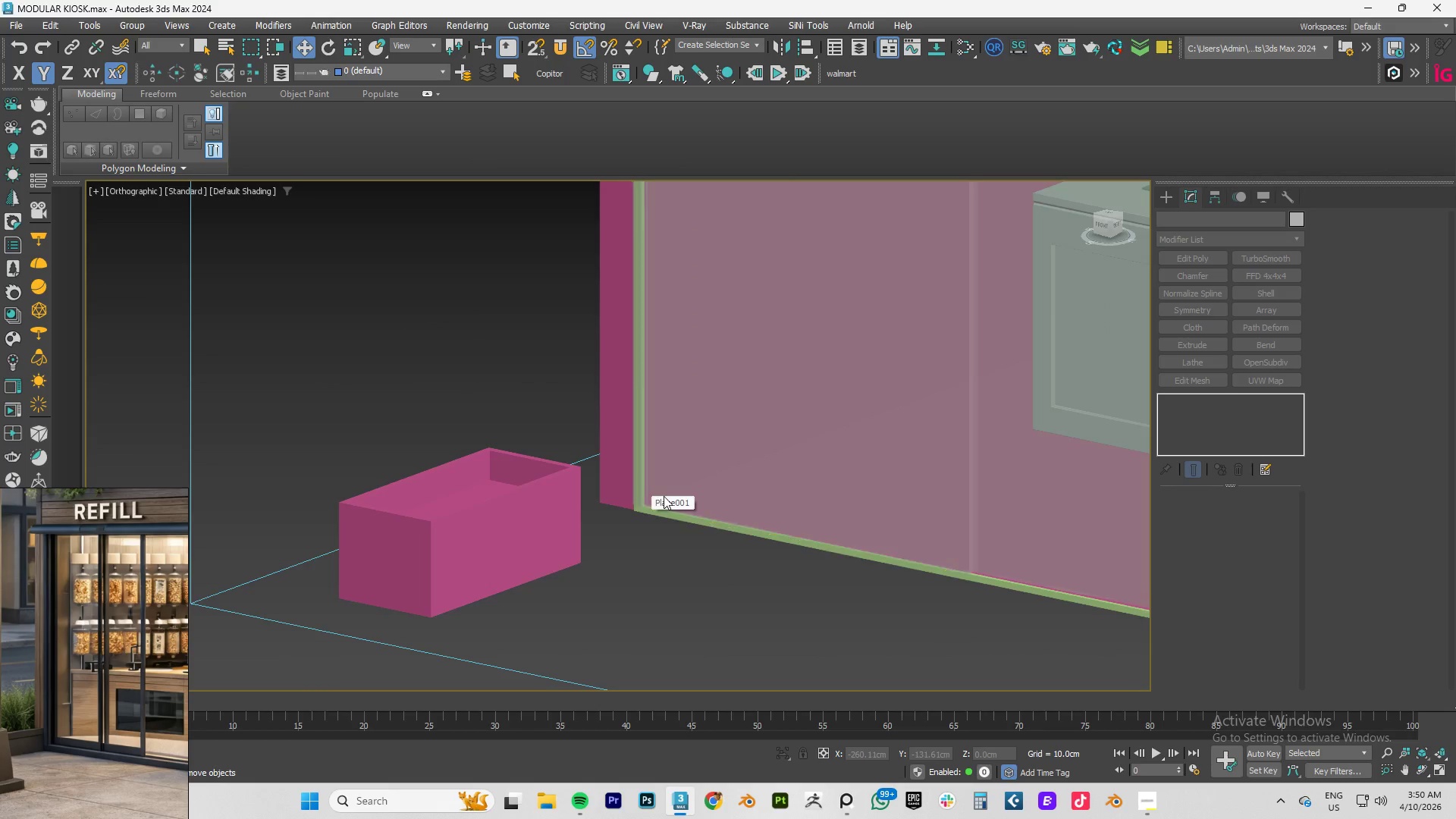 
hold_key(key=AltLeft, duration=1.22)
 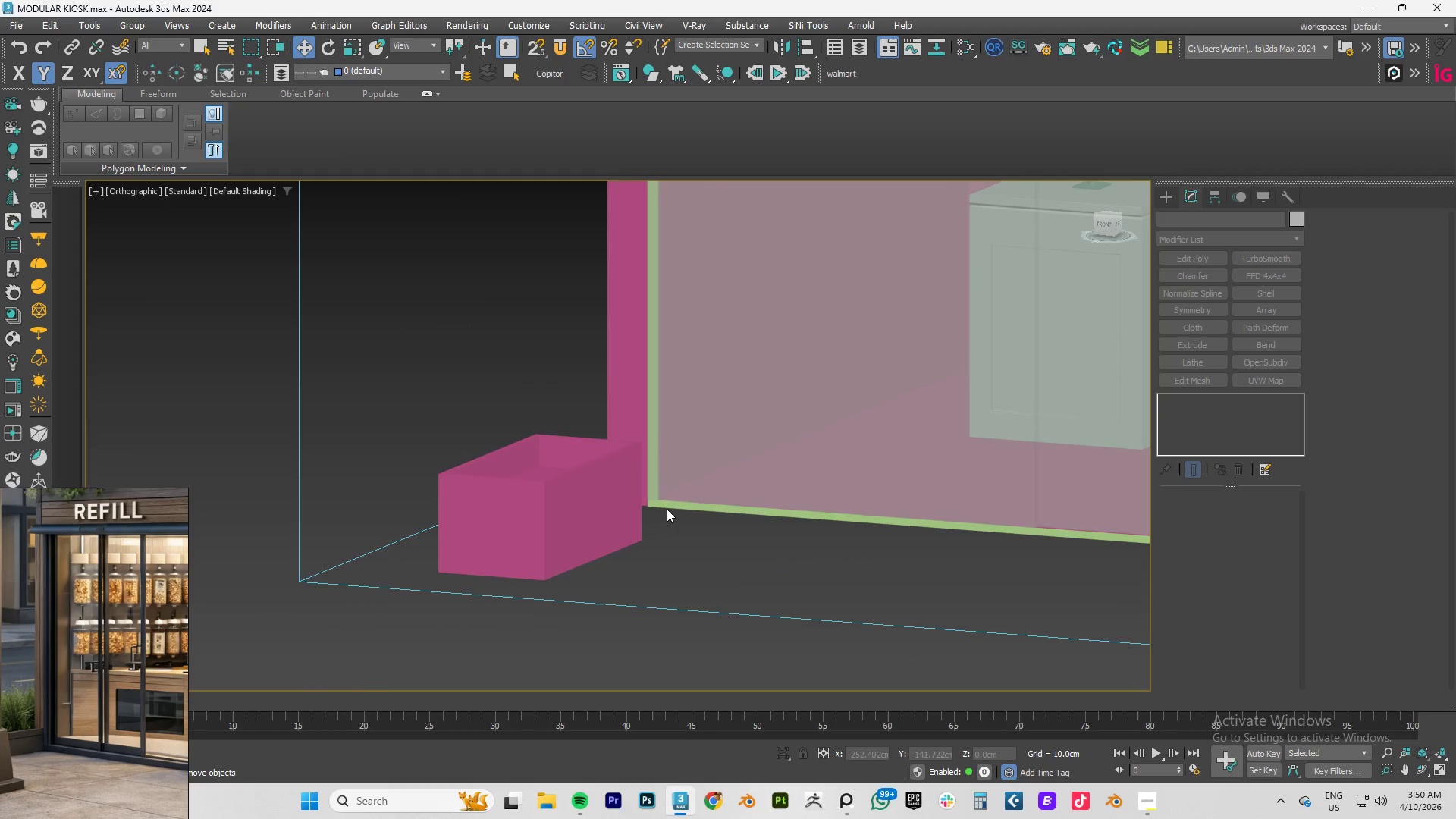 
scroll: coordinate [640, 505], scroll_direction: down, amount: 10.0
 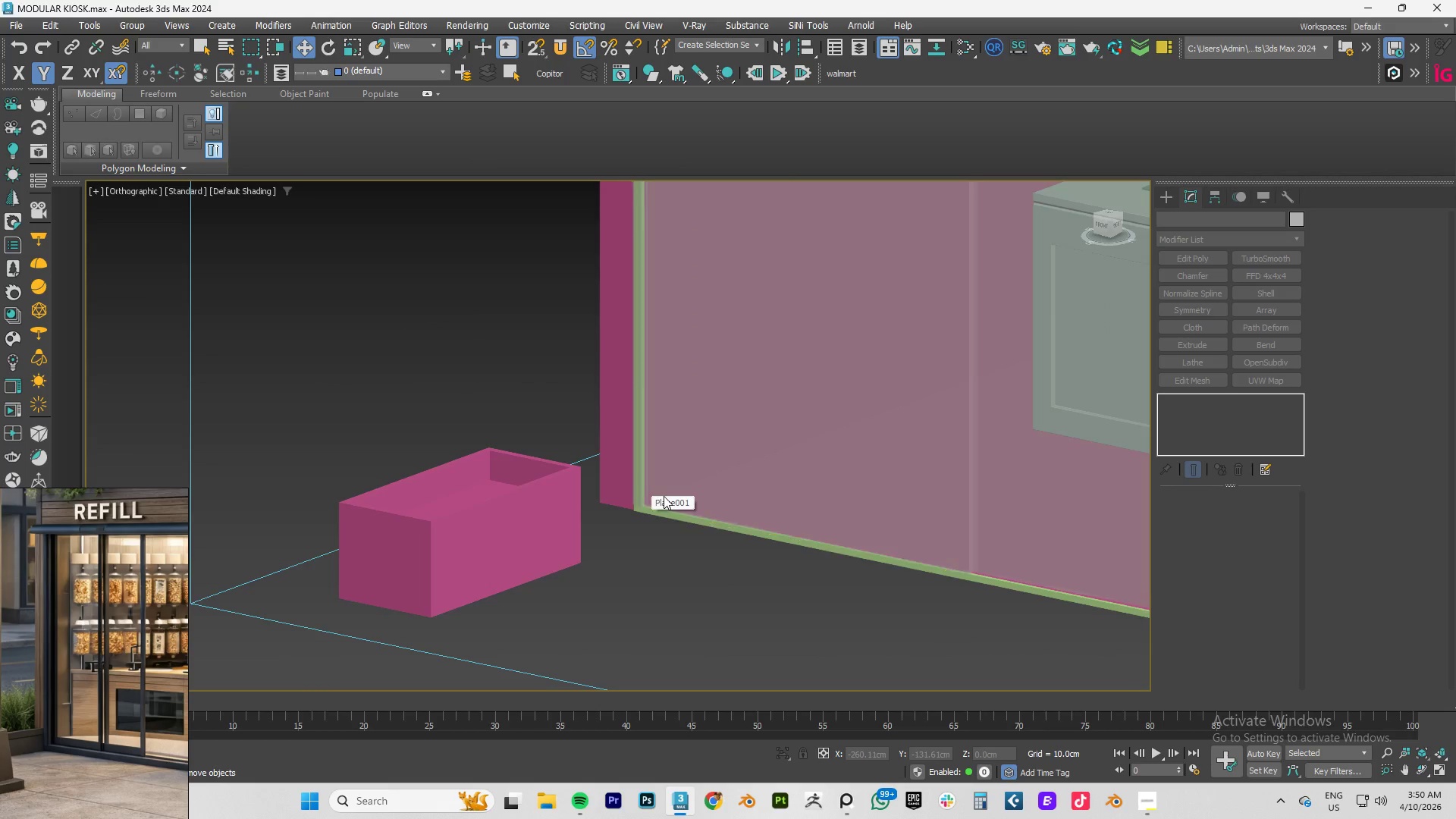 
left_click([662, 494])
 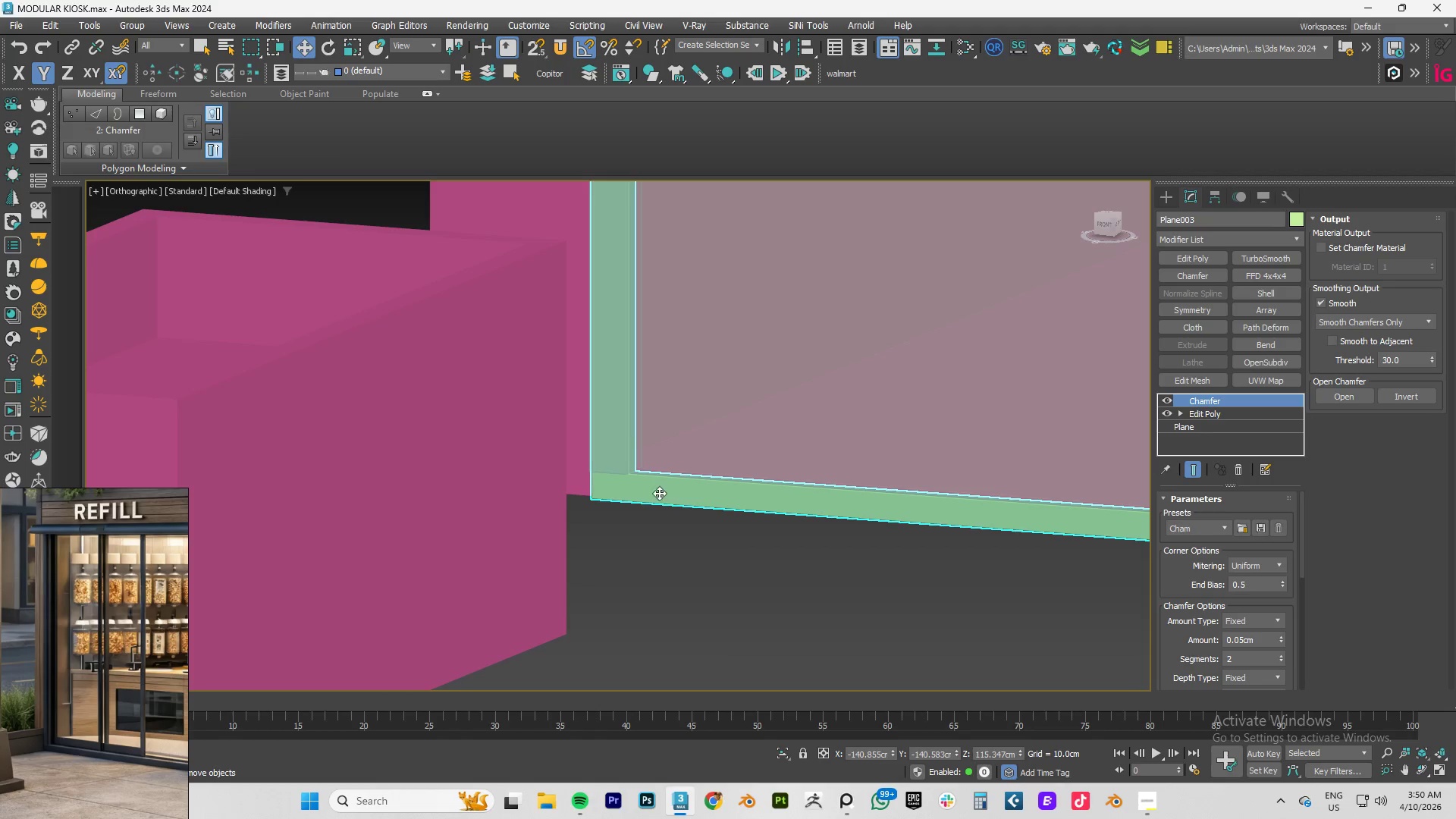 
scroll: coordinate [667, 509], scroll_direction: up, amount: 4.0
 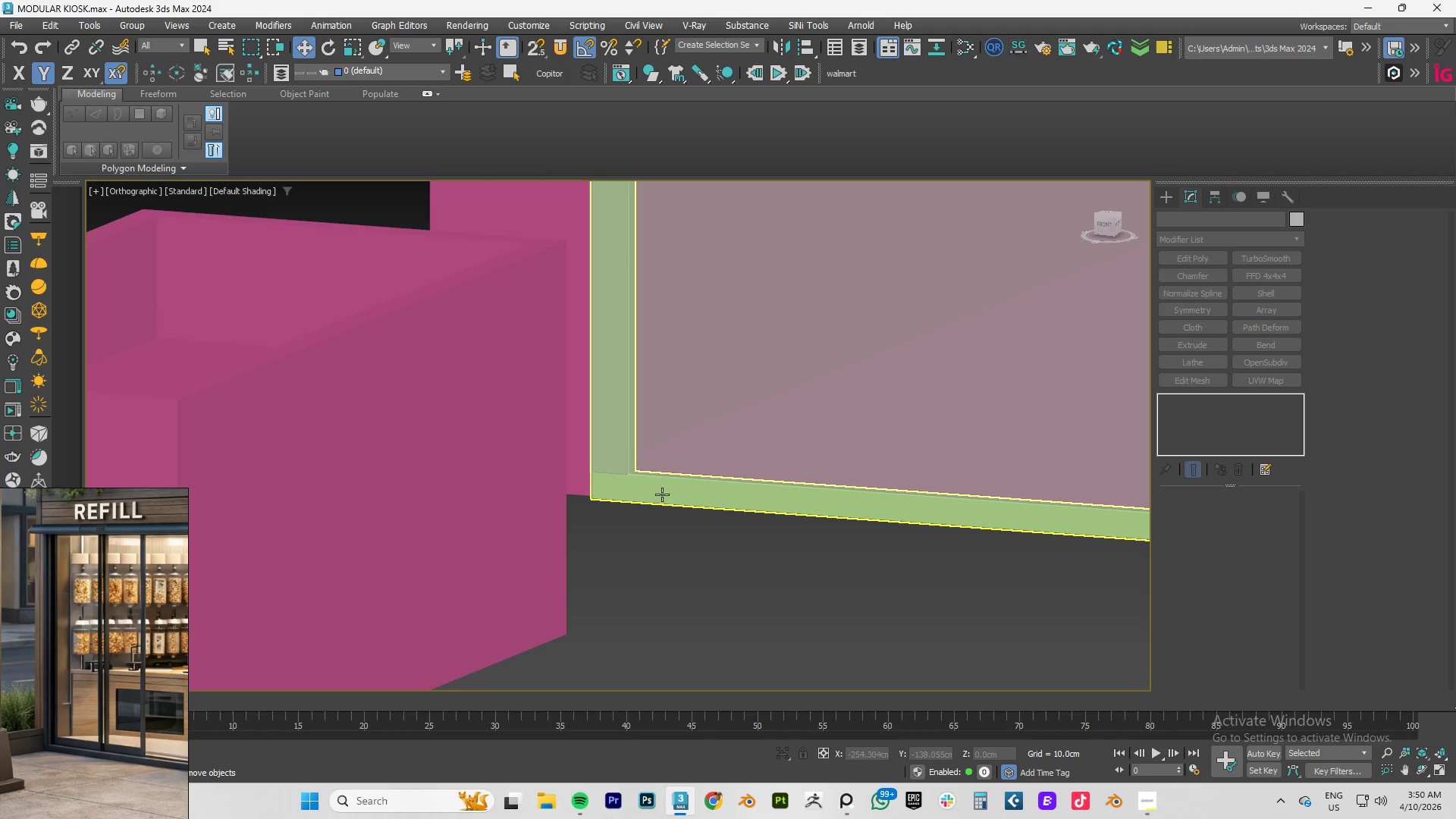 
hold_key(key=ControlLeft, duration=1.5)
left_click([605, 460])
 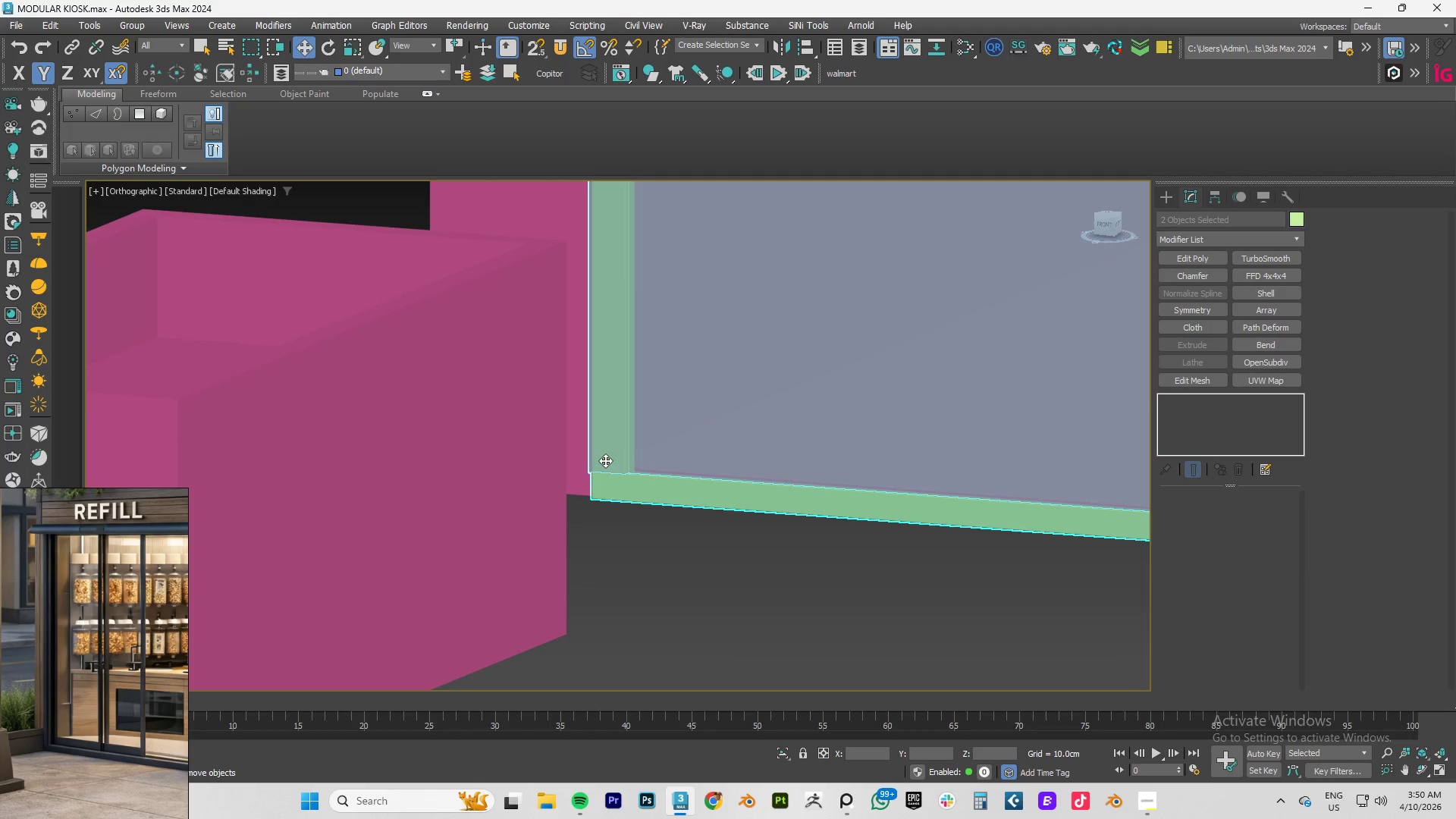 
key(Control+ControlLeft)
 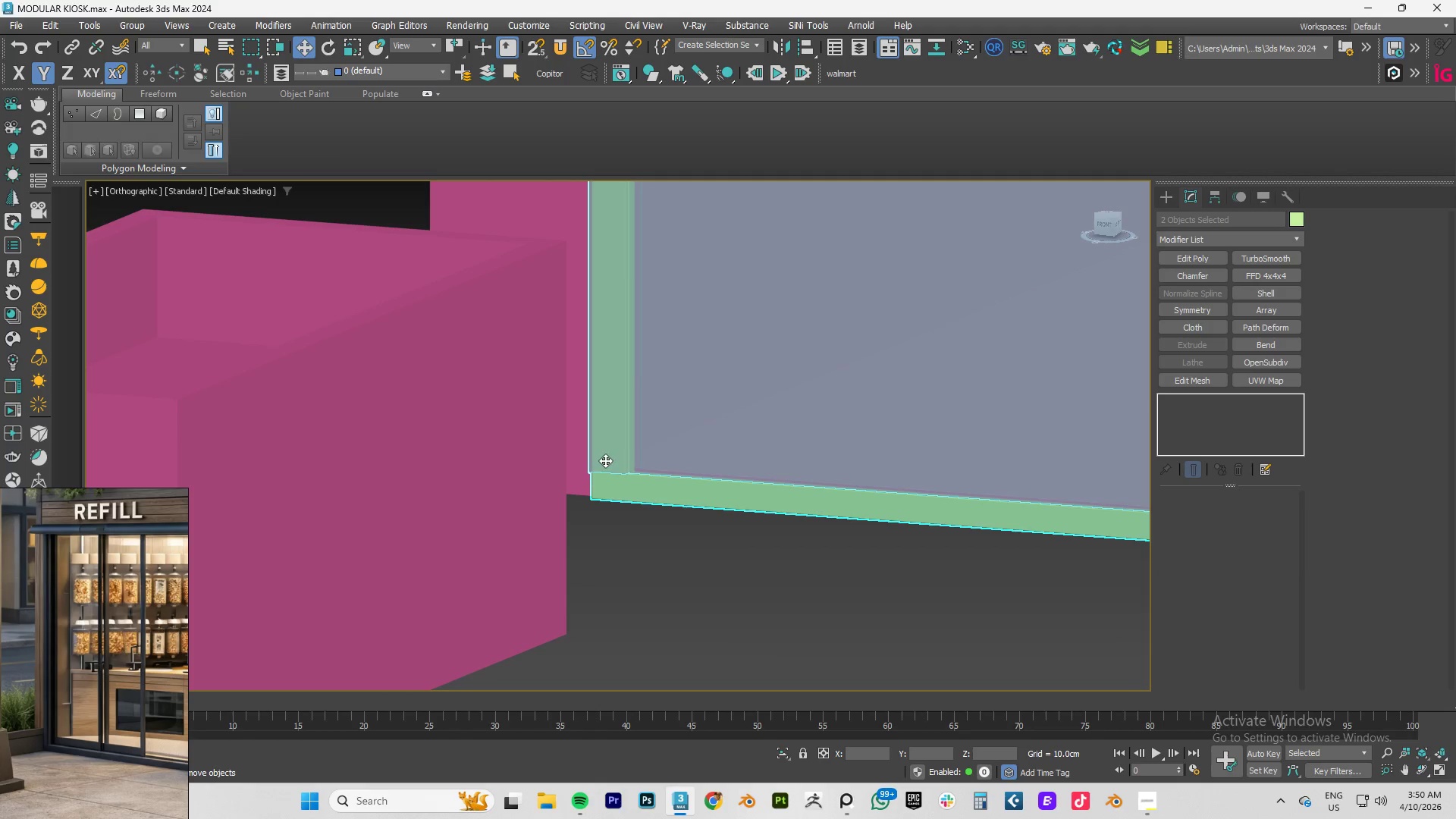 
key(Control+ControlLeft)
 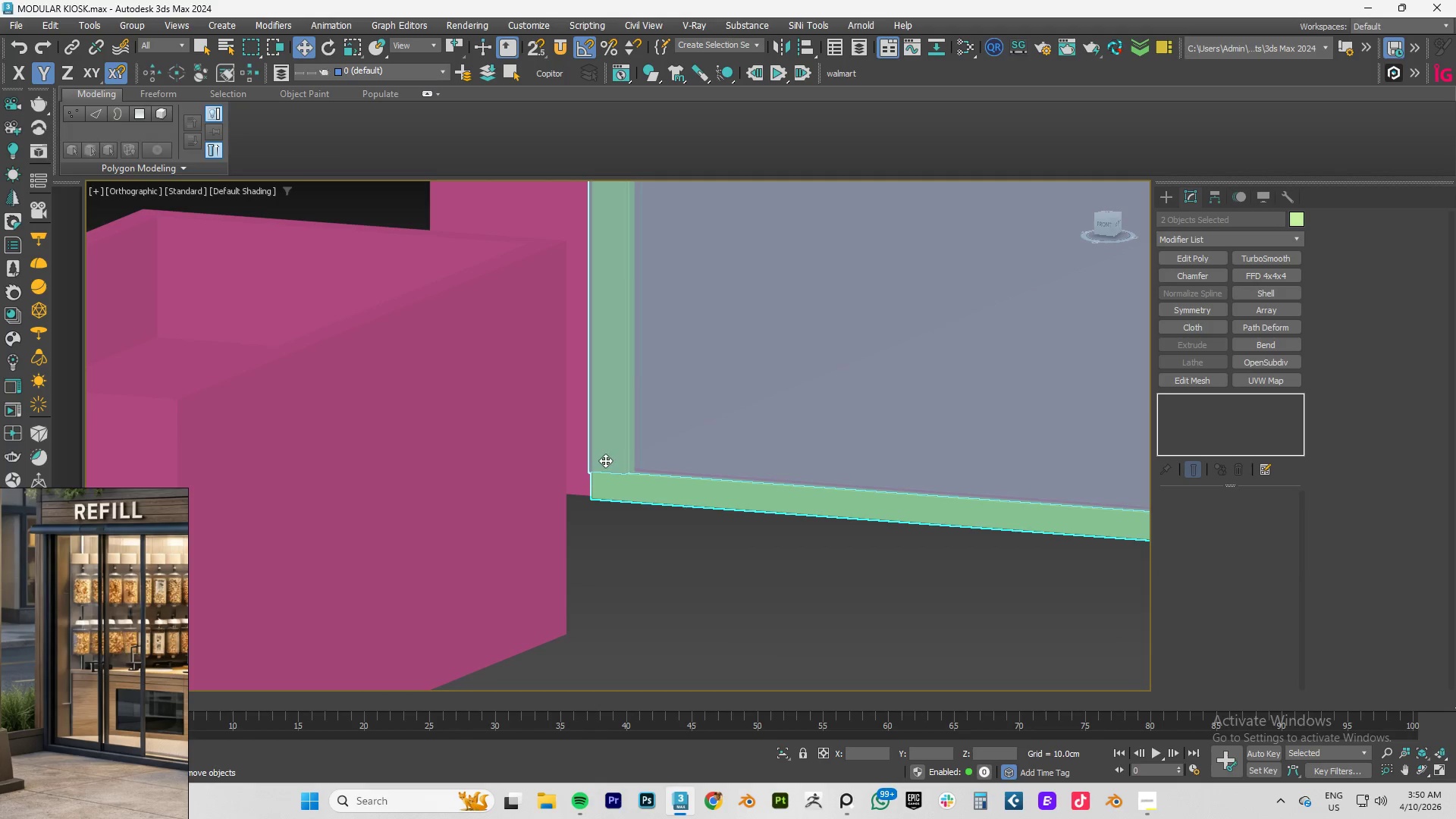 
key(Control+ControlLeft)
 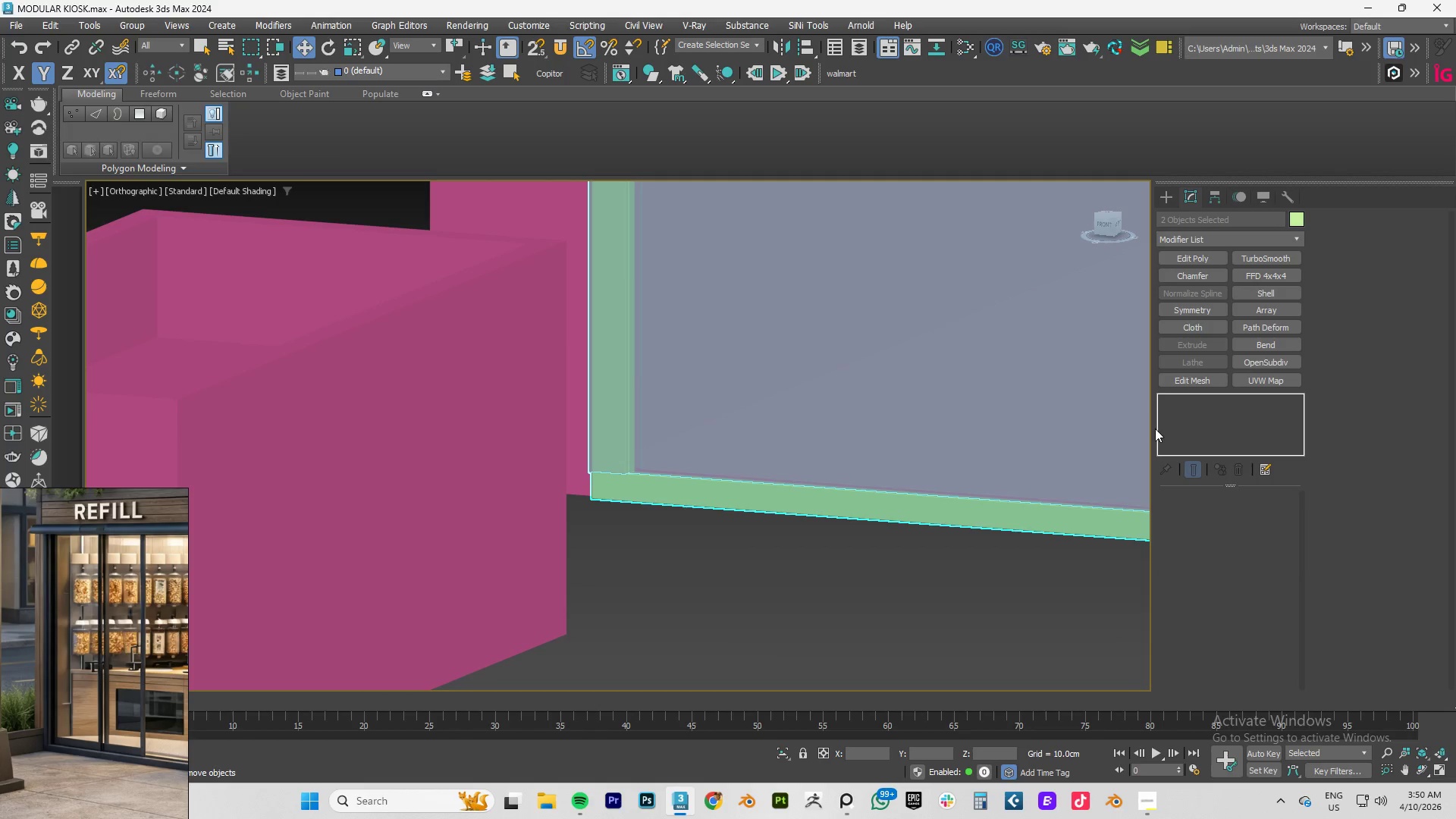 
hold_key(key=AltLeft, duration=0.42)
 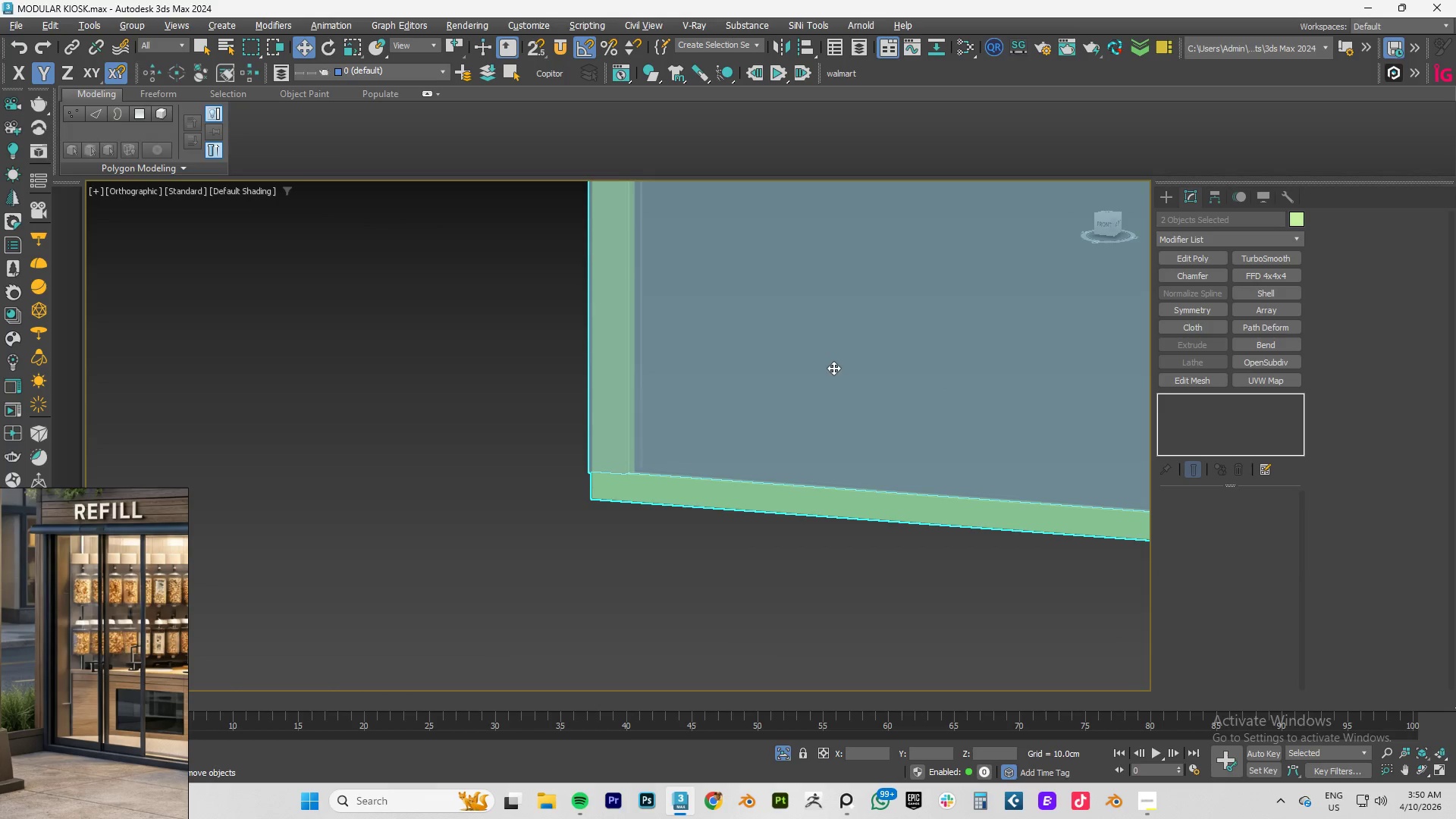 
type(qfz)
 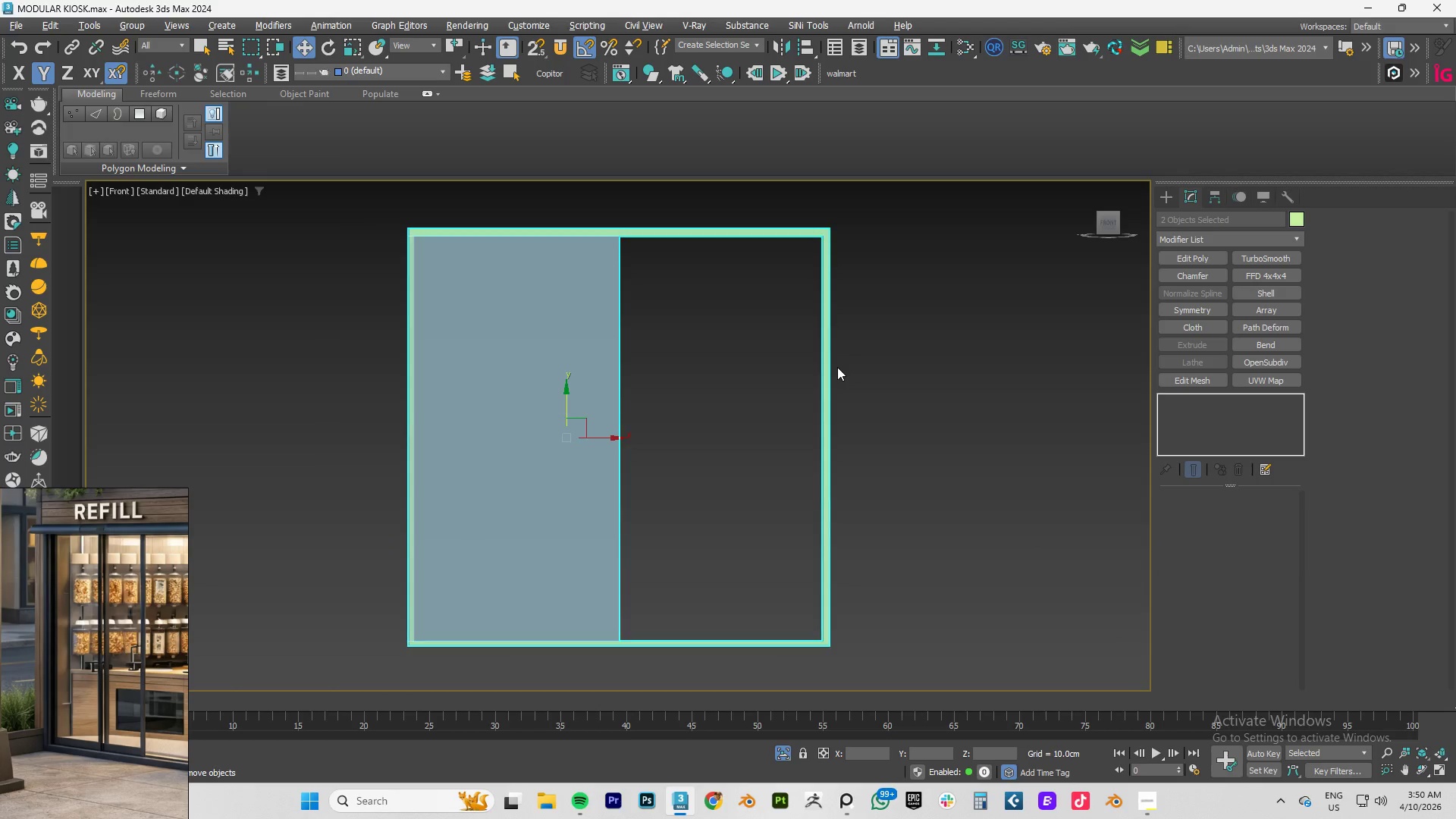 
scroll: coordinate [837, 367], scroll_direction: down, amount: 3.0
 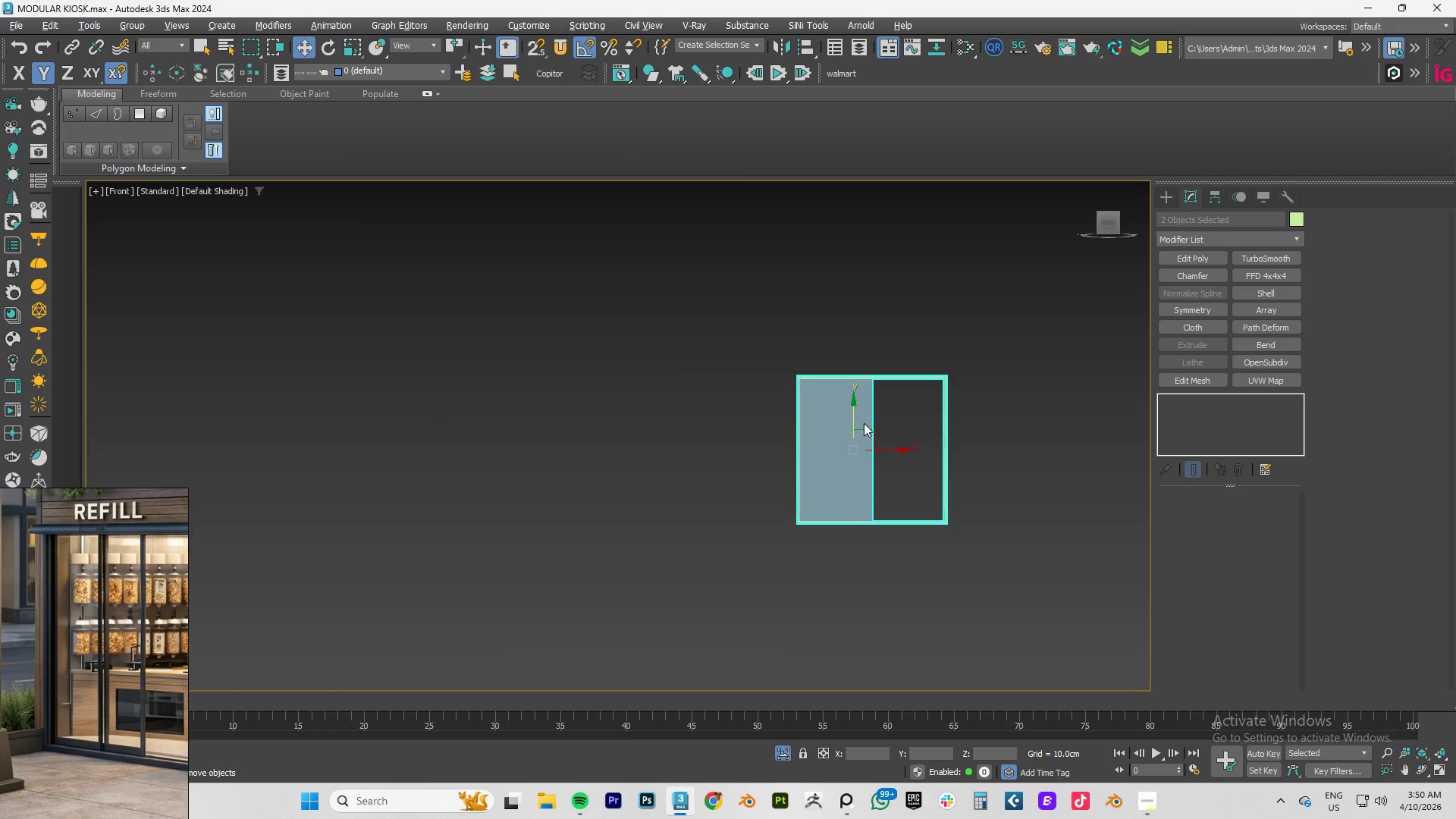 
scroll: coordinate [830, 336], scroll_direction: up, amount: 5.0
 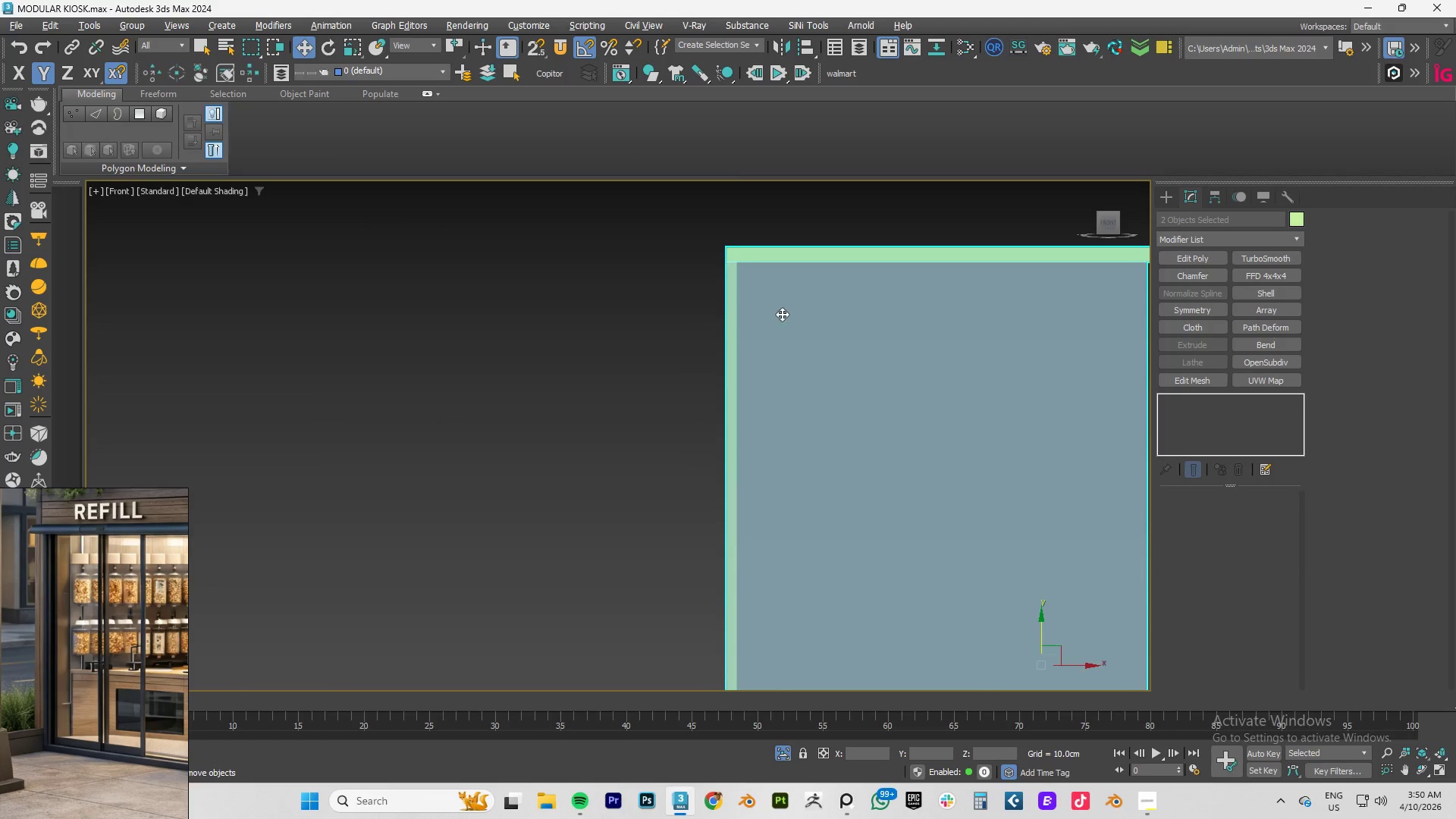 
left_click([543, 279])
 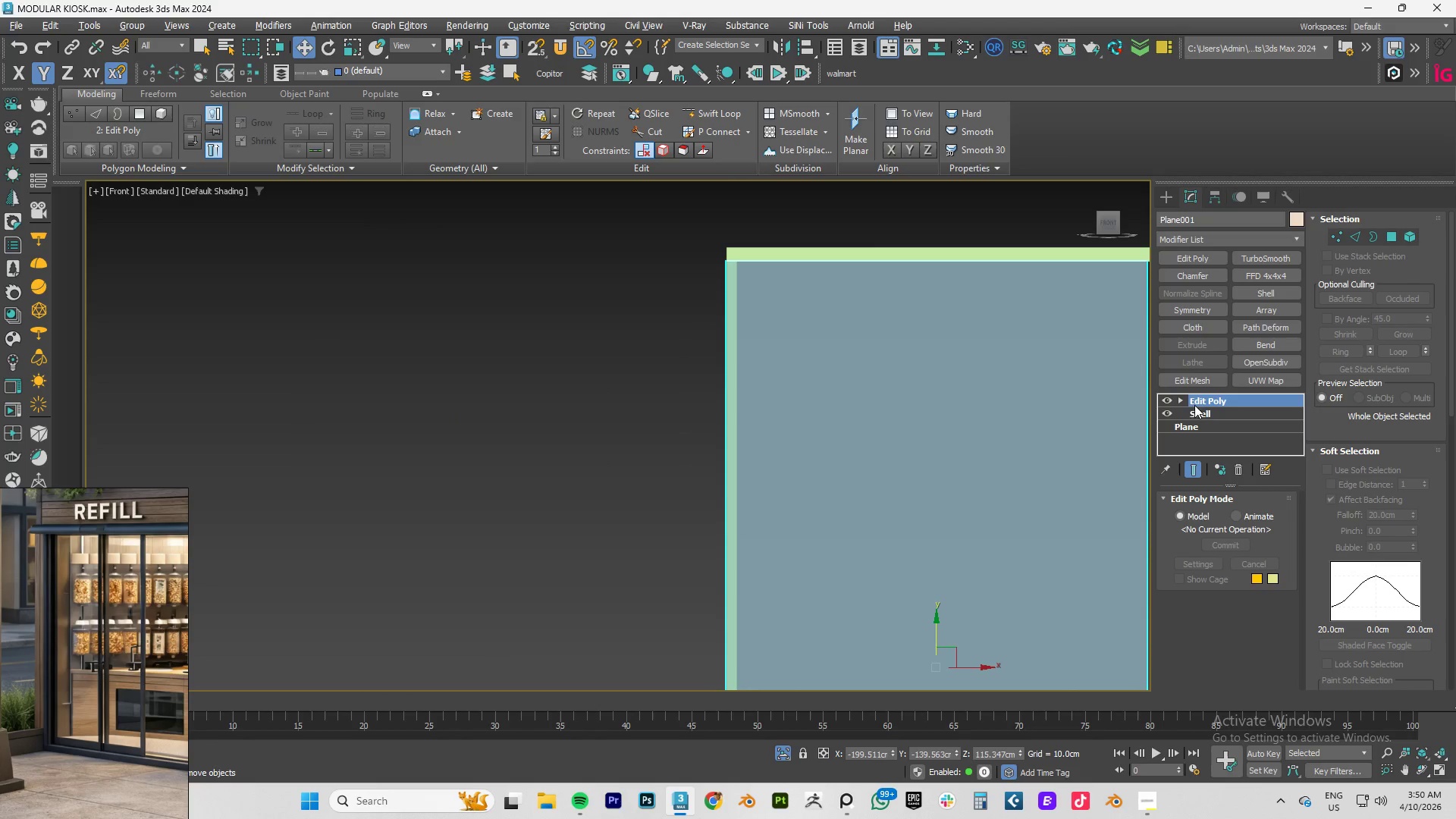 
key(1)
 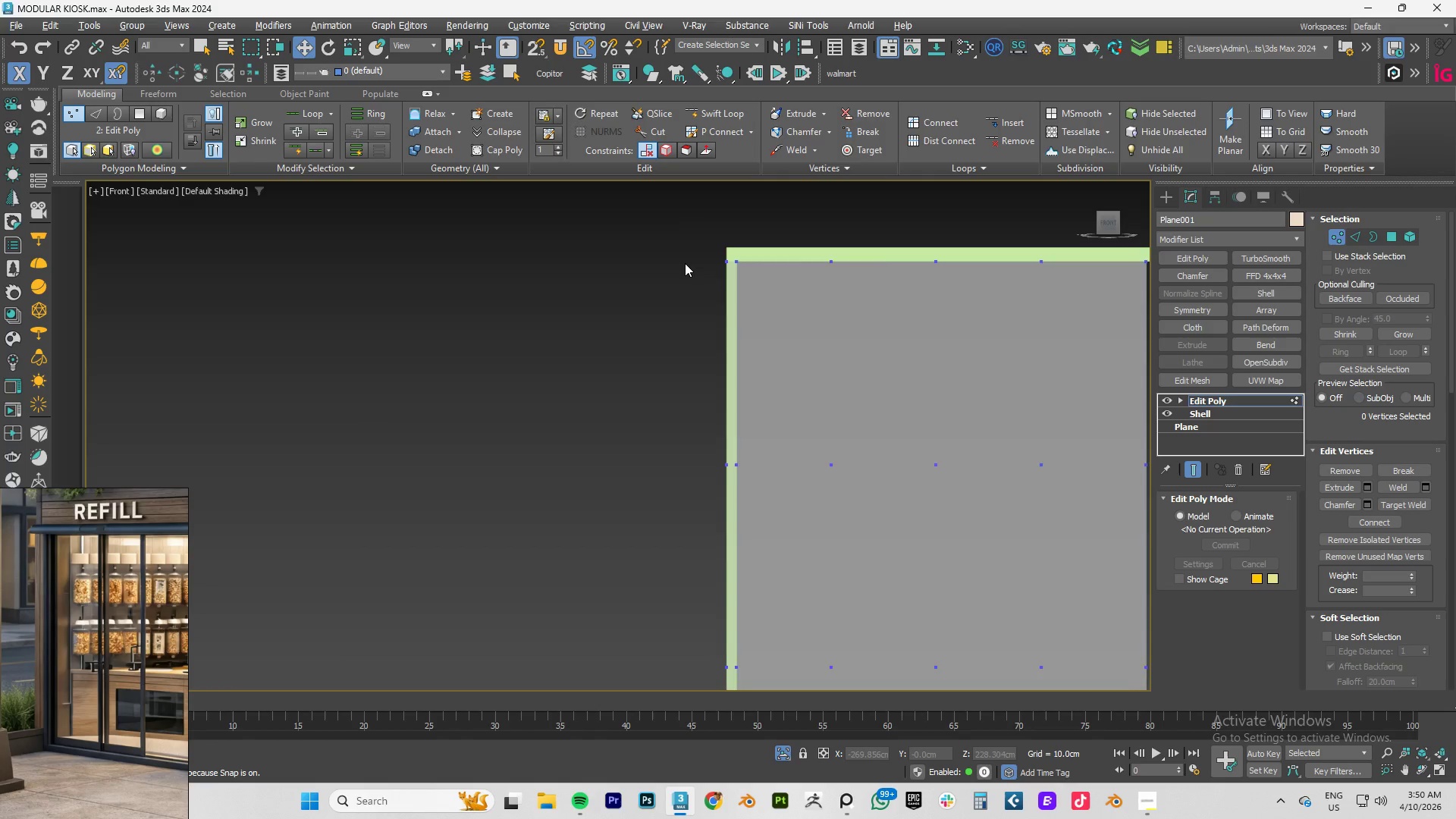 
scroll: coordinate [894, 270], scroll_direction: down, amount: 3.0
 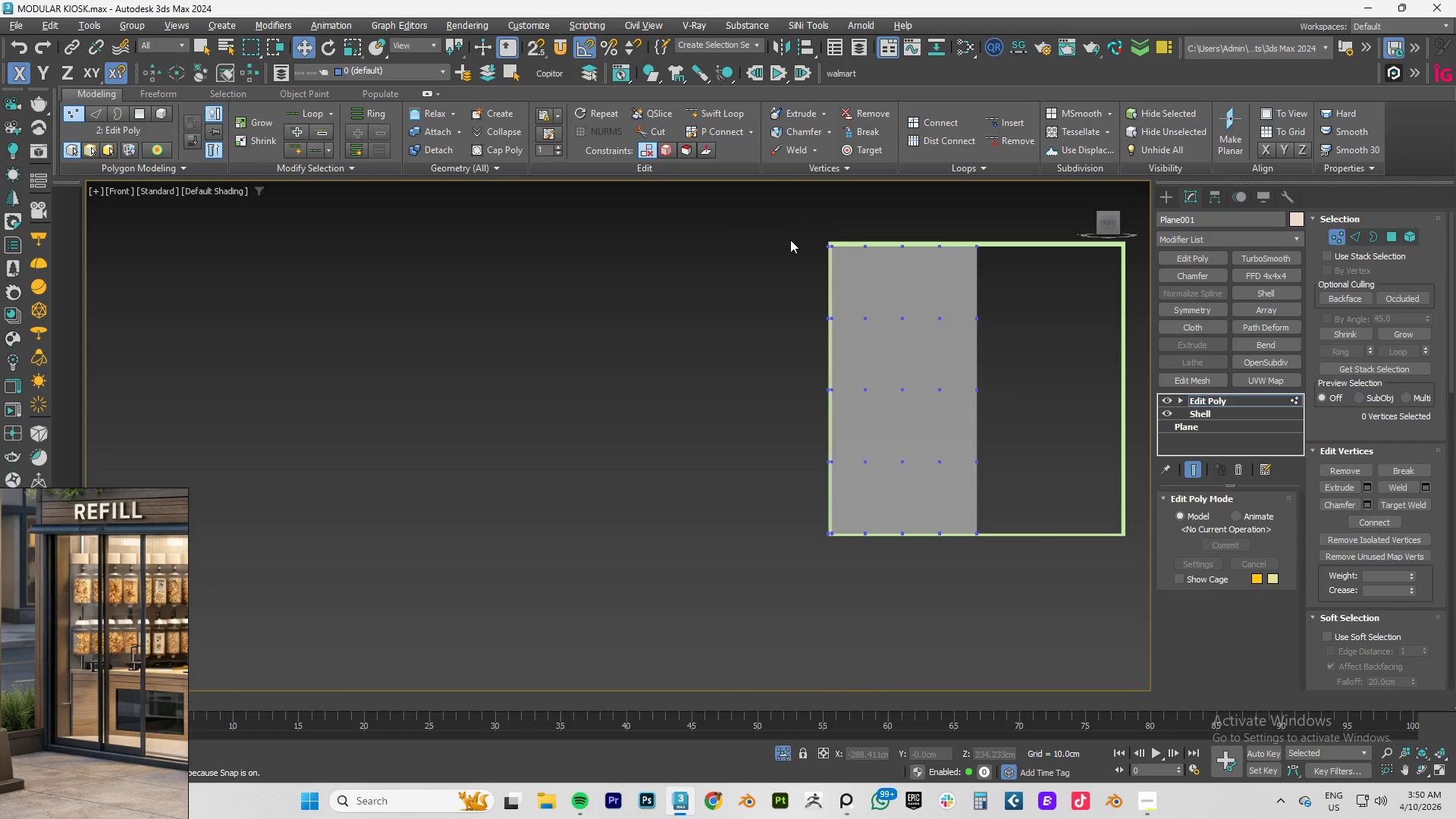 
left_click_drag(start_coordinate=[799, 203], to_coordinate=[843, 574])
 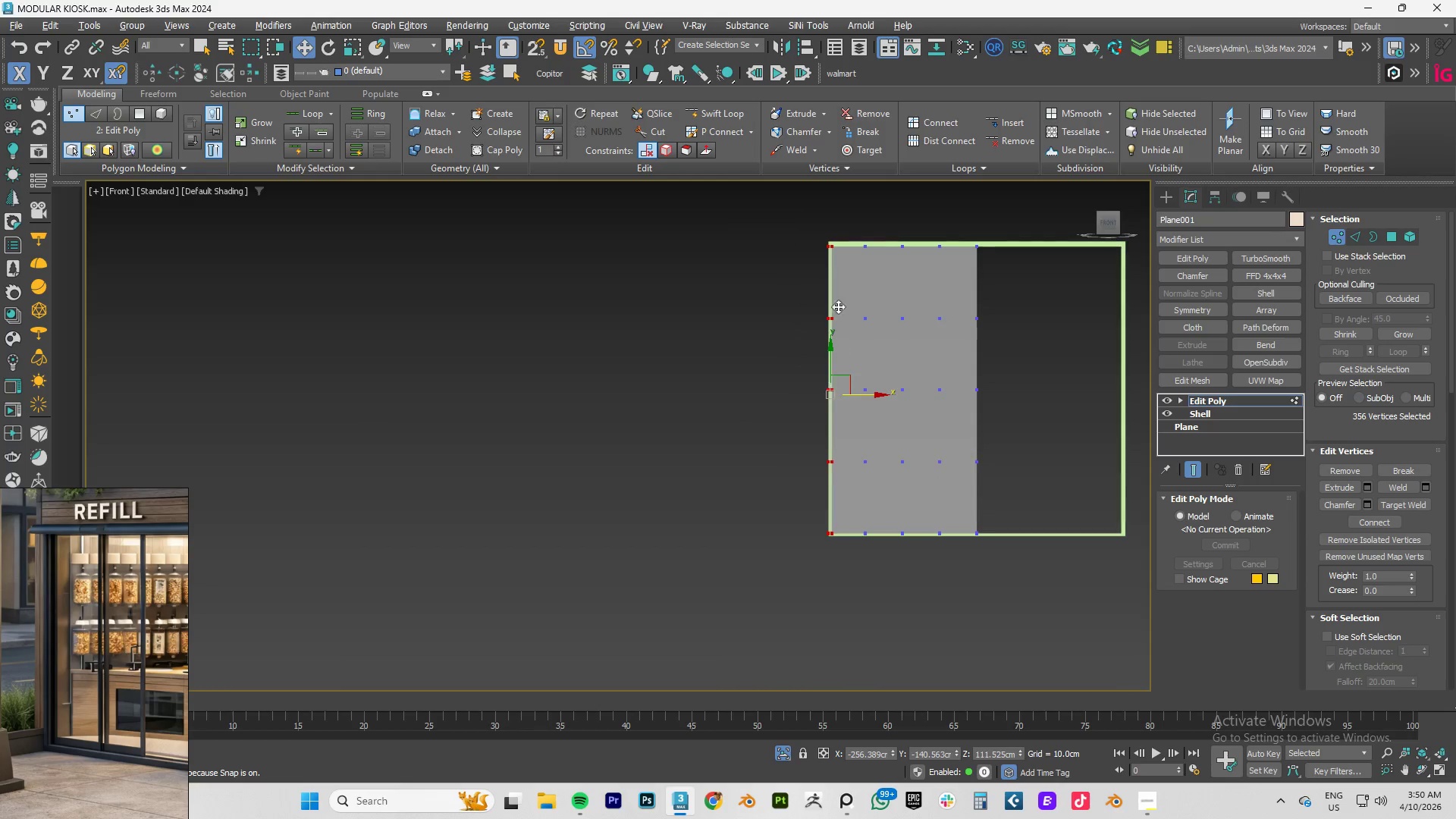 
scroll: coordinate [830, 376], scroll_direction: up, amount: 7.0
 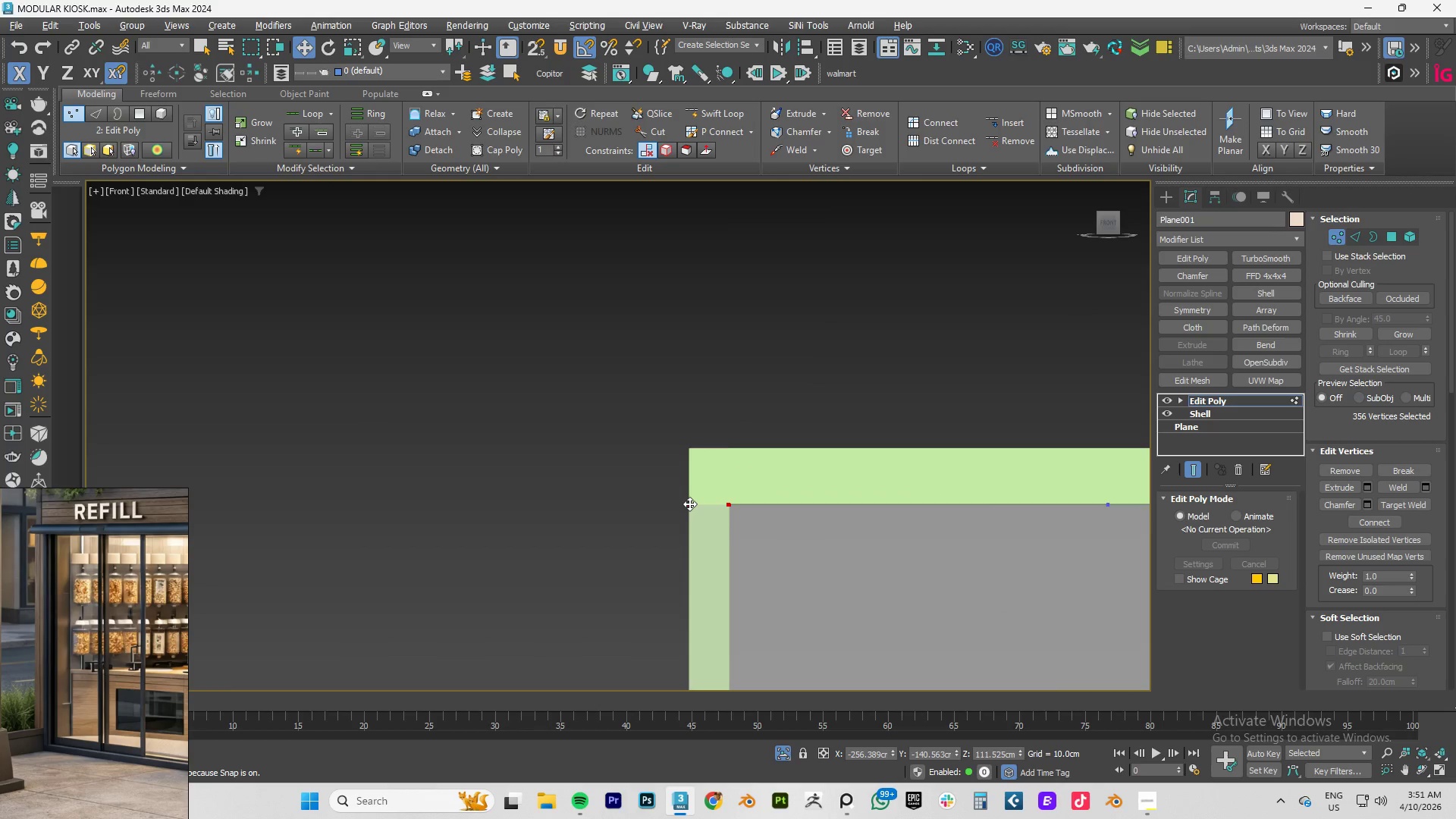 
left_click_drag(start_coordinate=[689, 504], to_coordinate=[755, 507])
 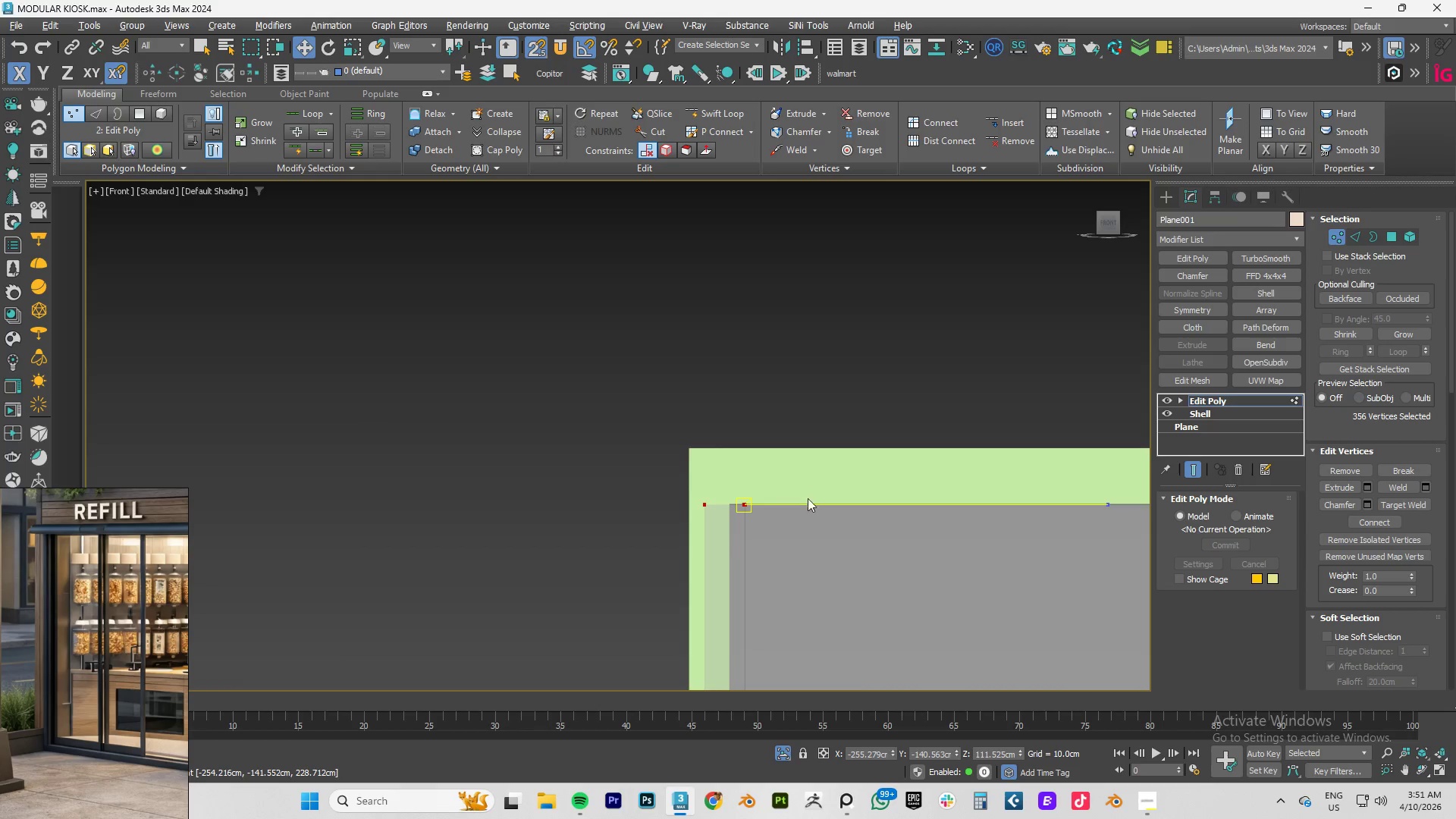 
key(S)
 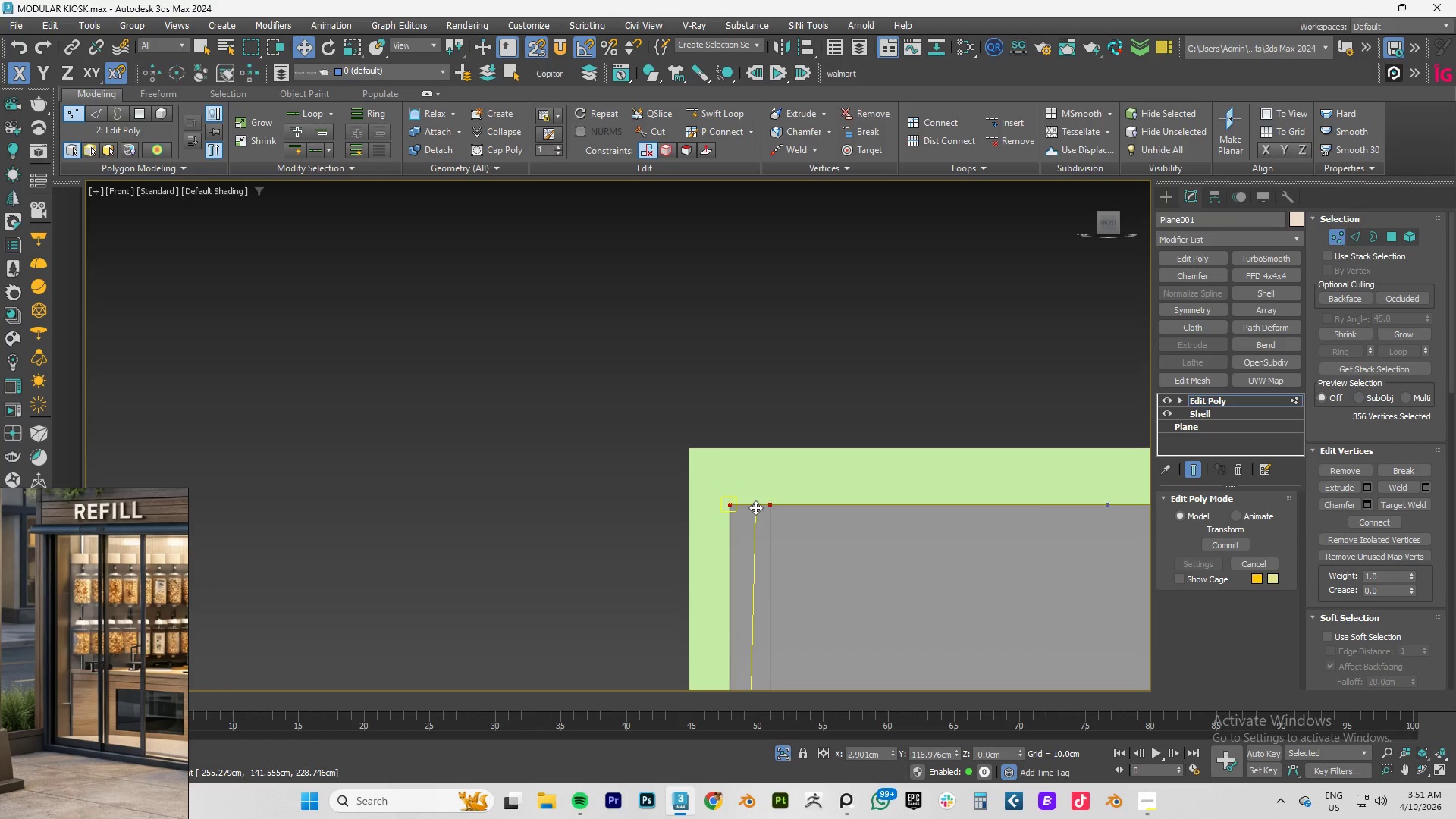 
scroll: coordinate [760, 497], scroll_direction: up, amount: 1.0
 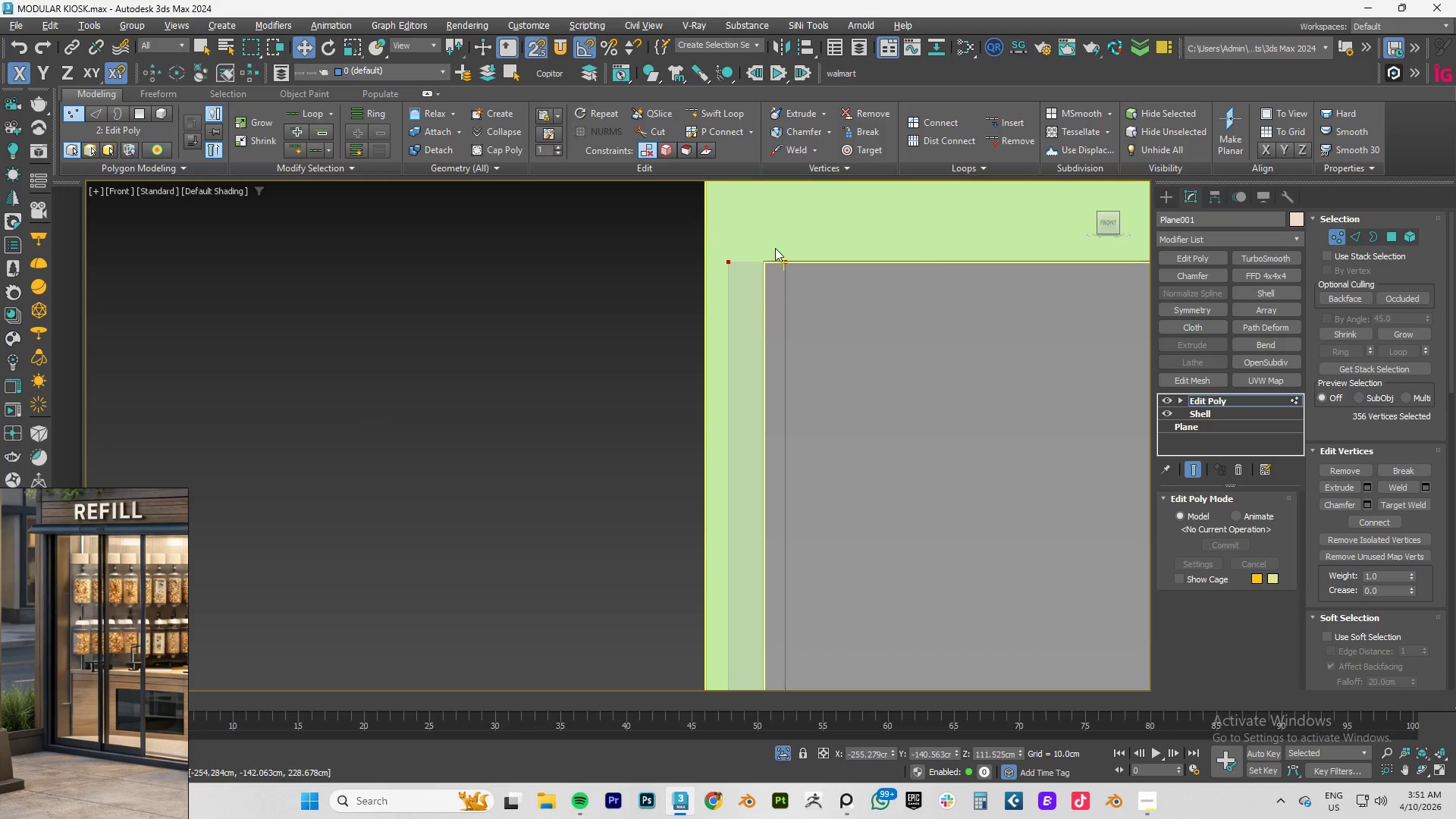 
scroll: coordinate [784, 331], scroll_direction: down, amount: 4.0
 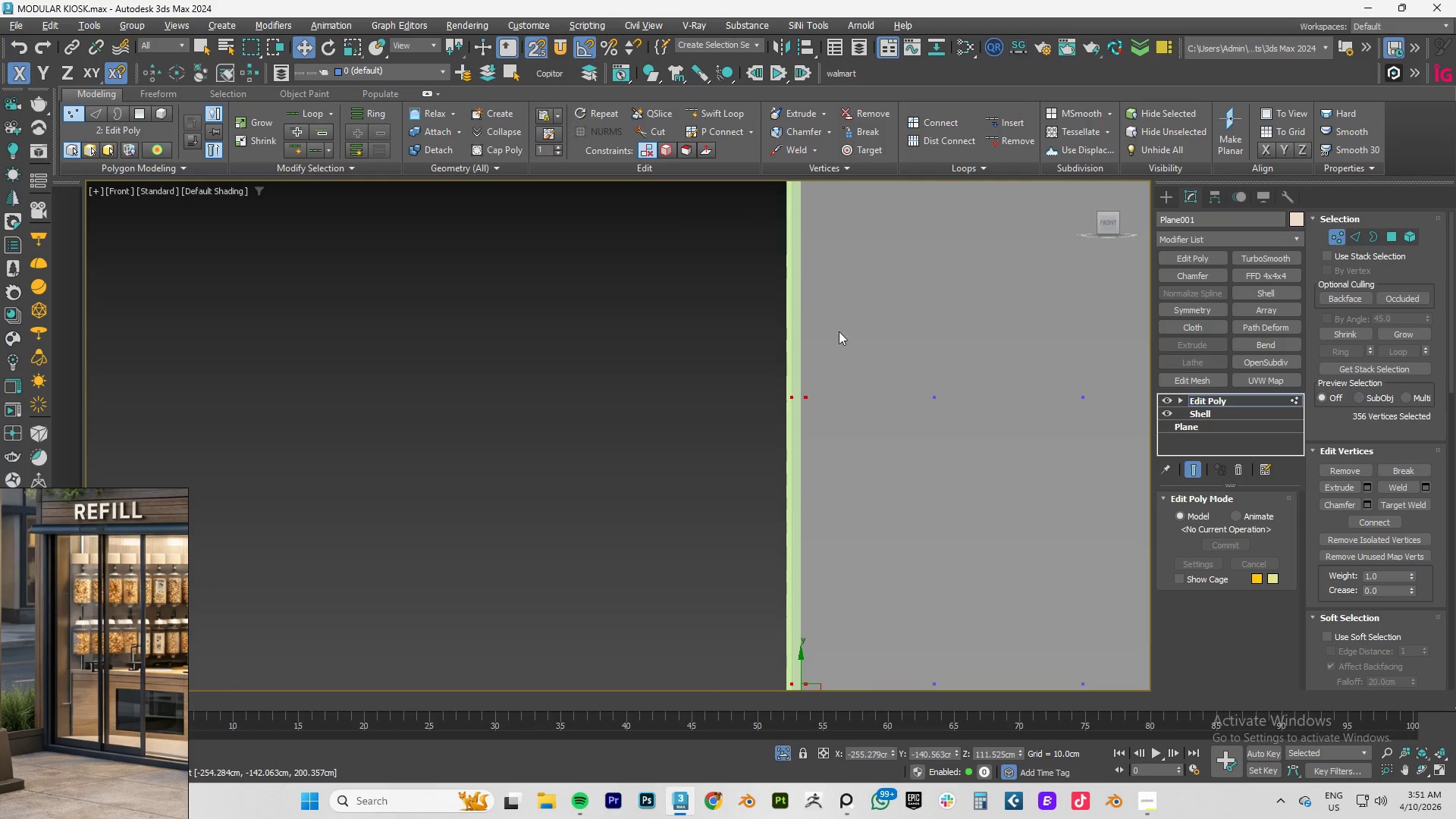 
scroll: coordinate [780, 398], scroll_direction: up, amount: 3.0
 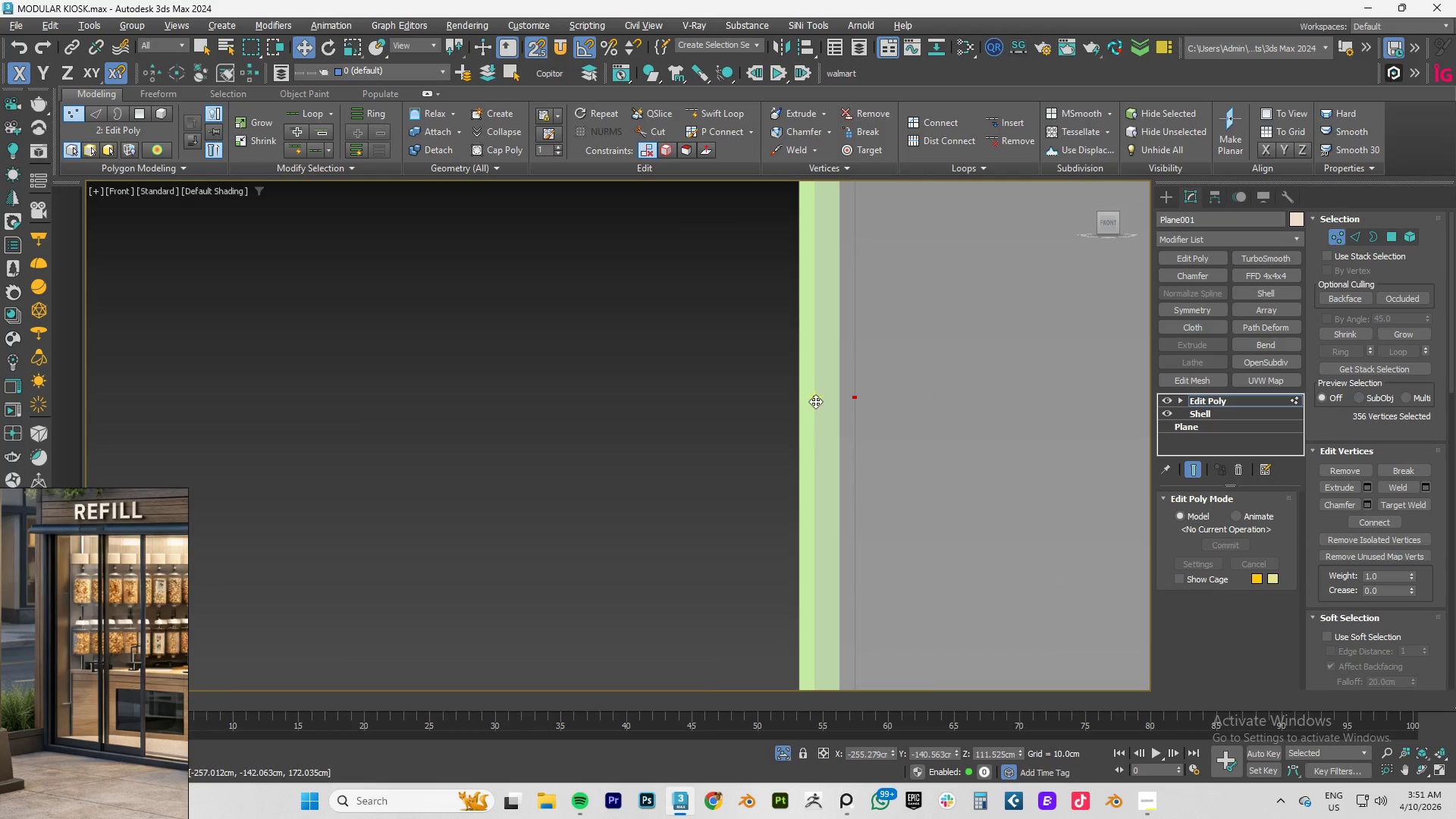 
left_click_drag(start_coordinate=[815, 399], to_coordinate=[840, 398])
 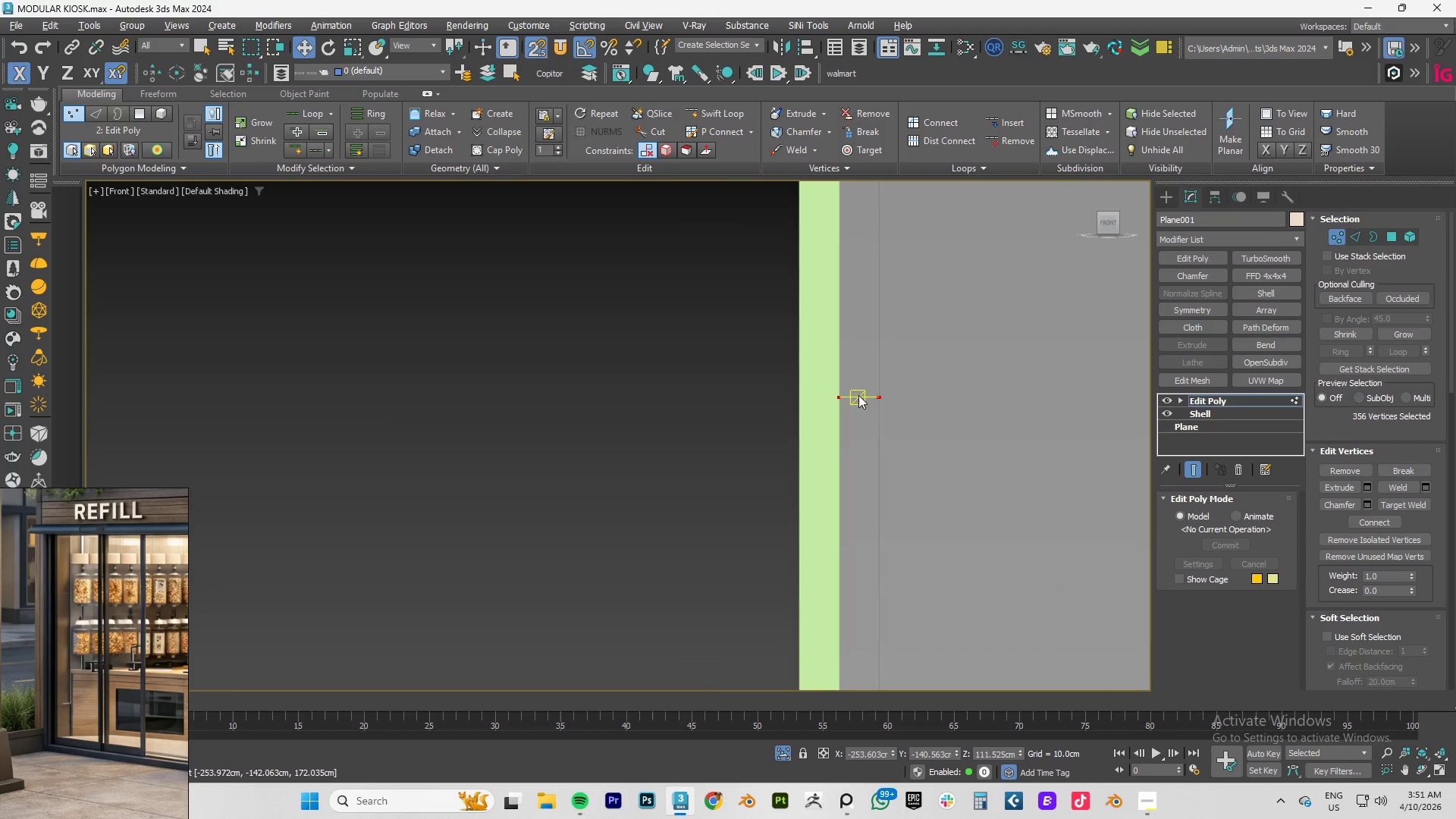 
scroll: coordinate [877, 386], scroll_direction: down, amount: 6.0
 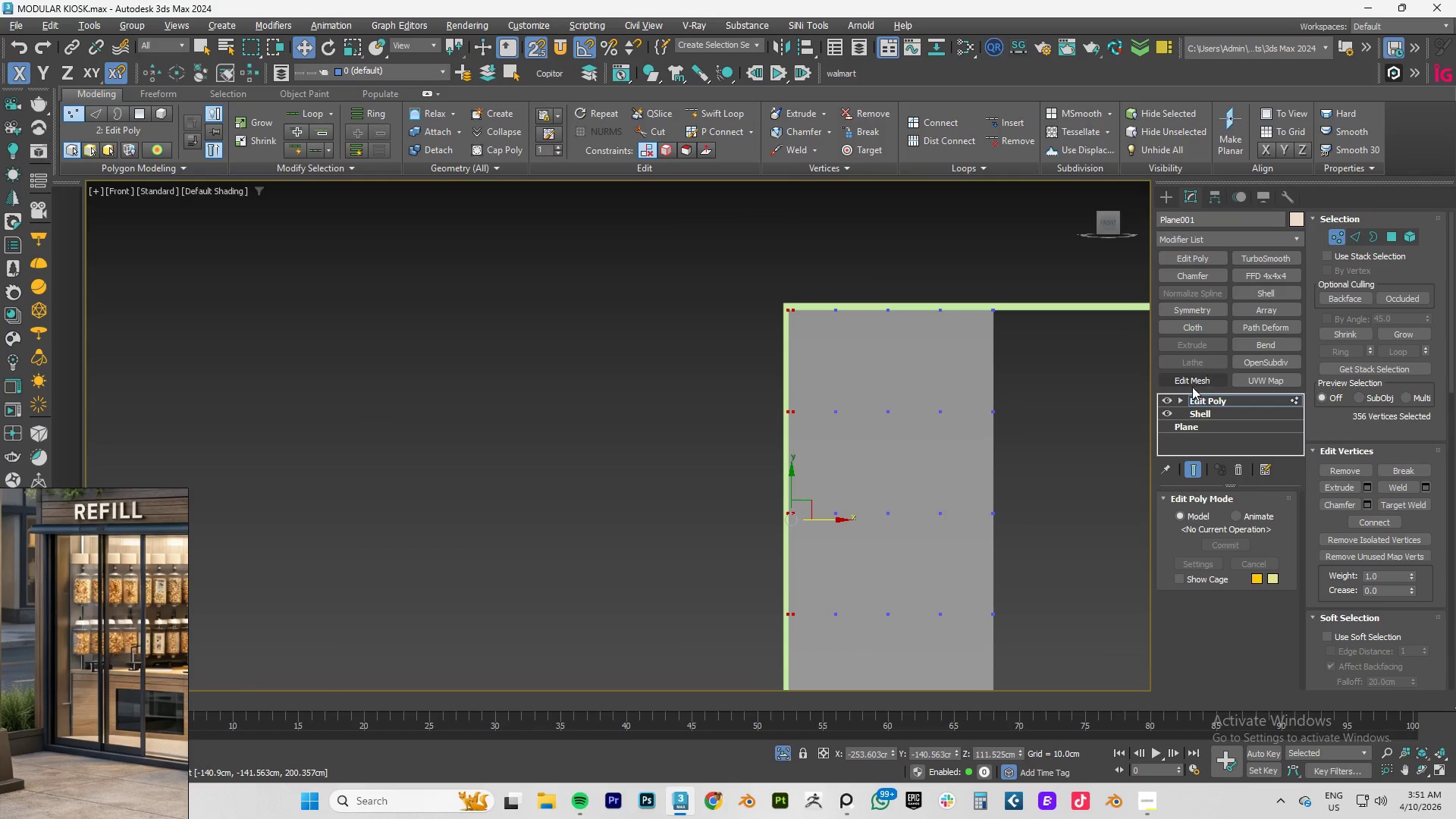 
left_click([1210, 403])
 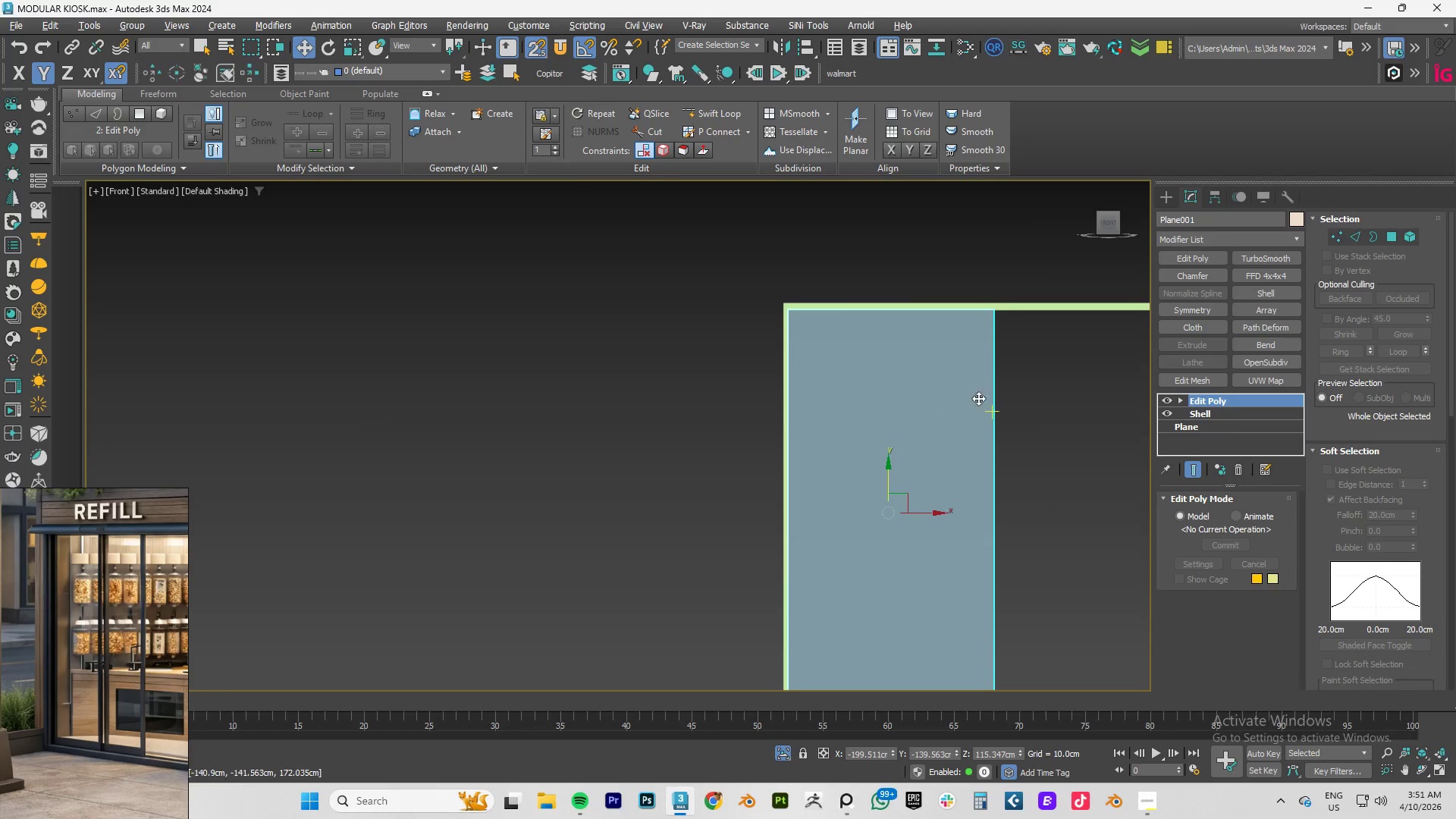 
scroll: coordinate [958, 395], scroll_direction: down, amount: 2.0
 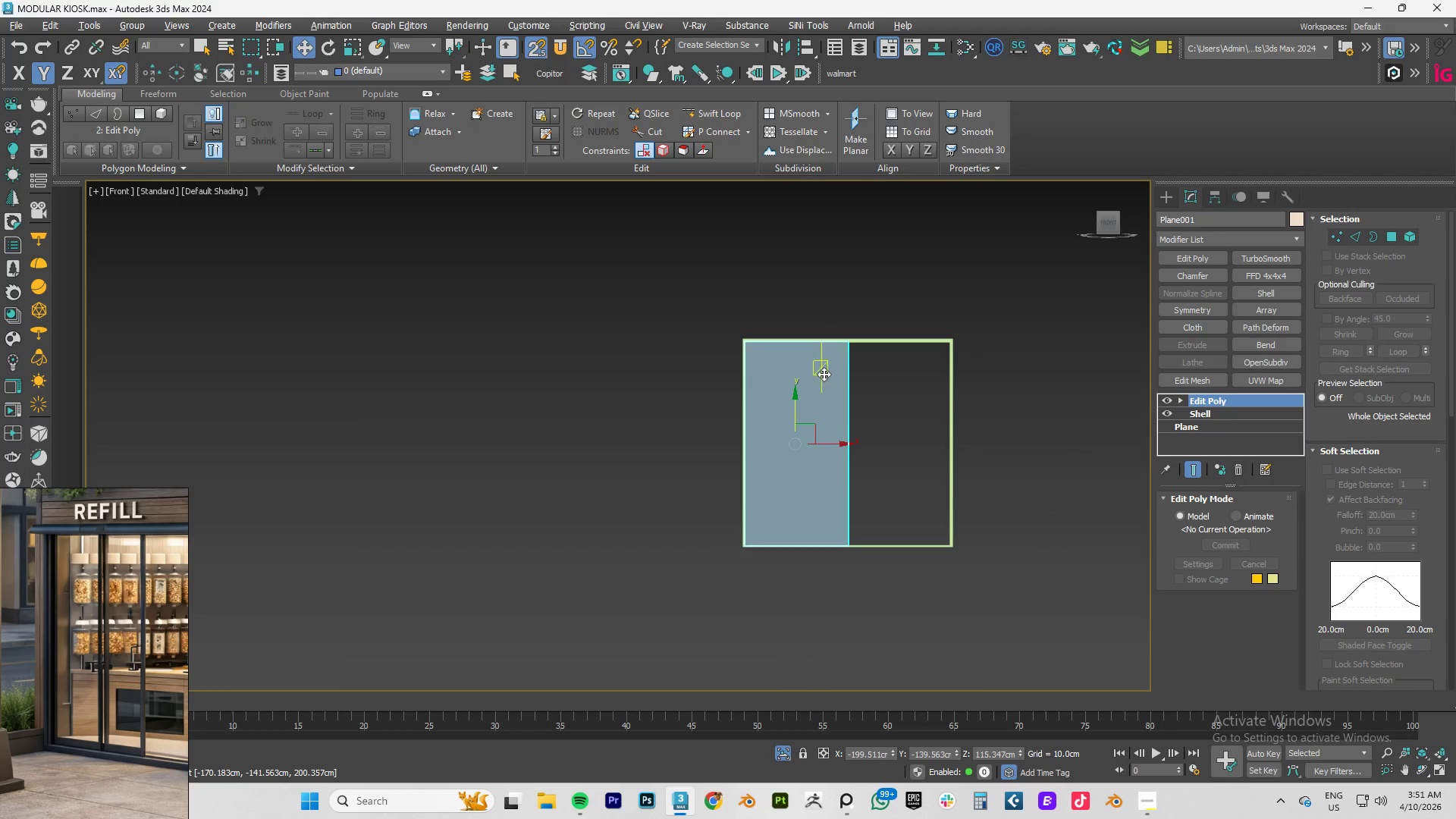 
key(F4)
 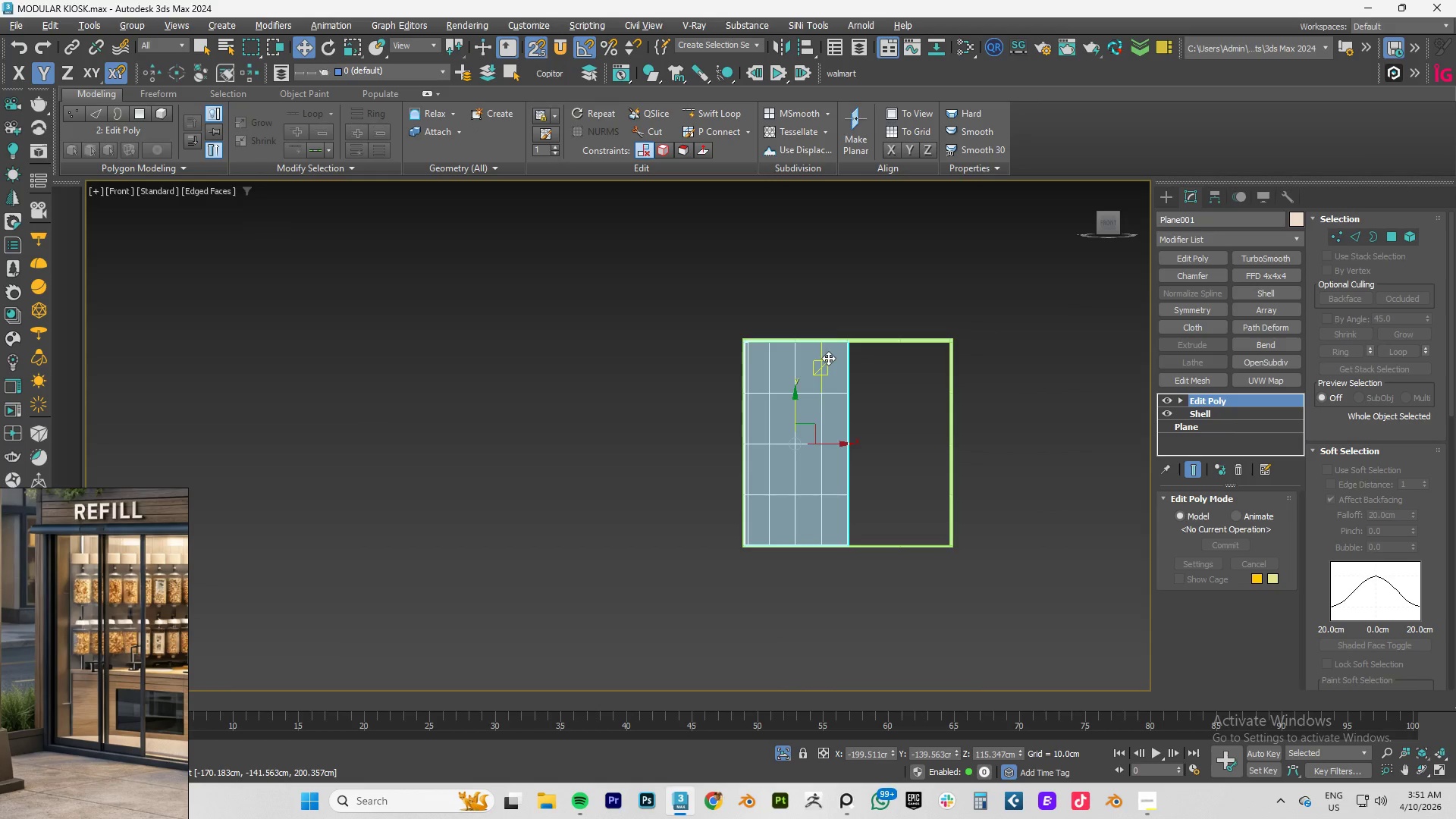 
wait(5.8)
 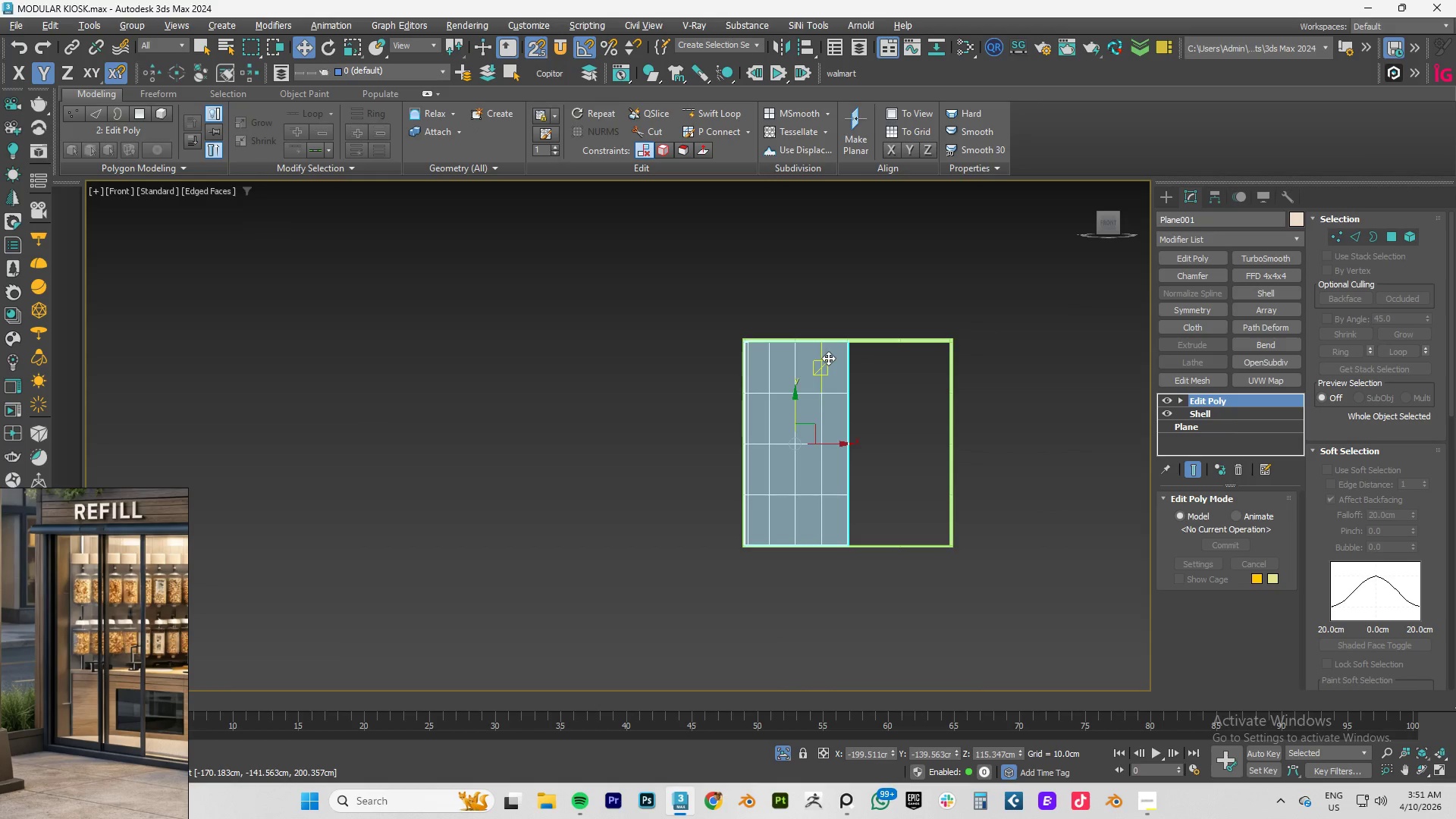 
key(Alt+Q)
 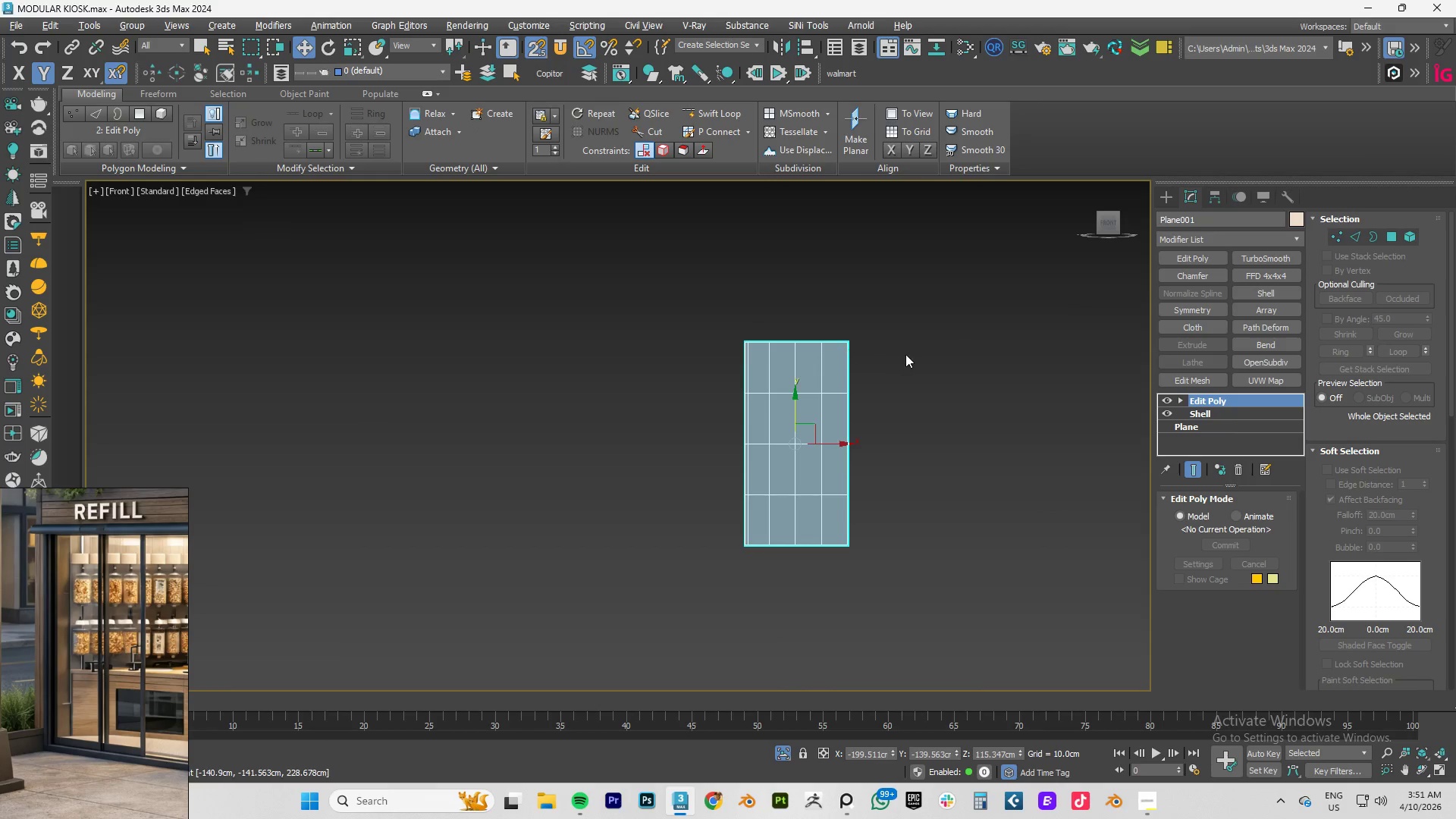 
key(Alt+AltLeft)
 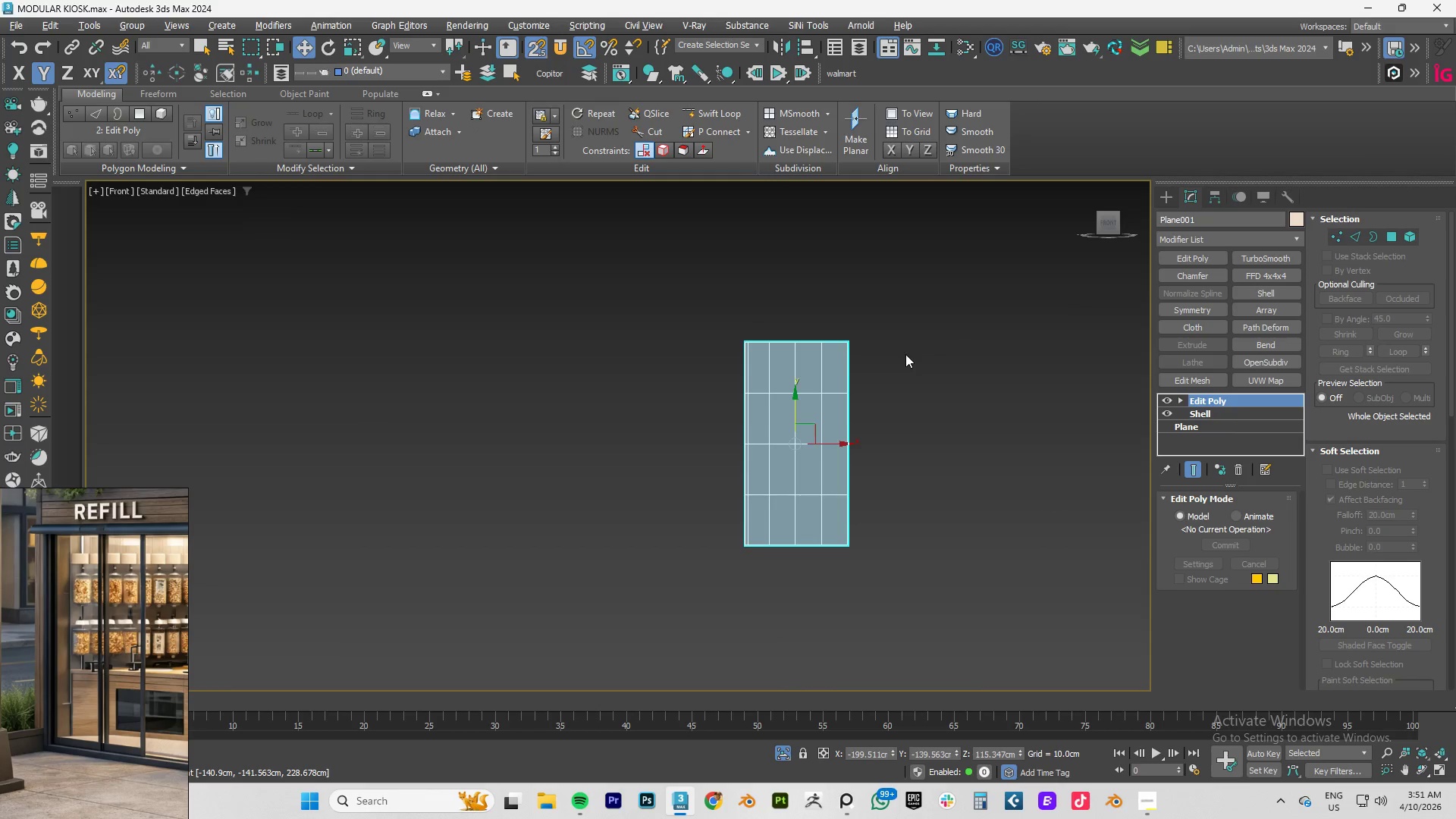 
key(Alt+Q)
 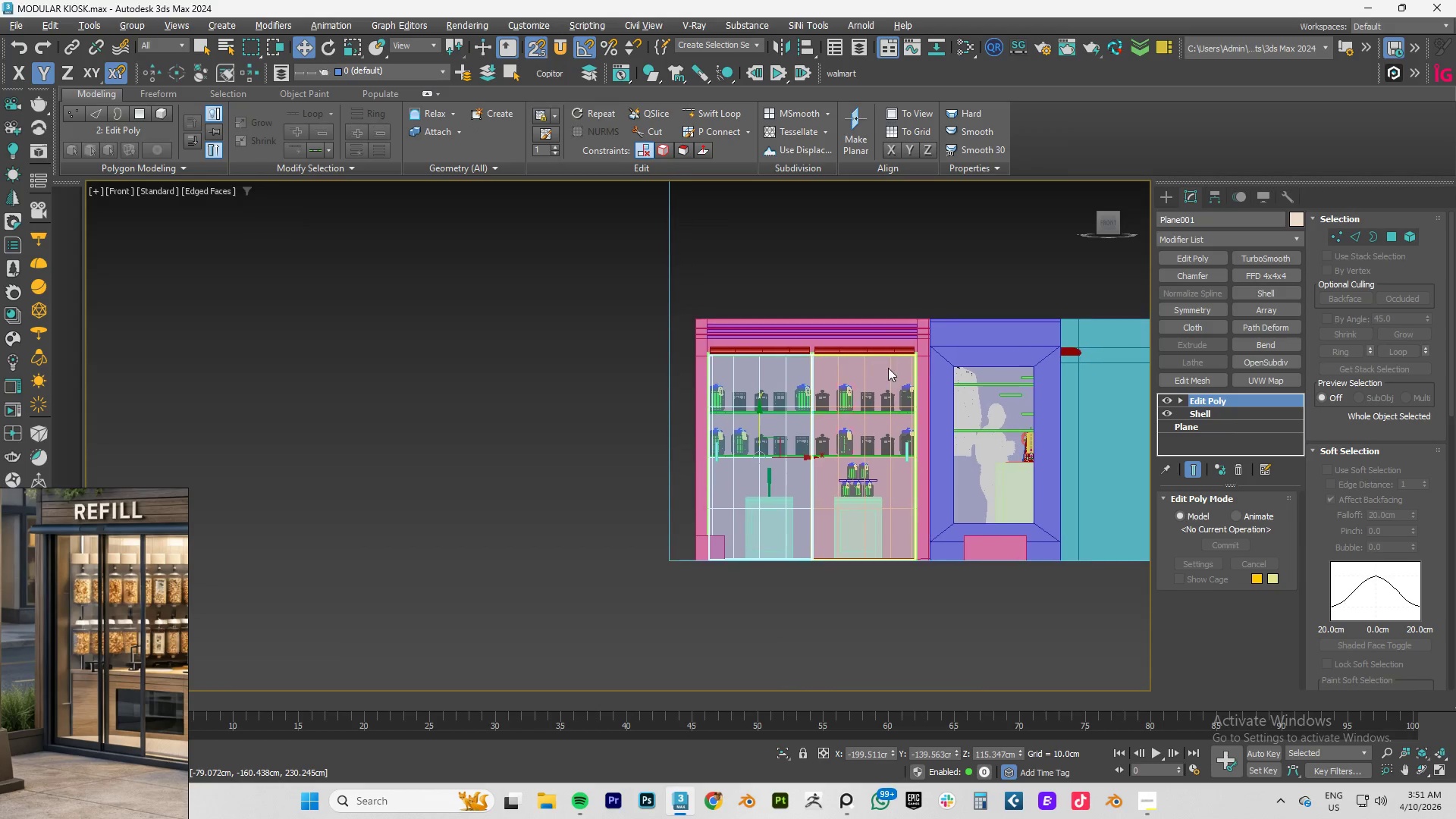 
scroll: coordinate [900, 357], scroll_direction: up, amount: 16.0
 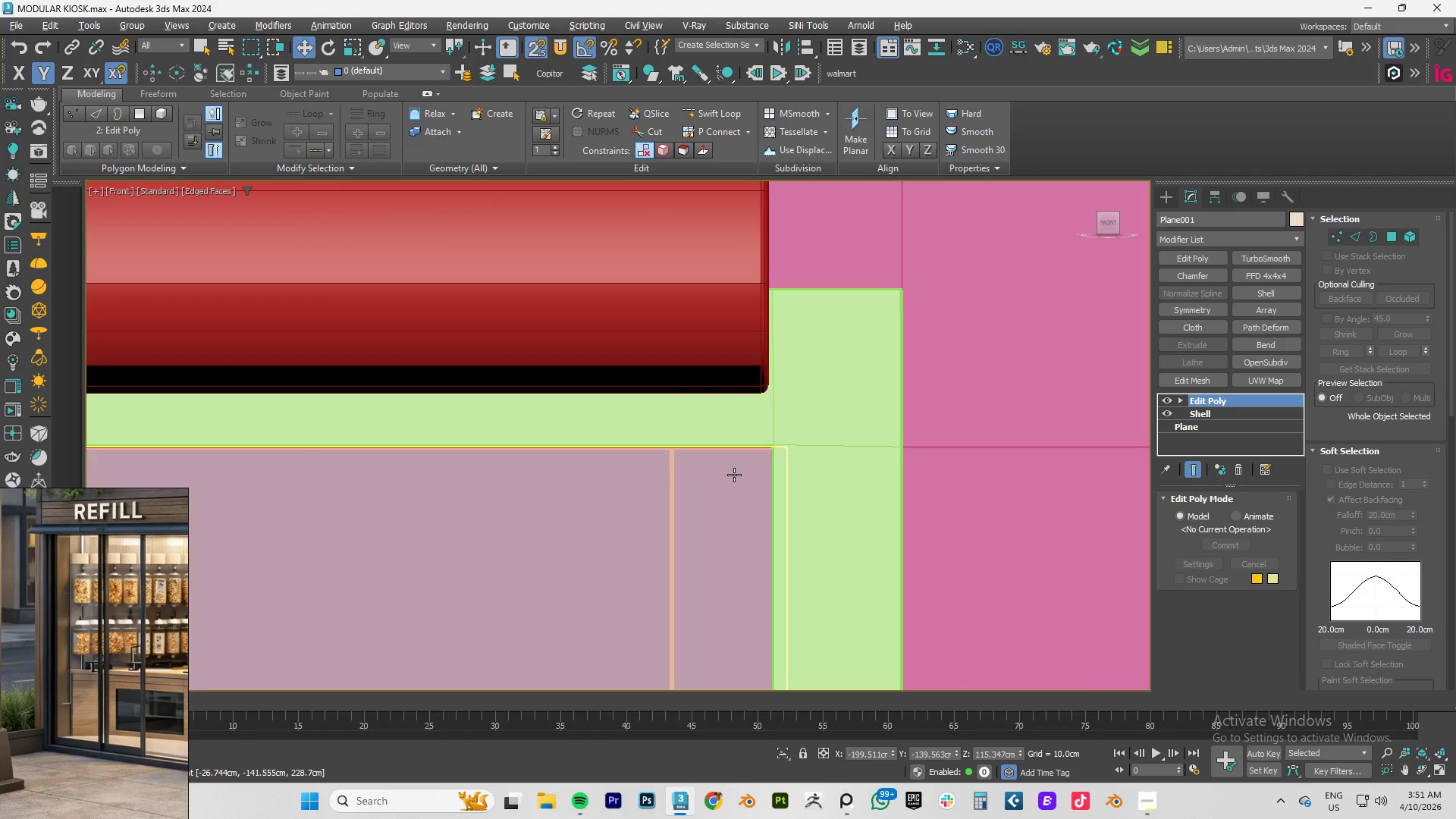 
left_click([734, 475])
 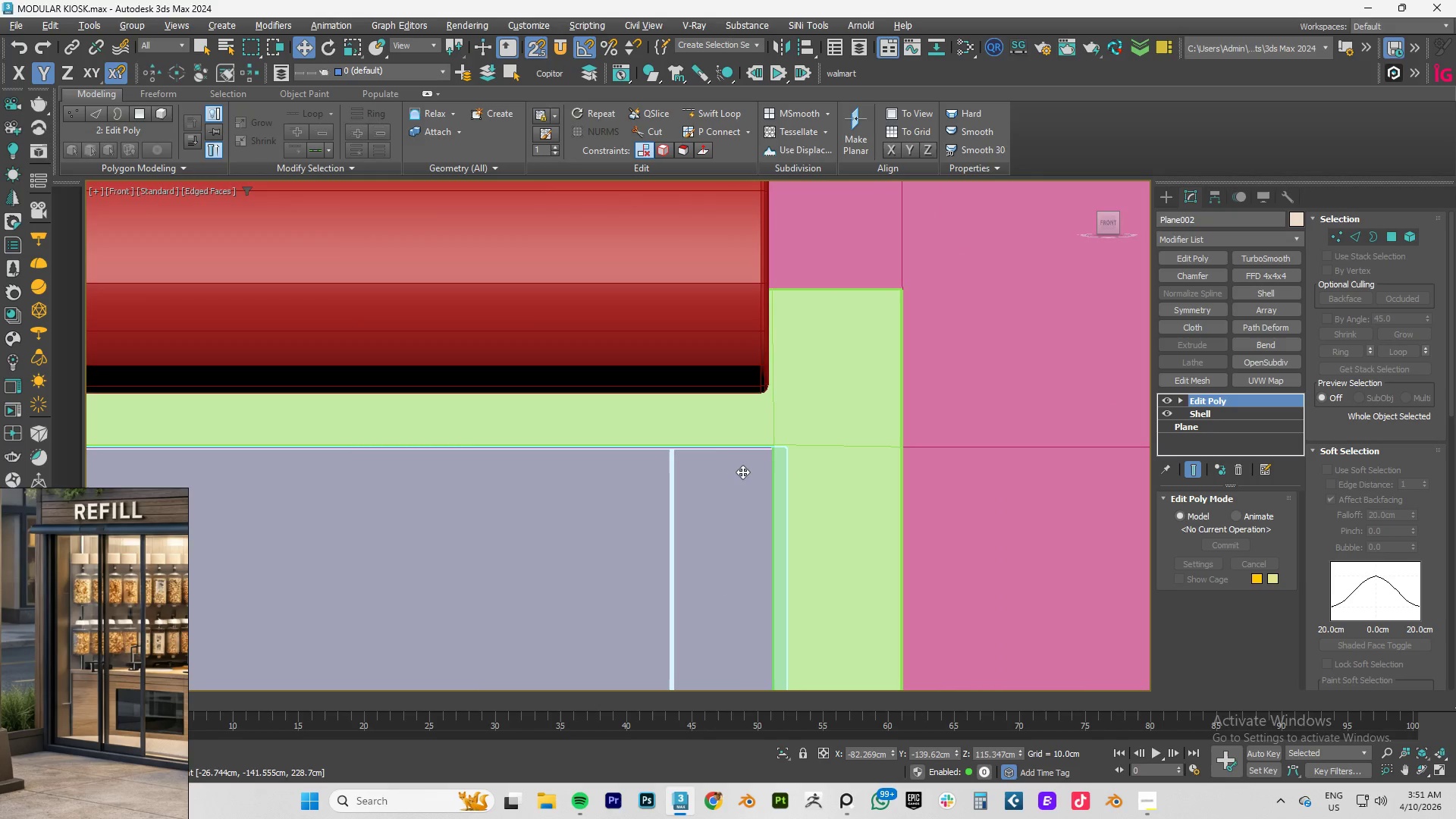 
scroll: coordinate [758, 443], scroll_direction: down, amount: 7.0
 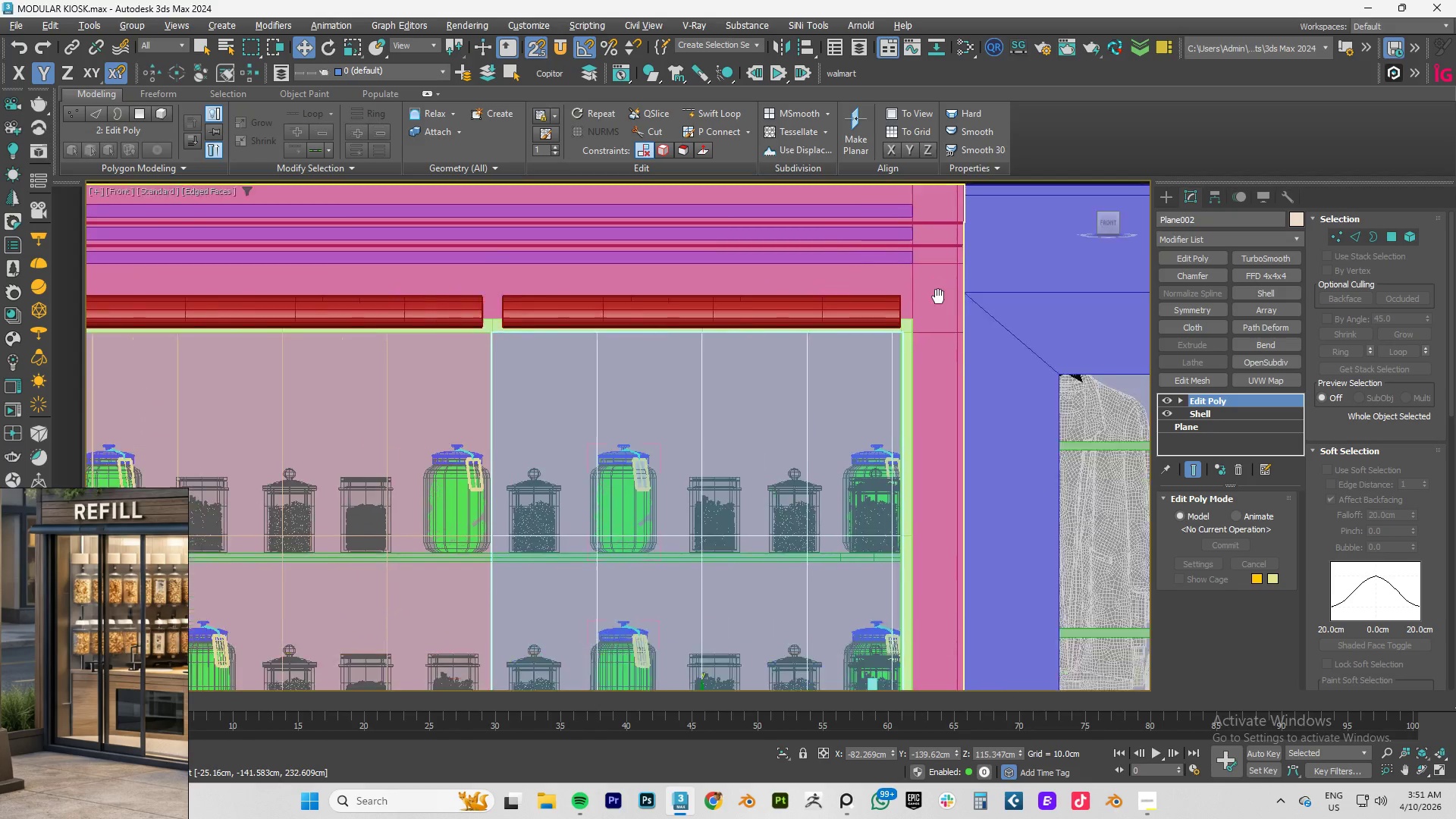 
scroll: coordinate [968, 281], scroll_direction: up, amount: 1.0
 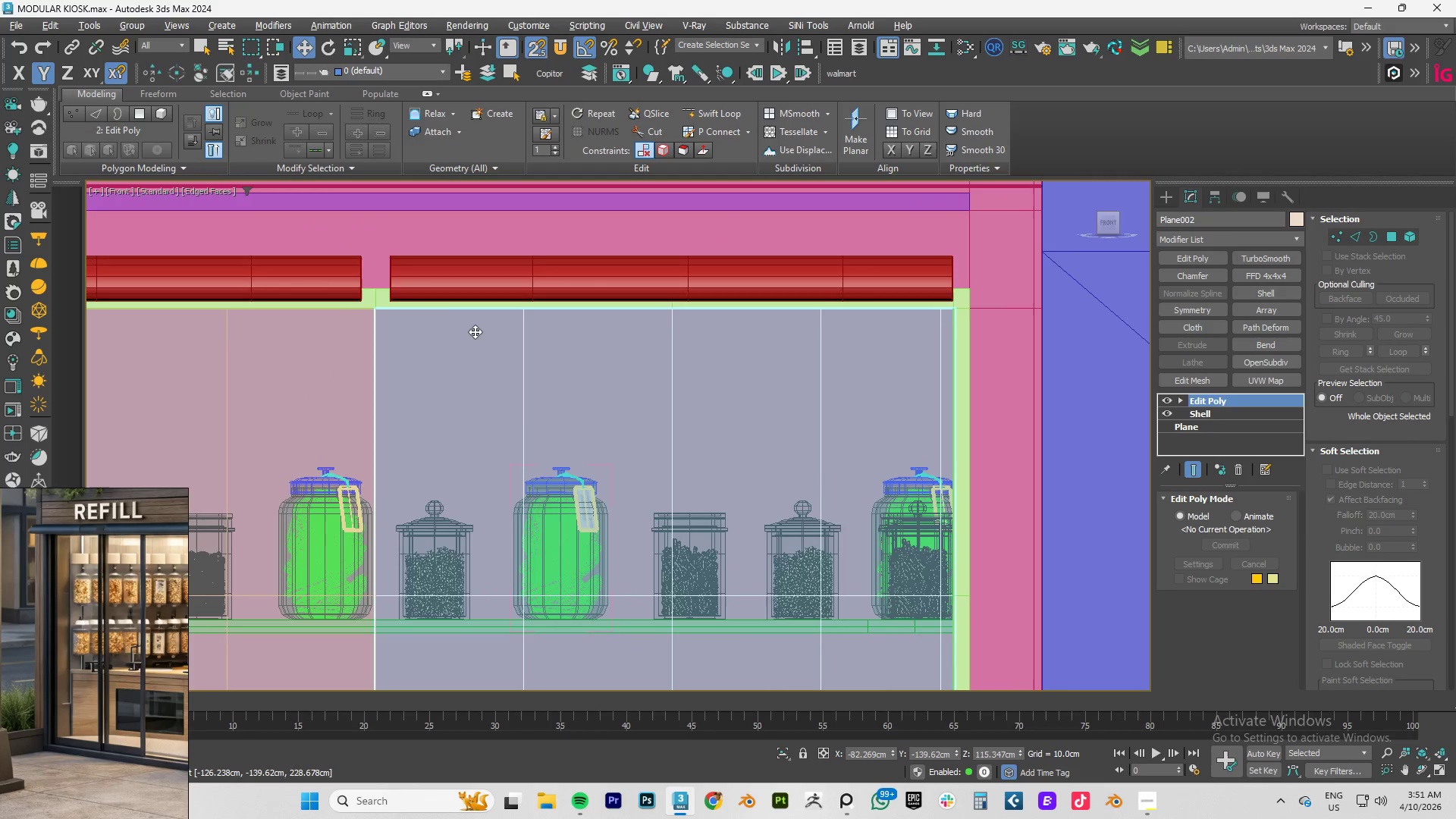 
scroll: coordinate [434, 331], scroll_direction: down, amount: 5.0
 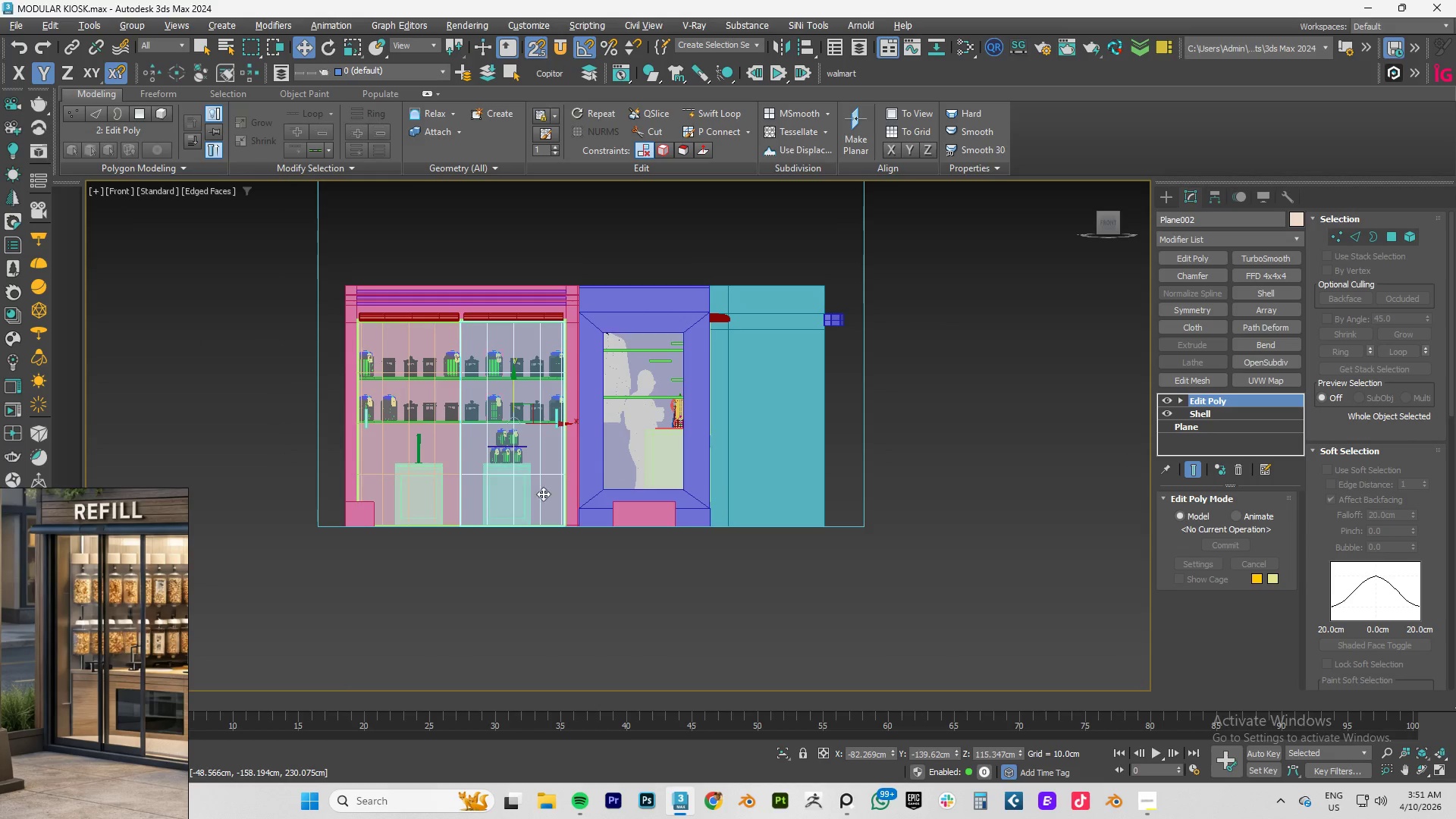 
scroll: coordinate [566, 524], scroll_direction: up, amount: 10.0
 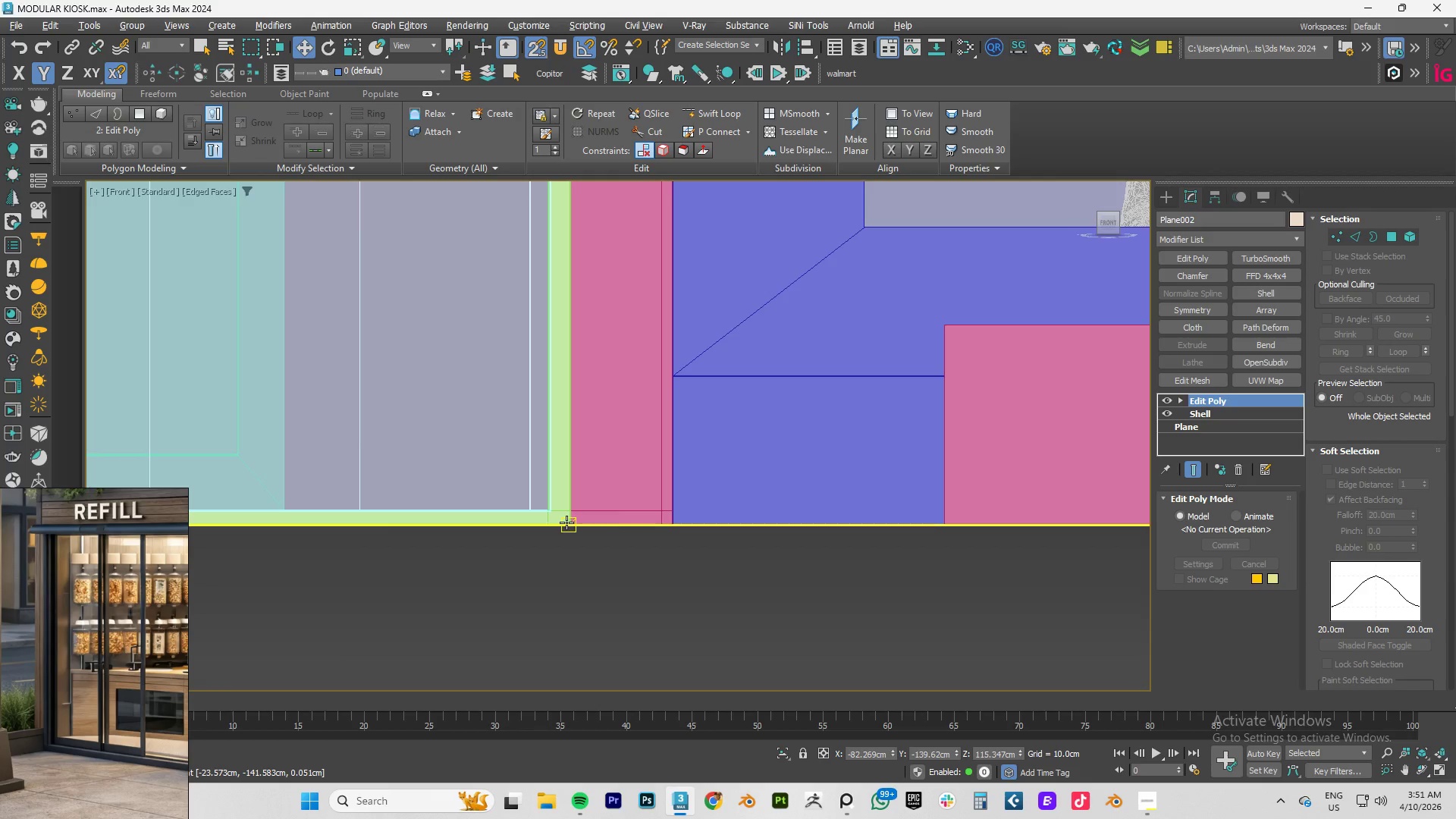 
key(S)
 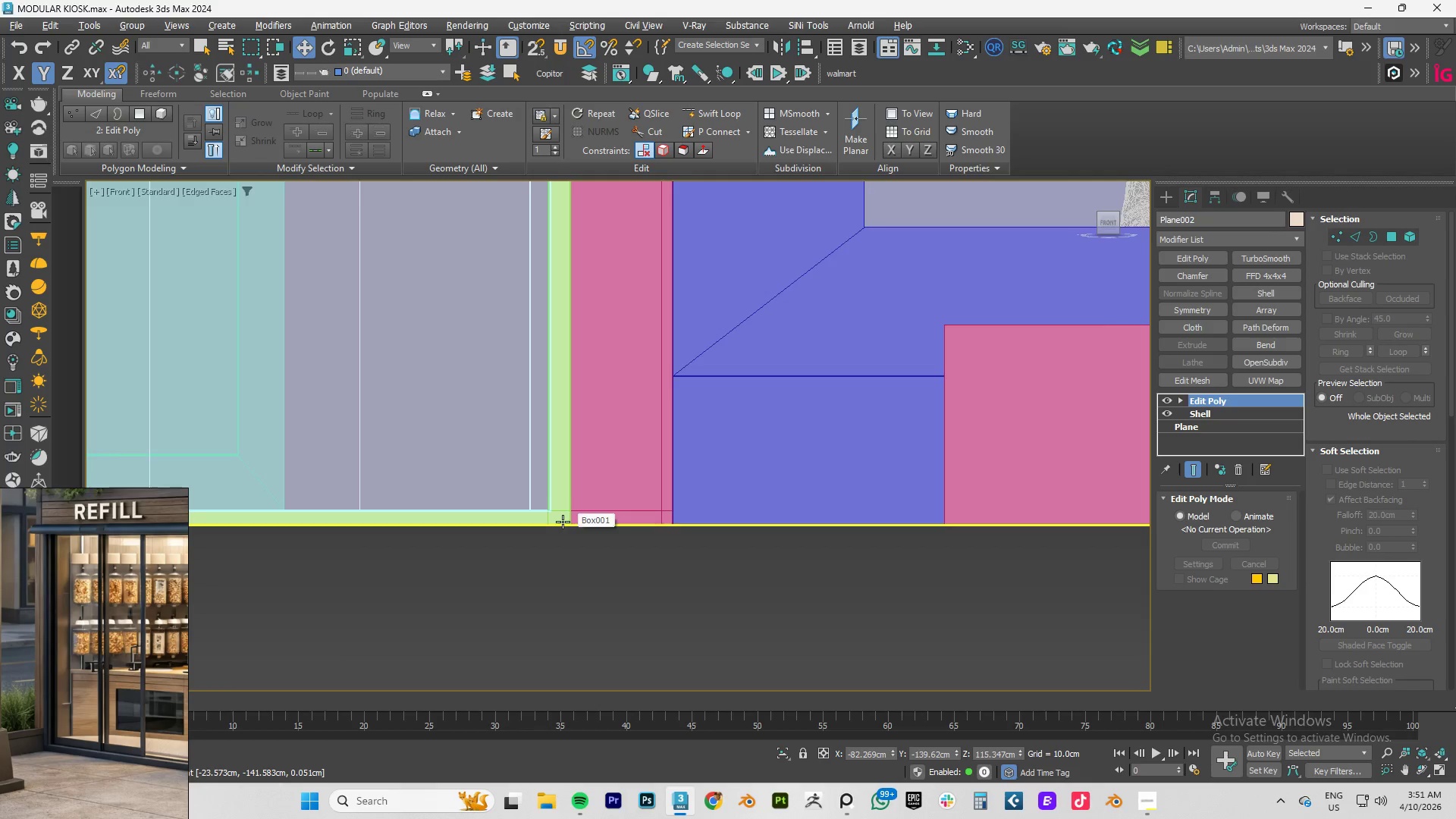 
scroll: coordinate [490, 474], scroll_direction: up, amount: 8.0
 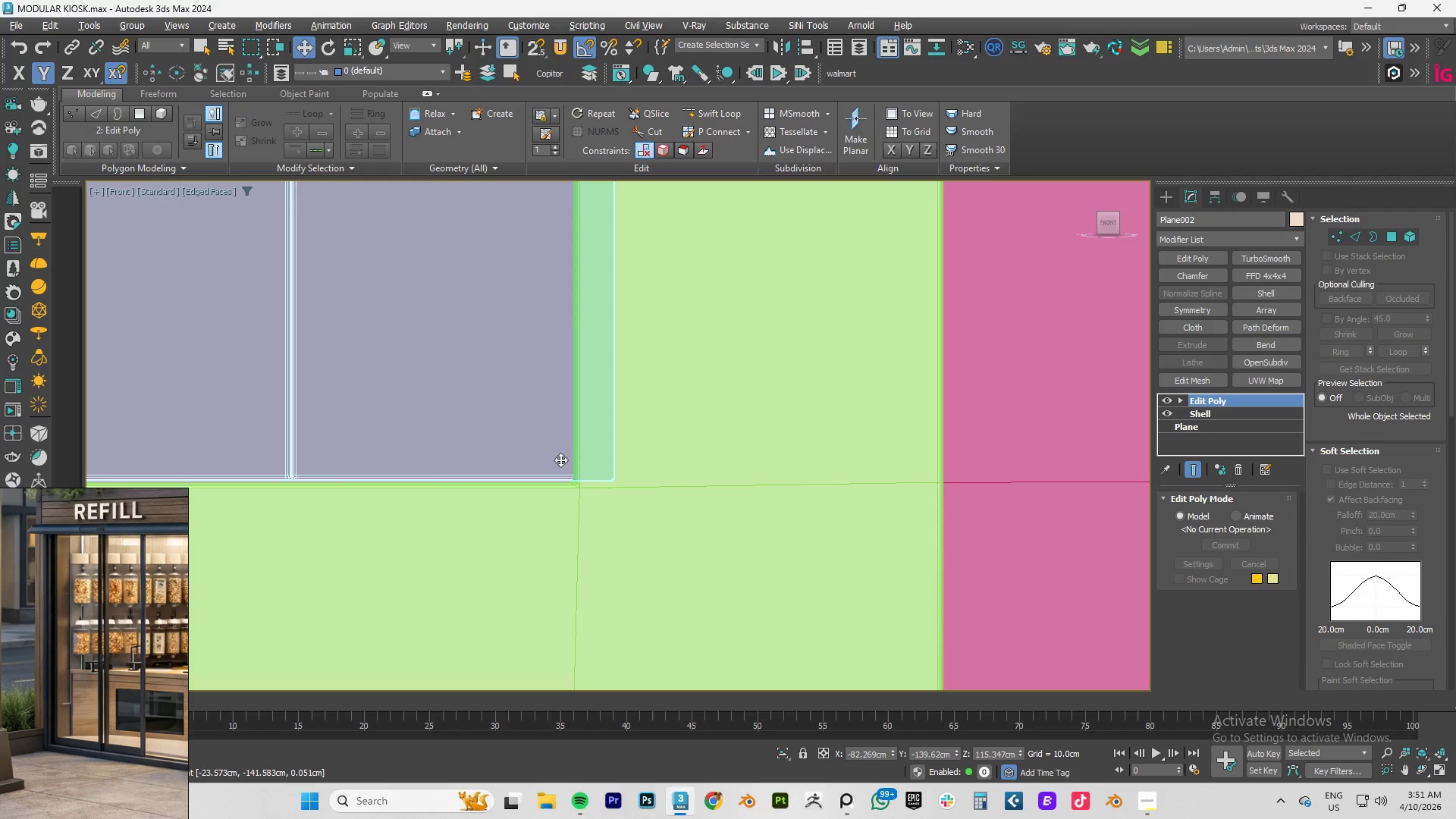 
scroll: coordinate [428, 425], scroll_direction: down, amount: 10.0
 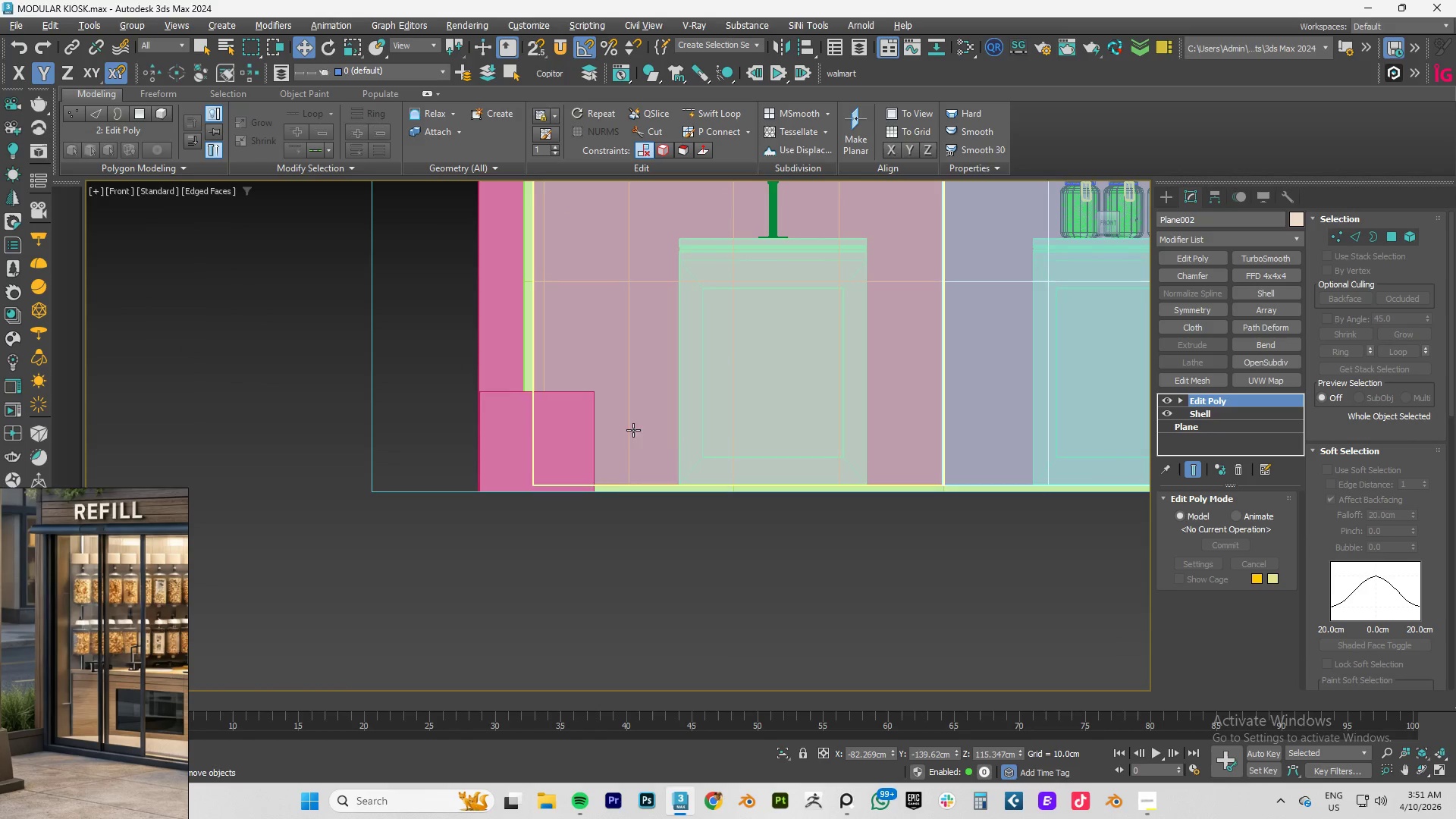 
scroll: coordinate [560, 396], scroll_direction: none, amount: 0.0
 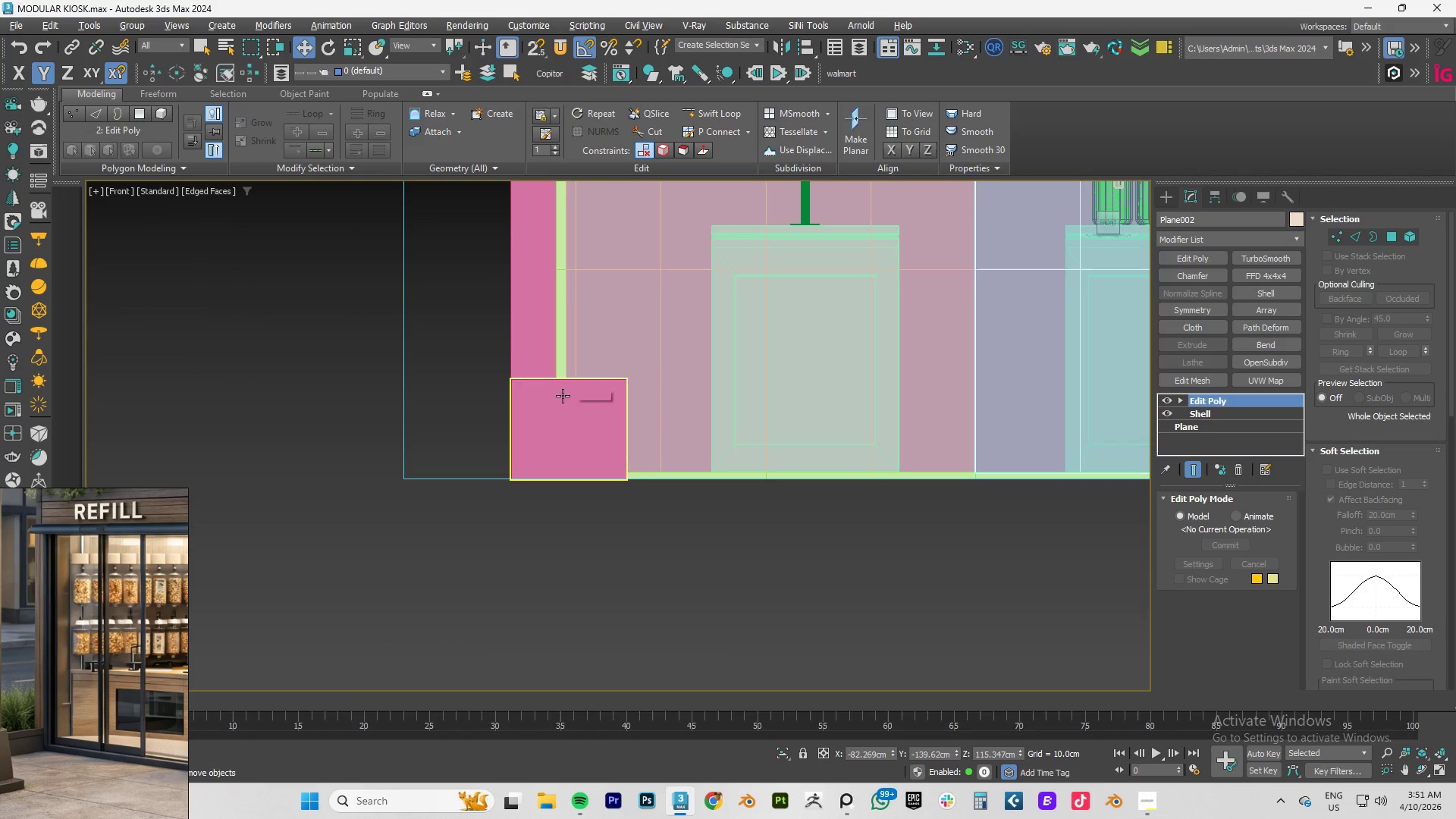 
key(F3)
 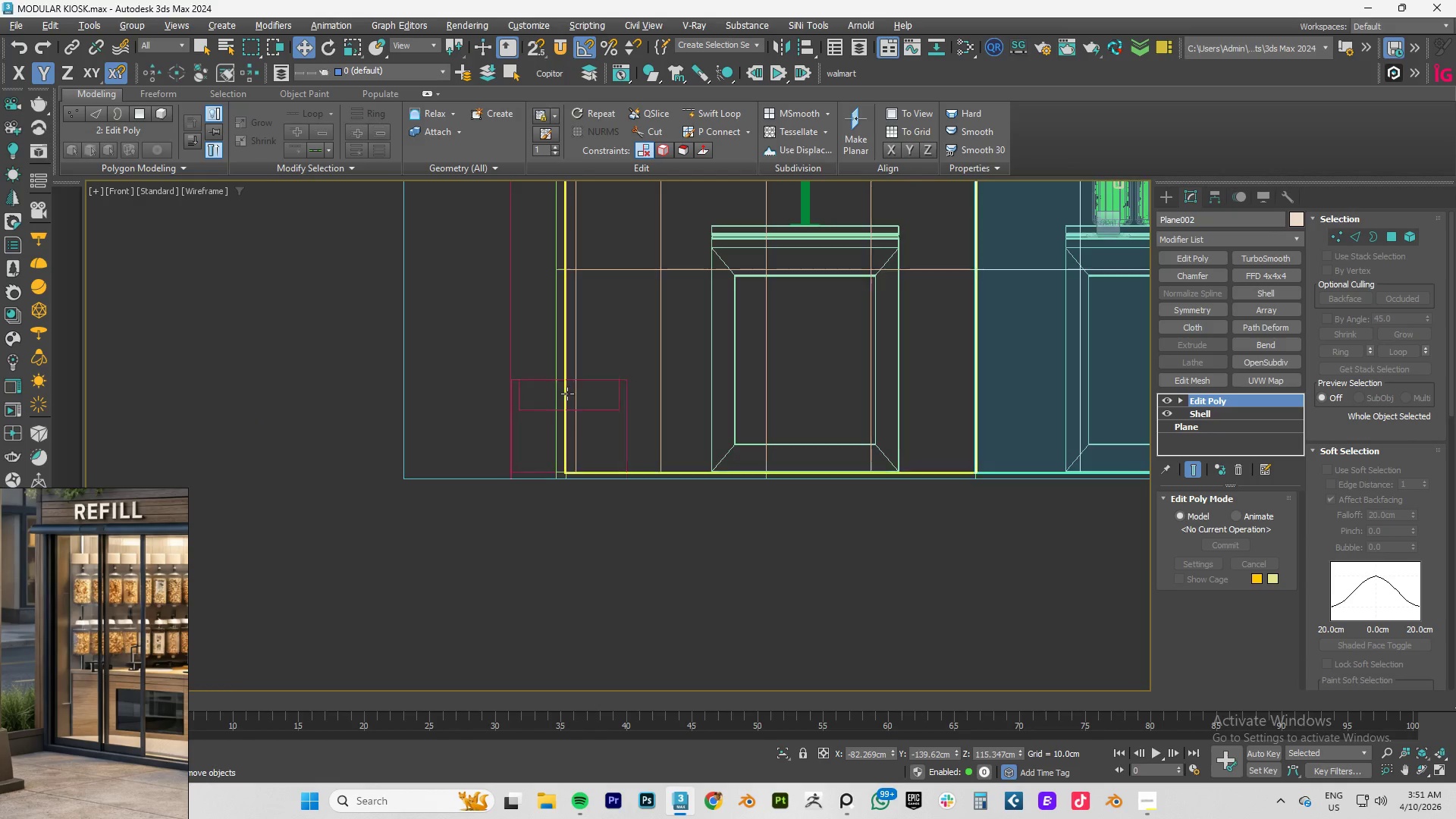 
scroll: coordinate [567, 394], scroll_direction: up, amount: 4.0
 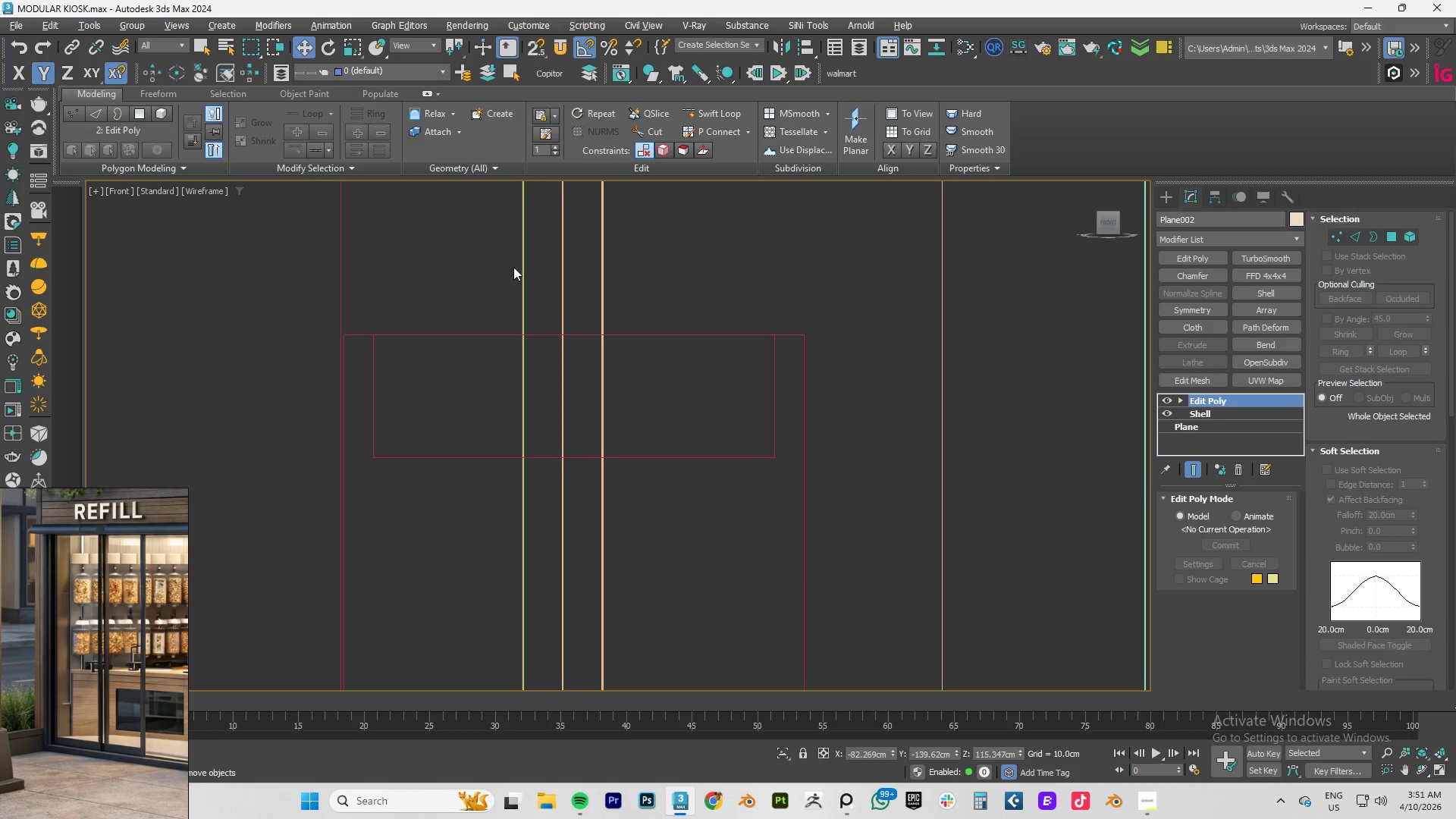 
key(F3)
 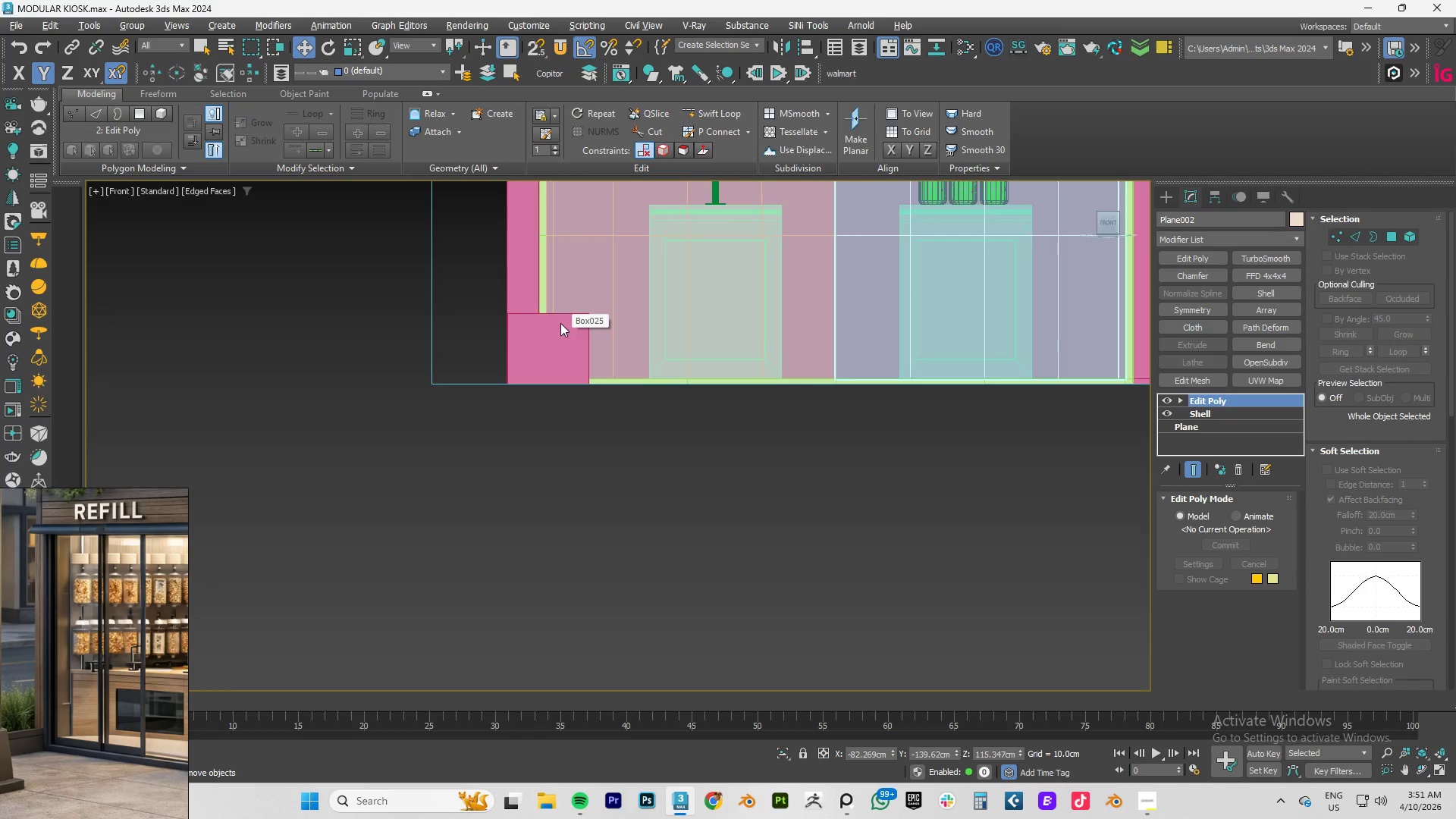 
scroll: coordinate [560, 323], scroll_direction: down, amount: 9.0
 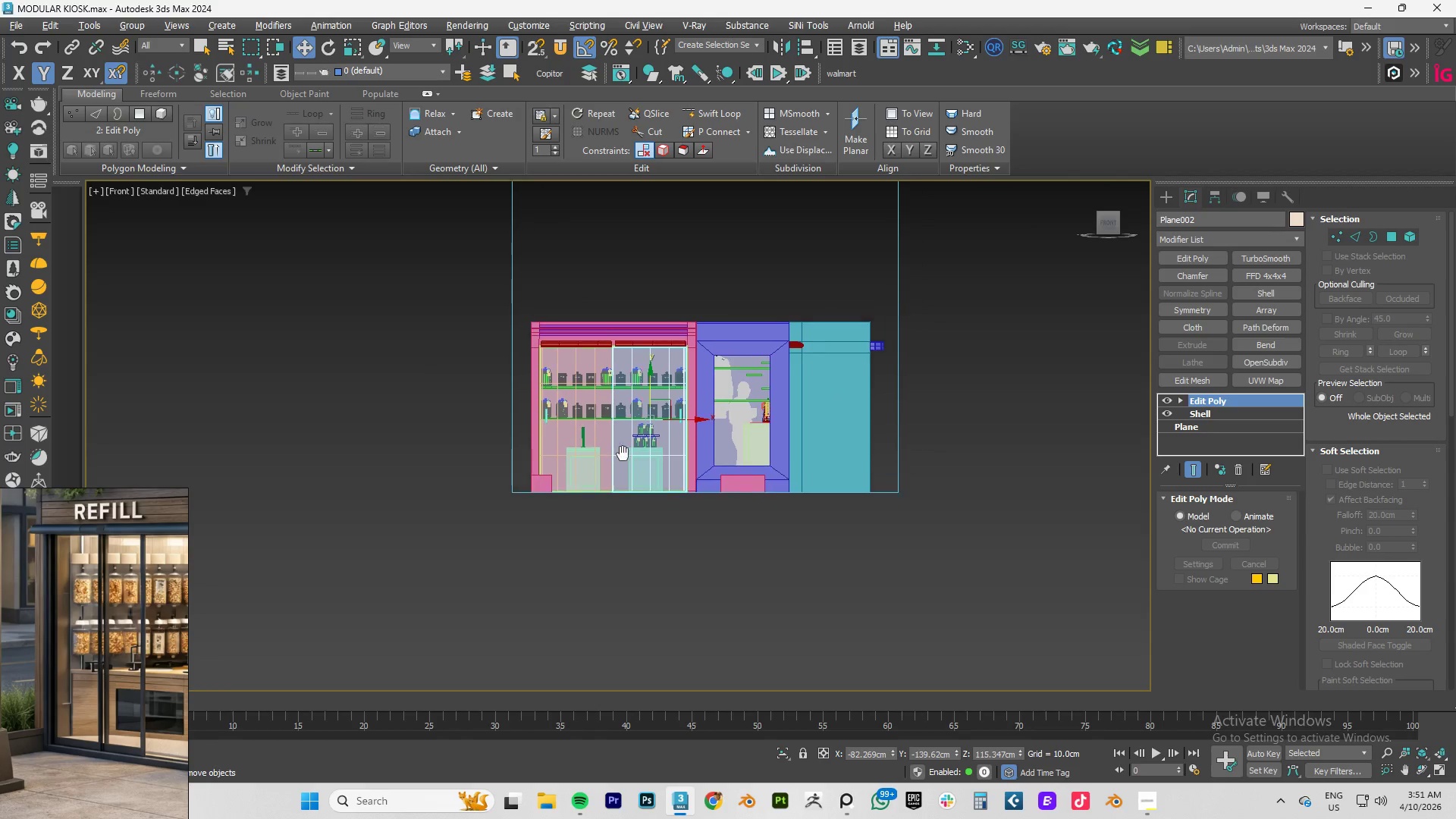 
hold_key(key=AltLeft, duration=0.42)
 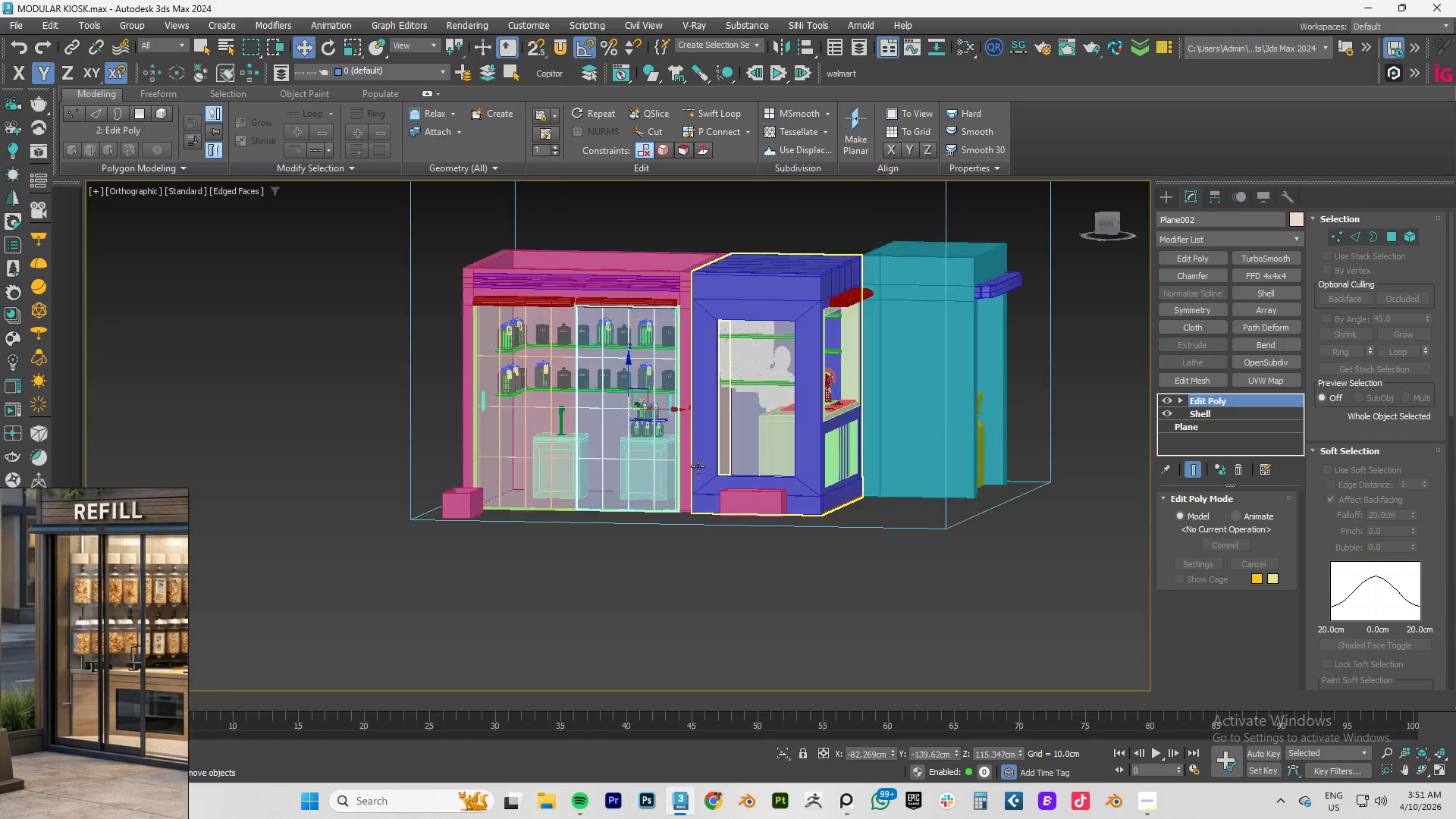 
hold_key(key=AltLeft, duration=0.56)
 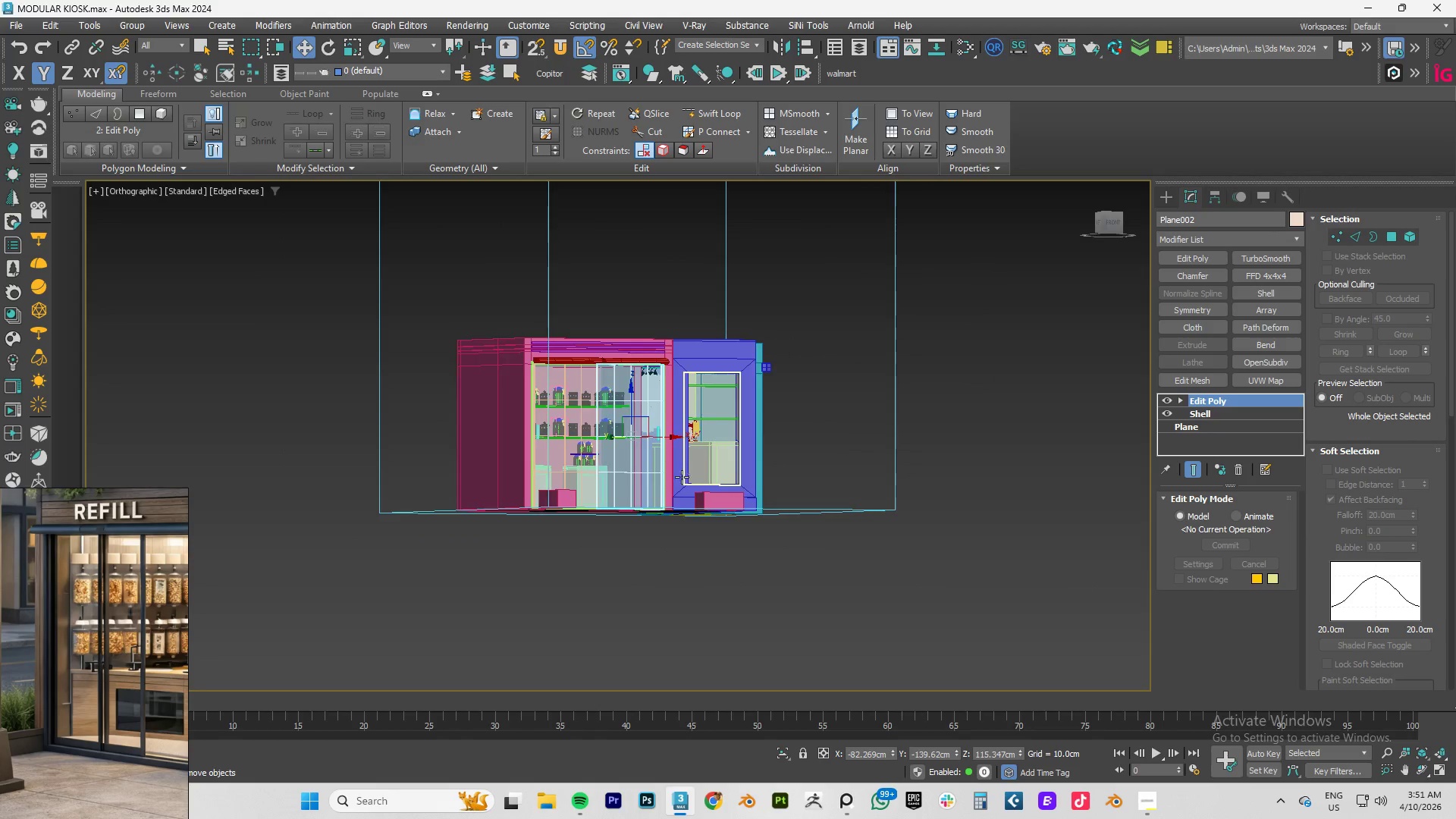 
scroll: coordinate [670, 483], scroll_direction: none, amount: 0.0
 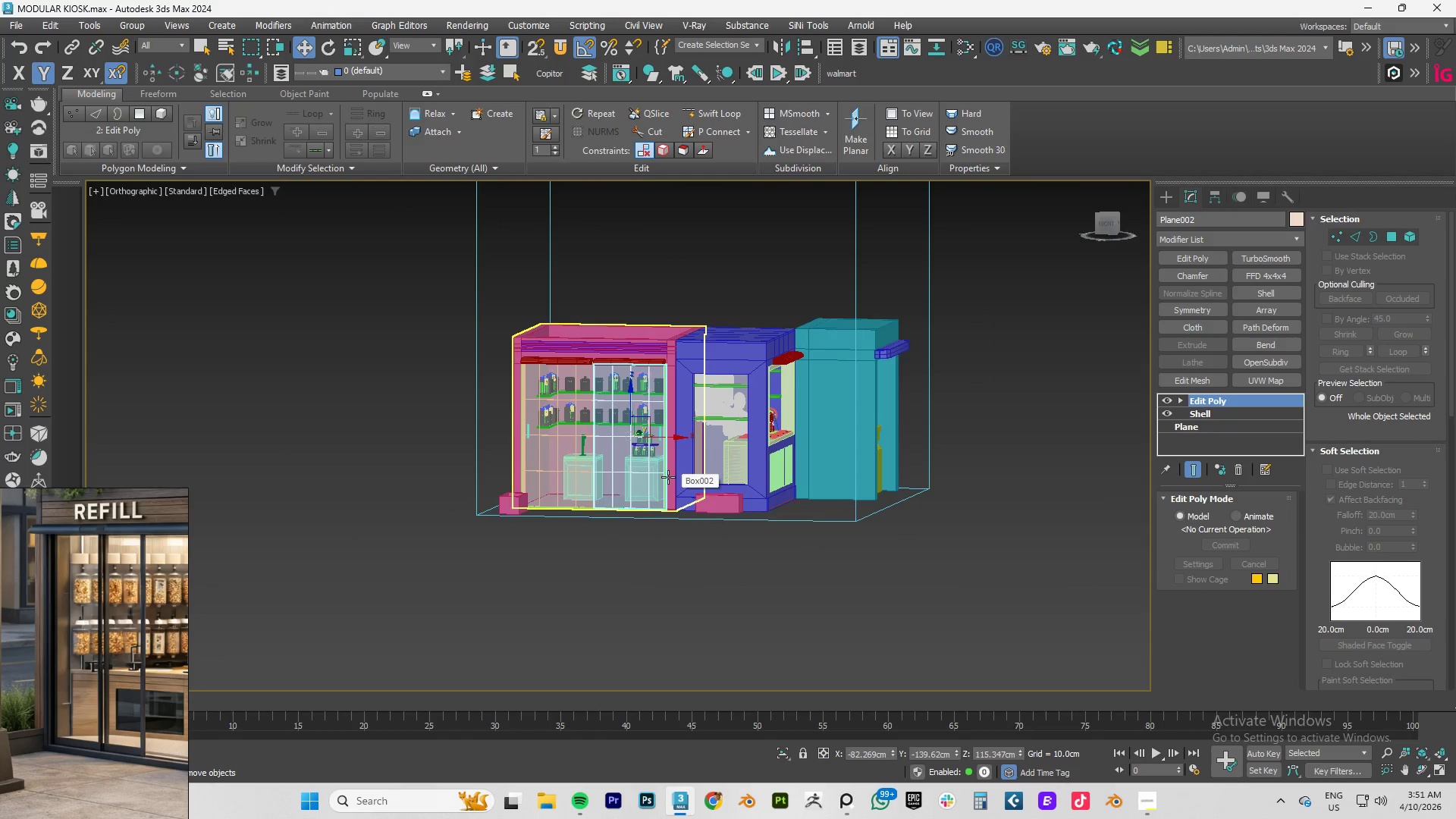 
scroll: coordinate [670, 489], scroll_direction: up, amount: 4.0
 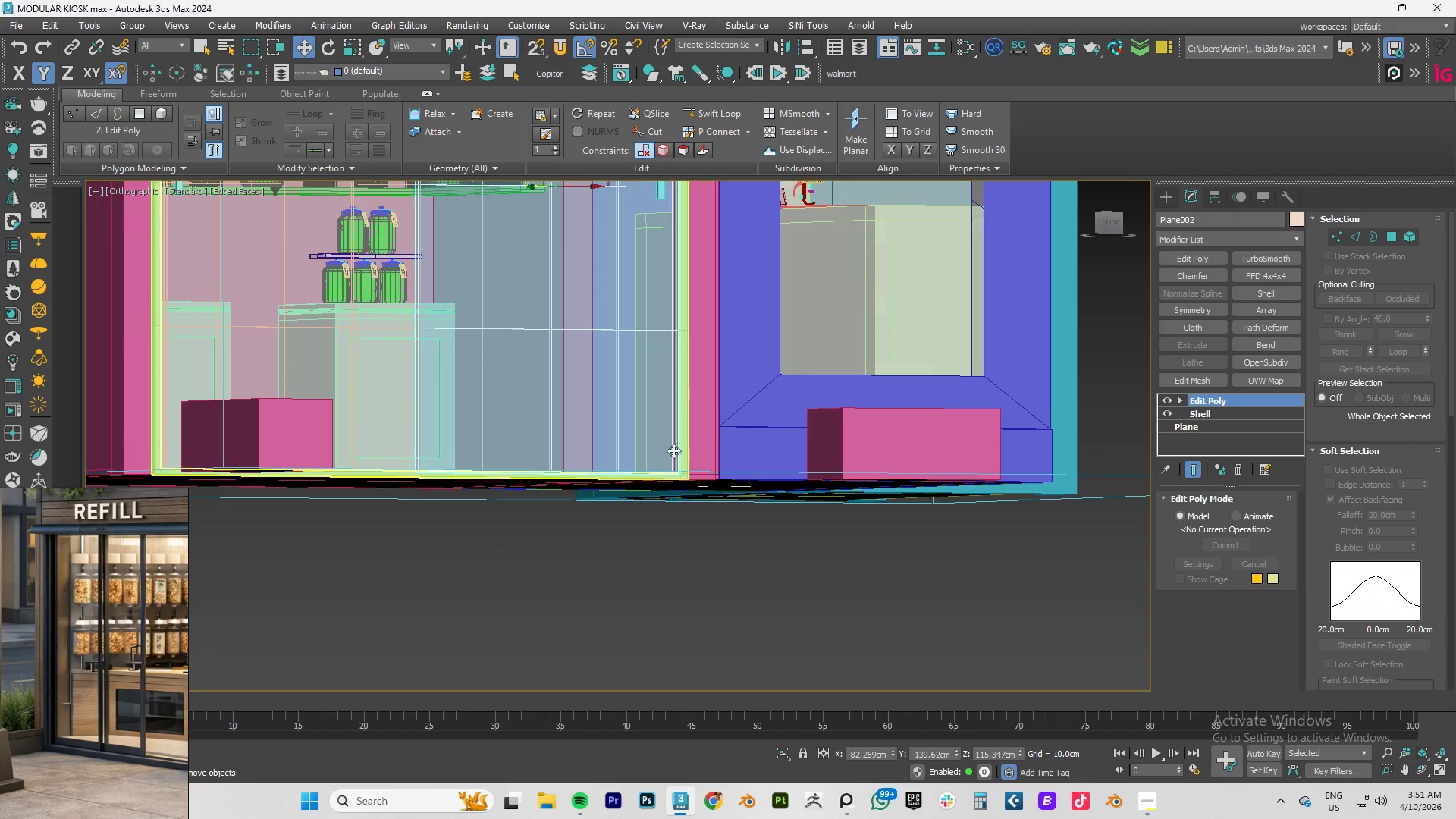 
hold_key(key=AltLeft, duration=1.5)
 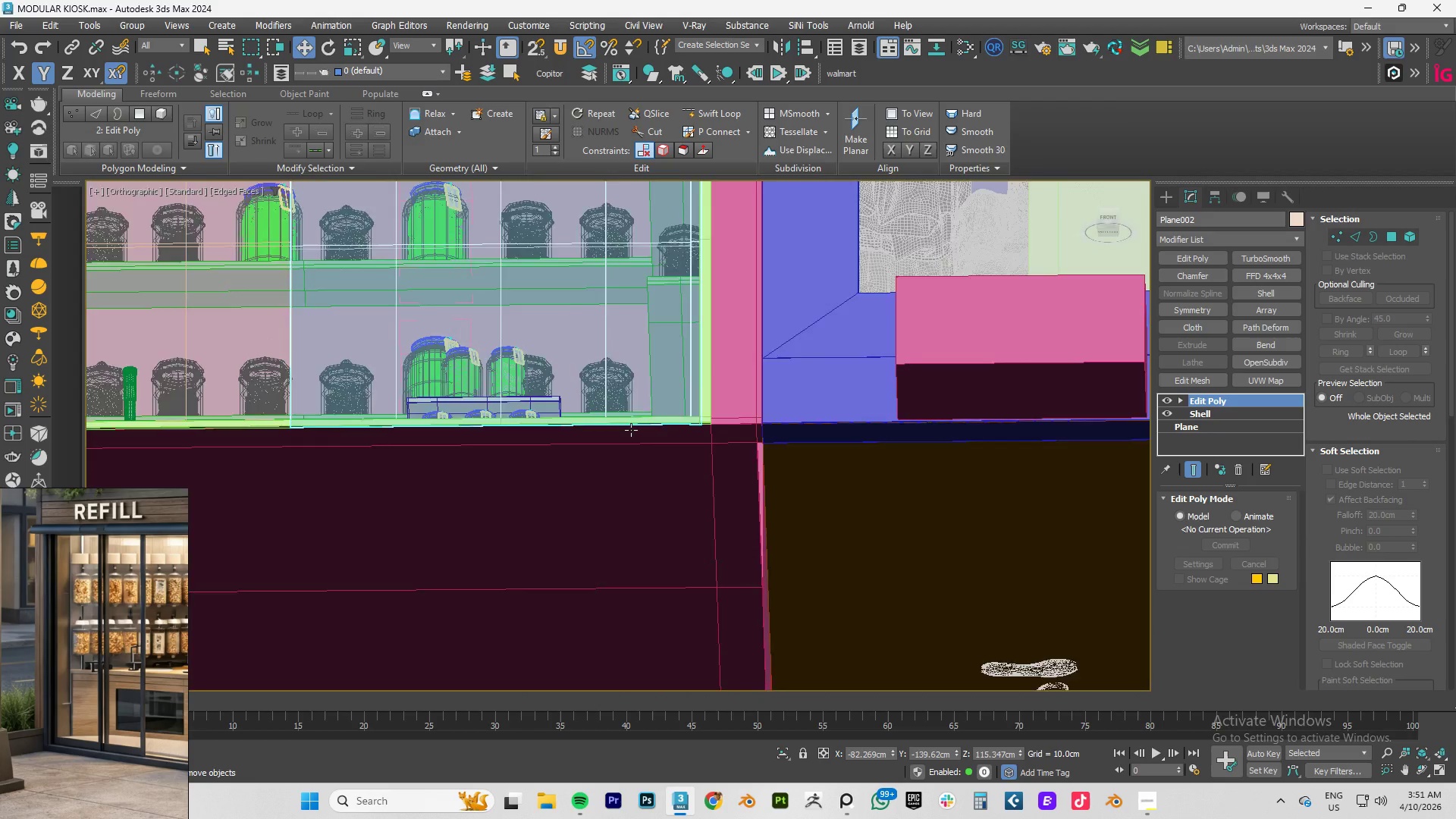 
scroll: coordinate [672, 469], scroll_direction: up, amount: 1.0
 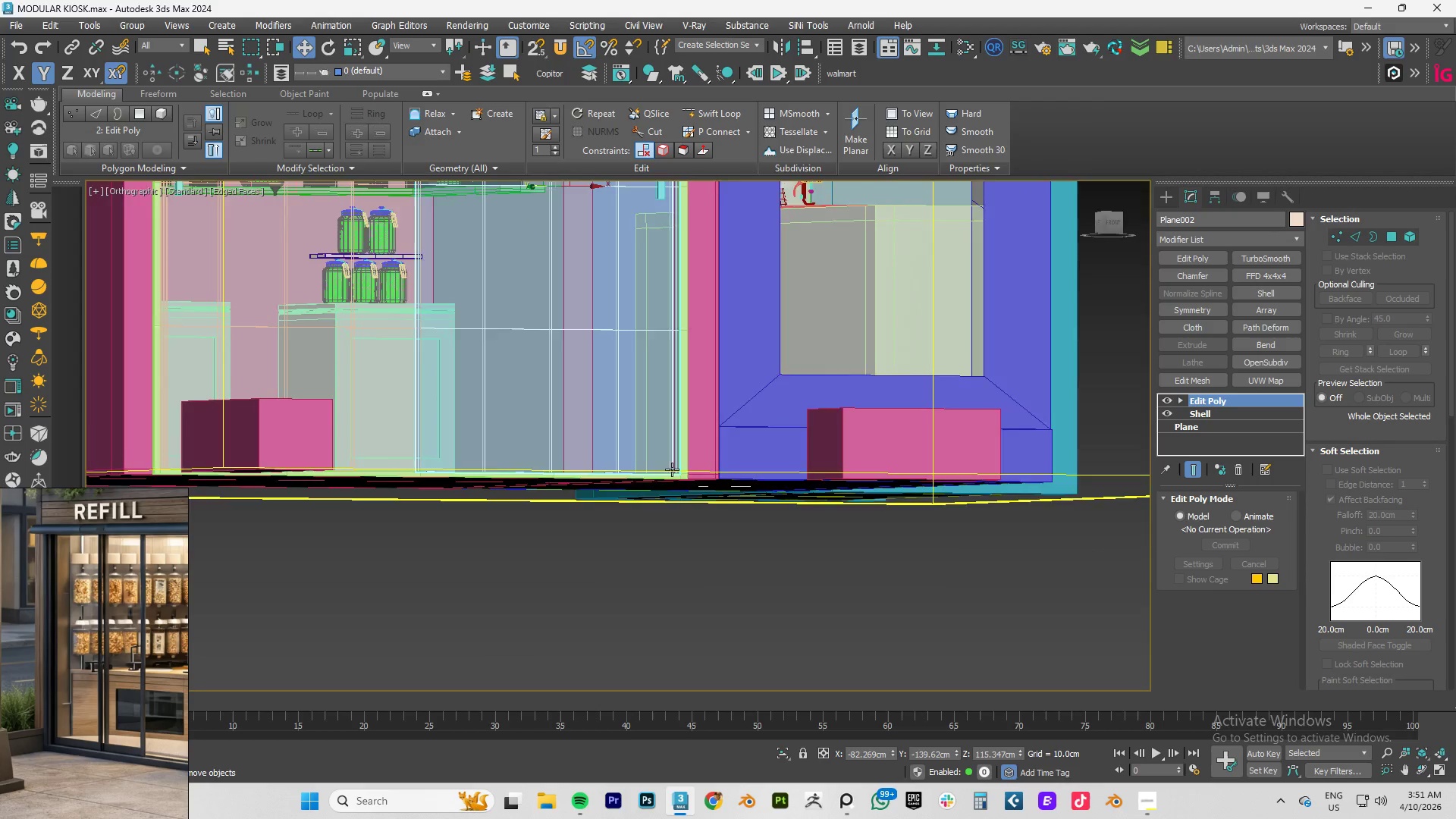 
hold_key(key=AltLeft, duration=1.05)
 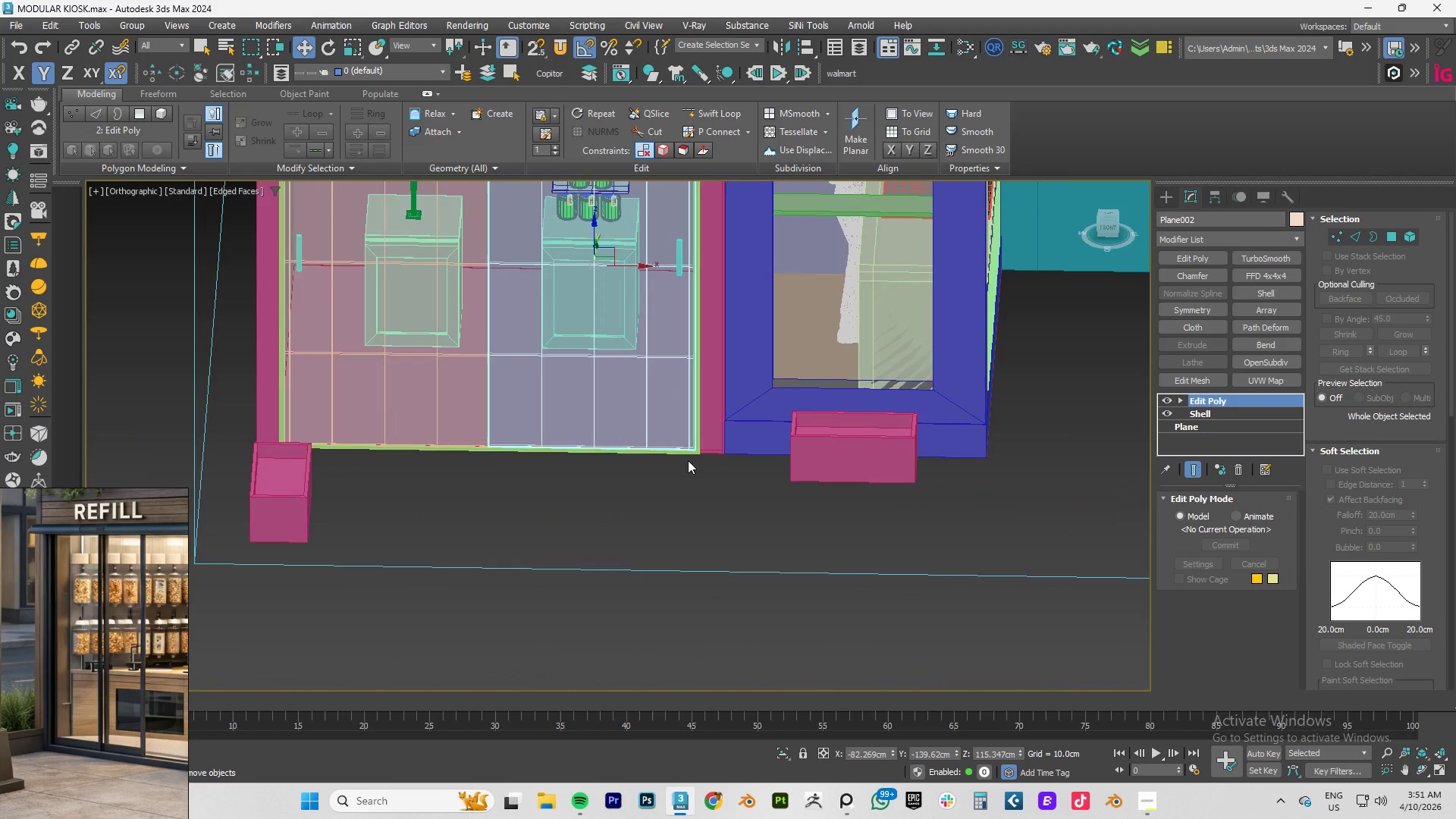 
scroll: coordinate [695, 374], scroll_direction: down, amount: 3.0
 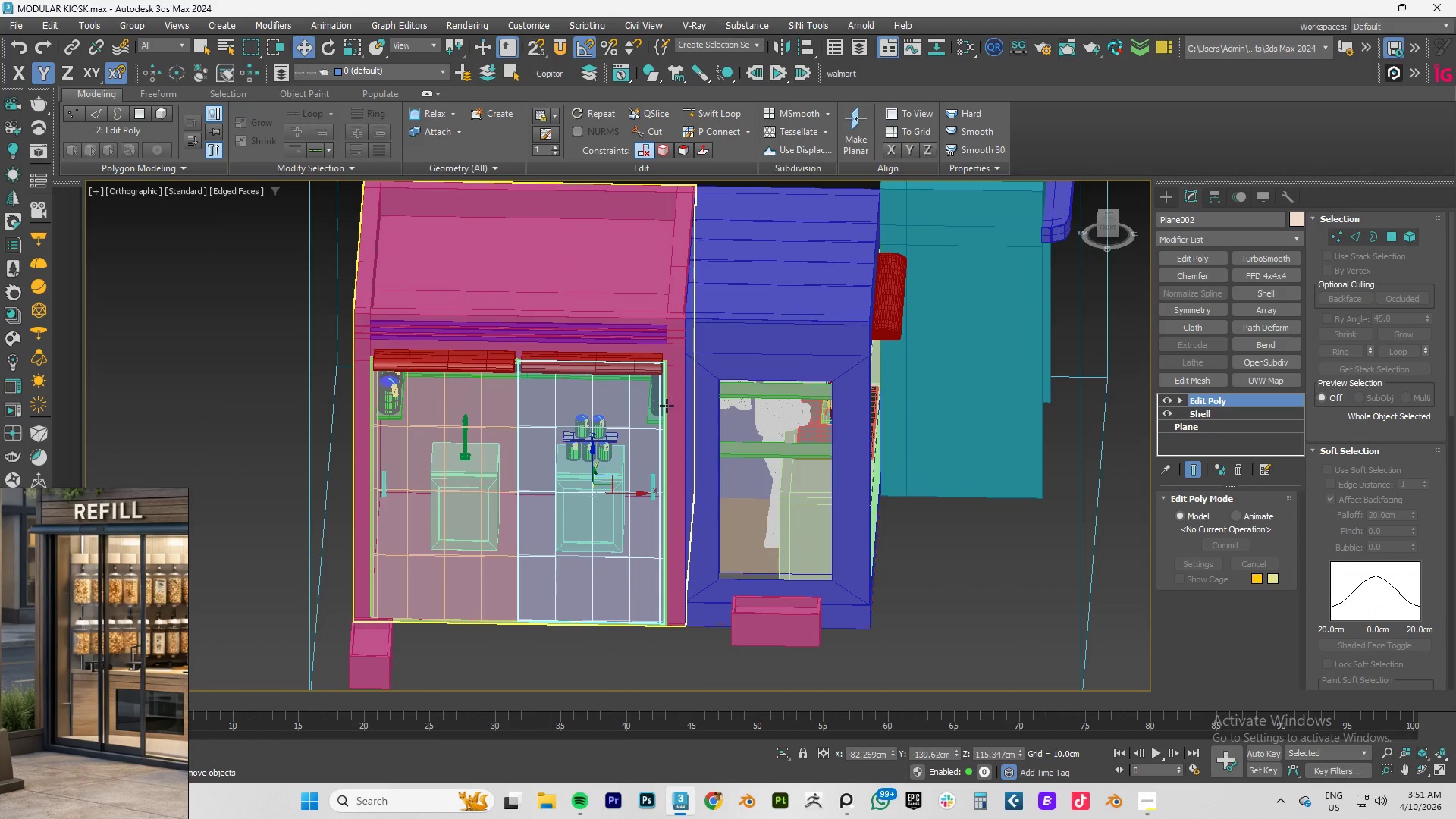 
scroll: coordinate [666, 380], scroll_direction: up, amount: 7.0
 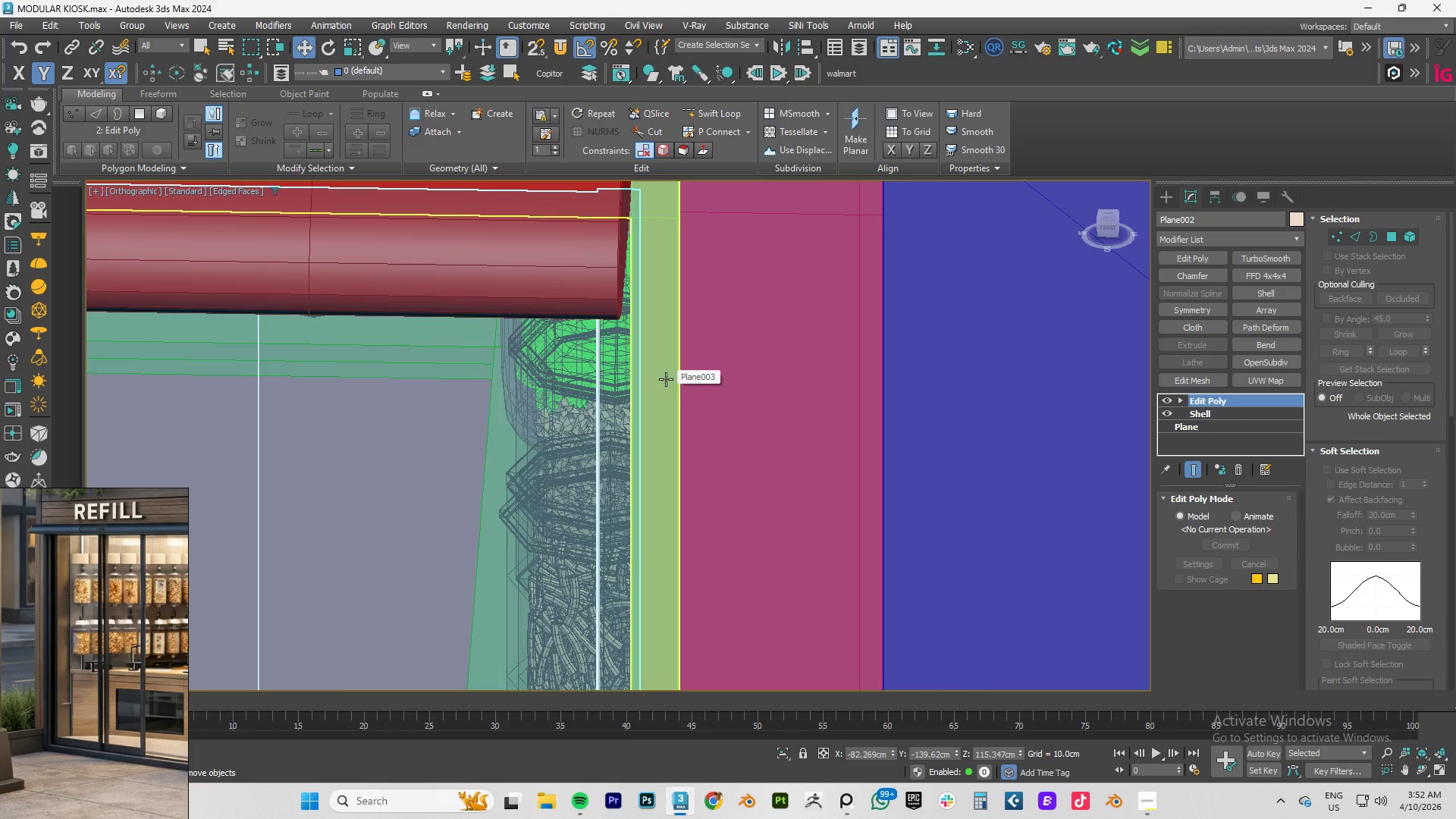 
wait(5.59)
 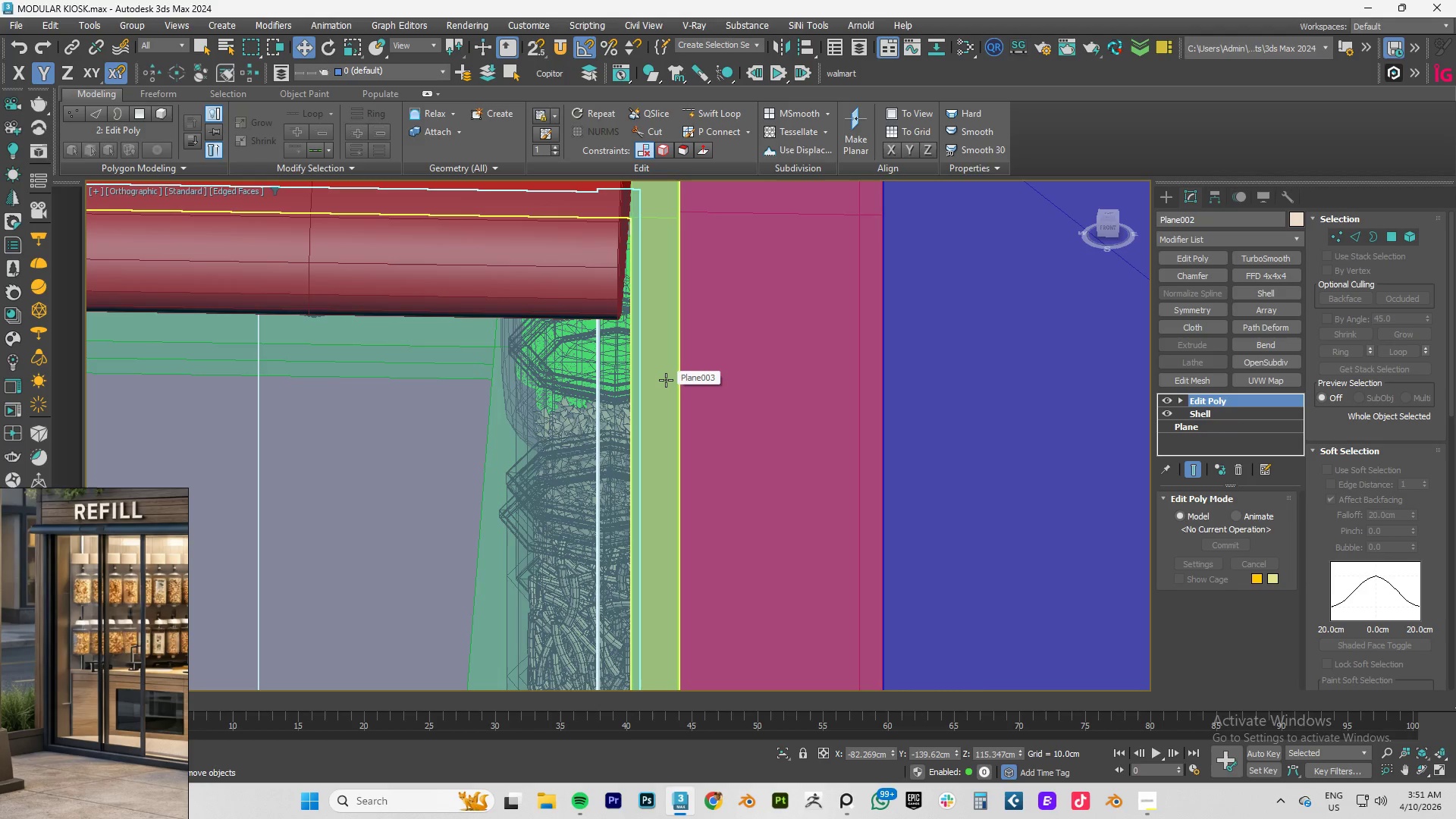 
type(fz)
 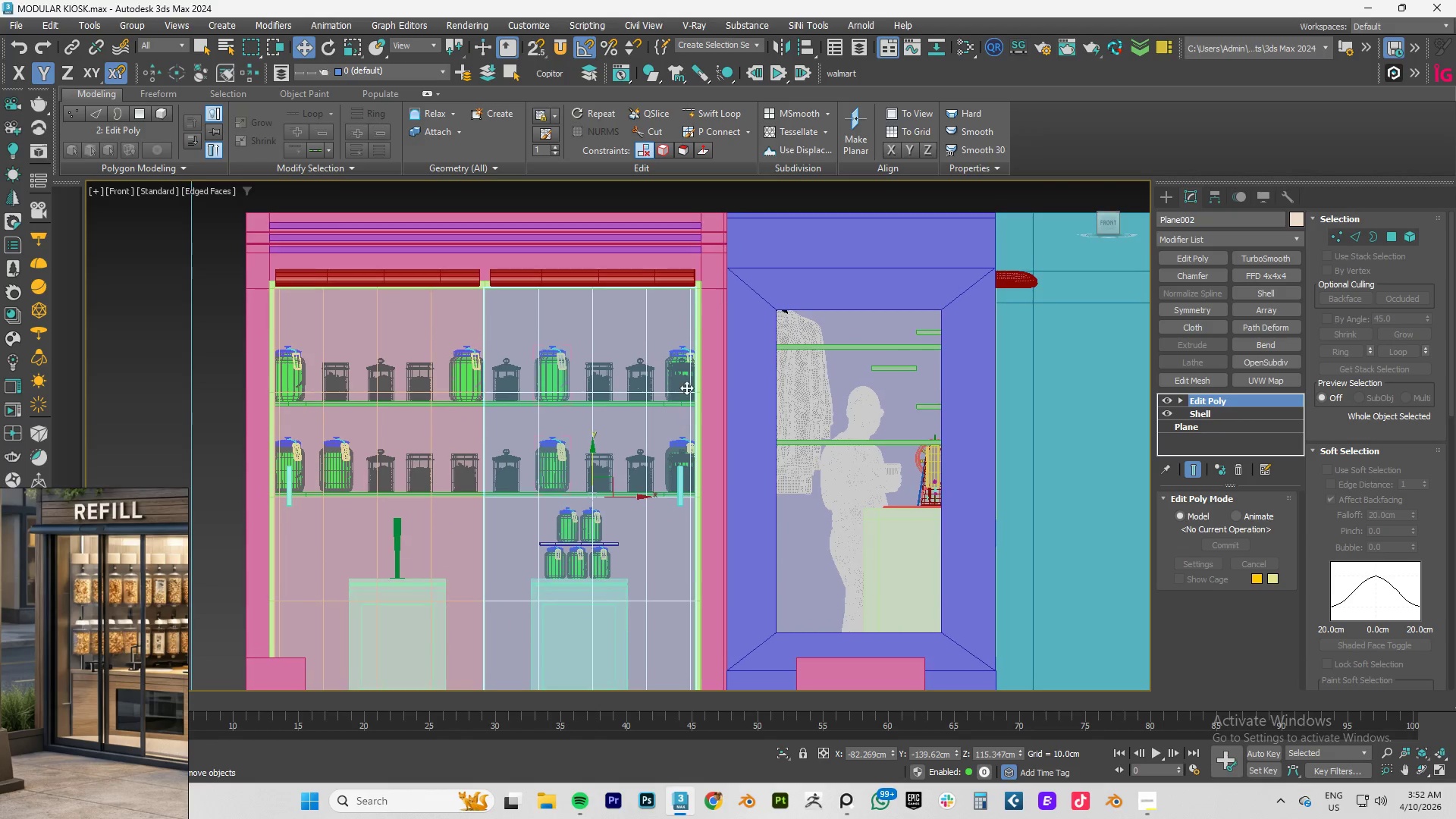 
scroll: coordinate [592, 283], scroll_direction: up, amount: 12.0
 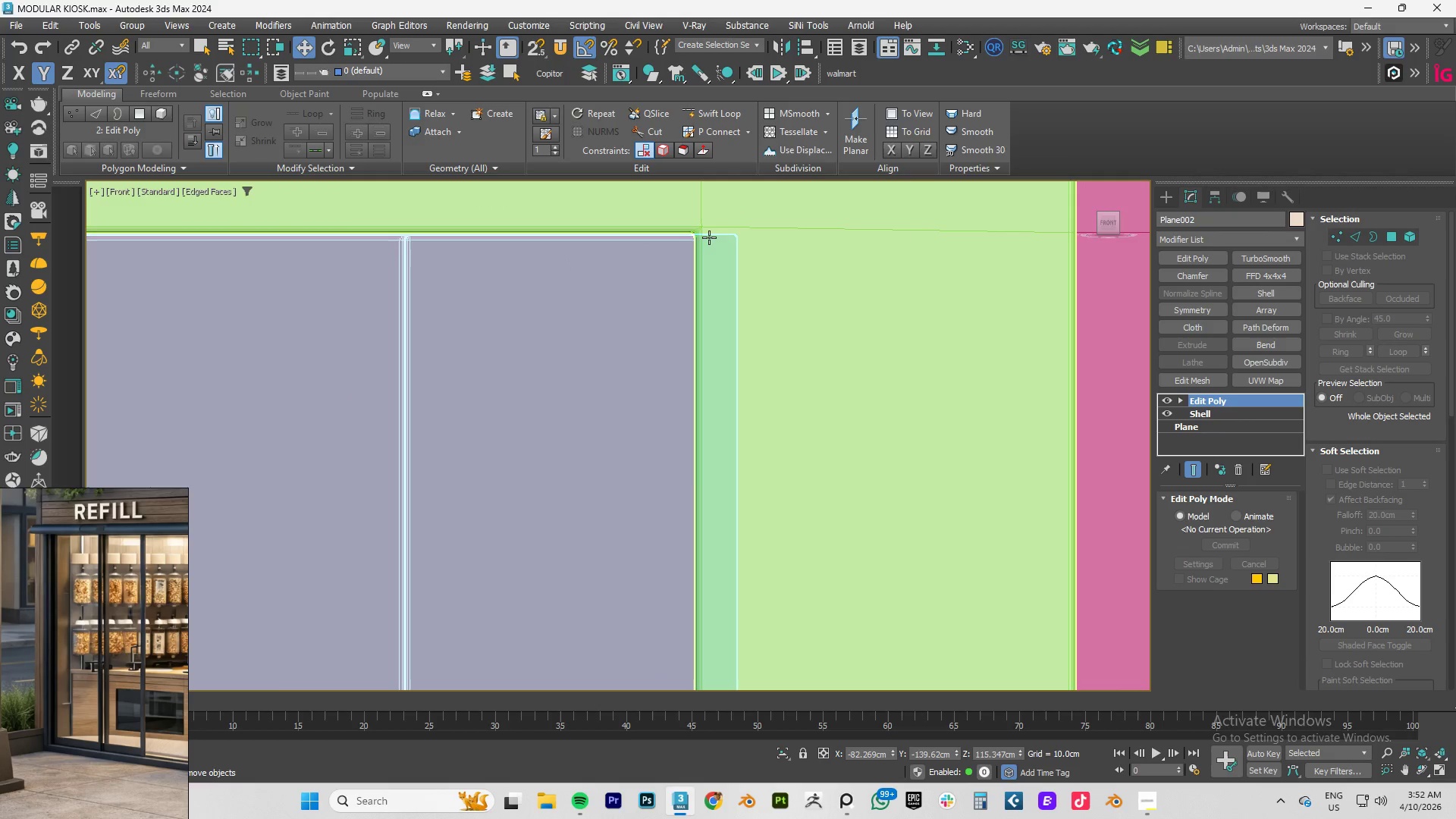 
scroll: coordinate [709, 237], scroll_direction: down, amount: 3.0
 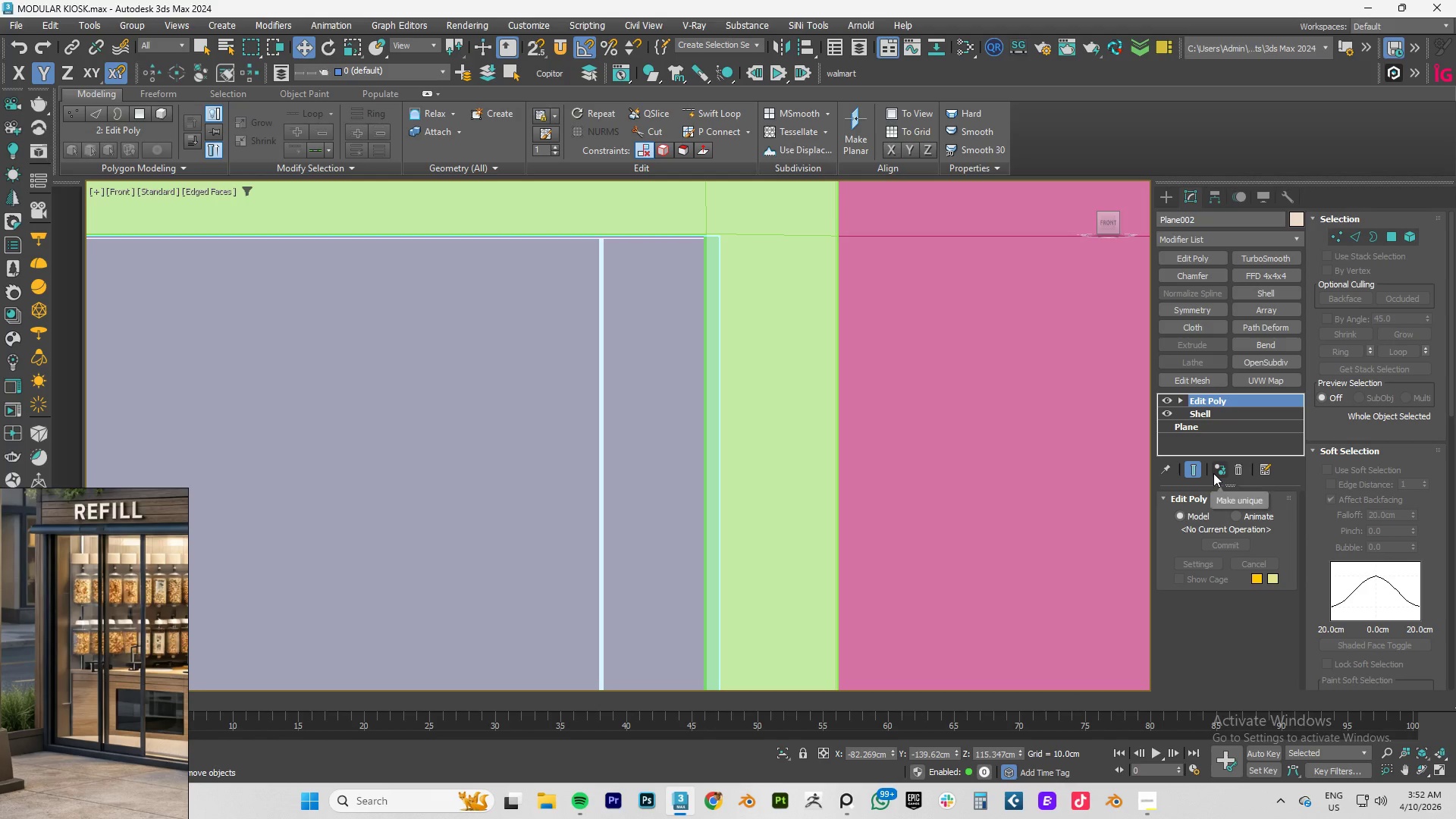 
left_click([1215, 472])
 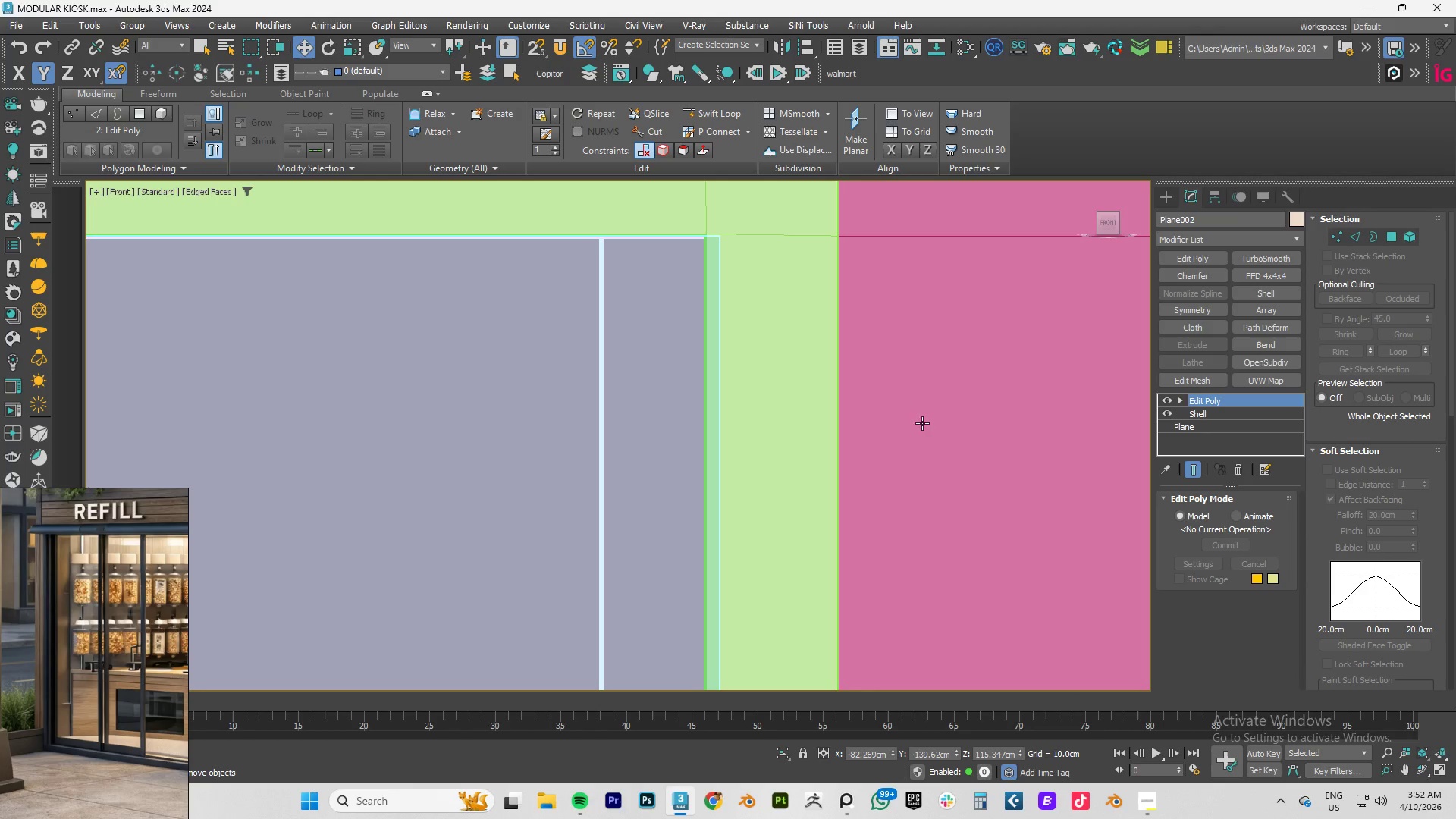 
scroll: coordinate [715, 391], scroll_direction: down, amount: 2.0
 